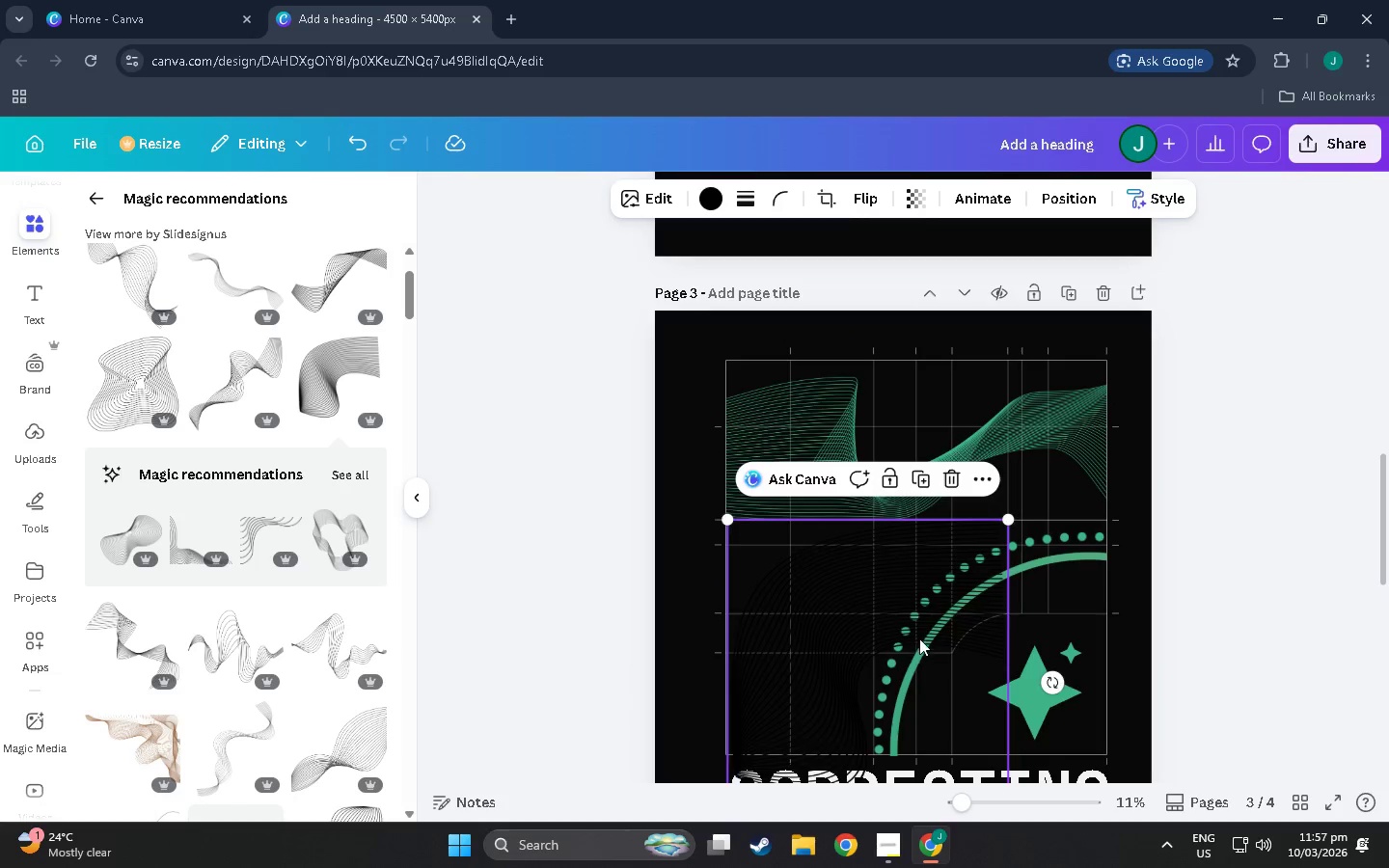 
left_click_drag(start_coordinate=[921, 637], to_coordinate=[1004, 575])
 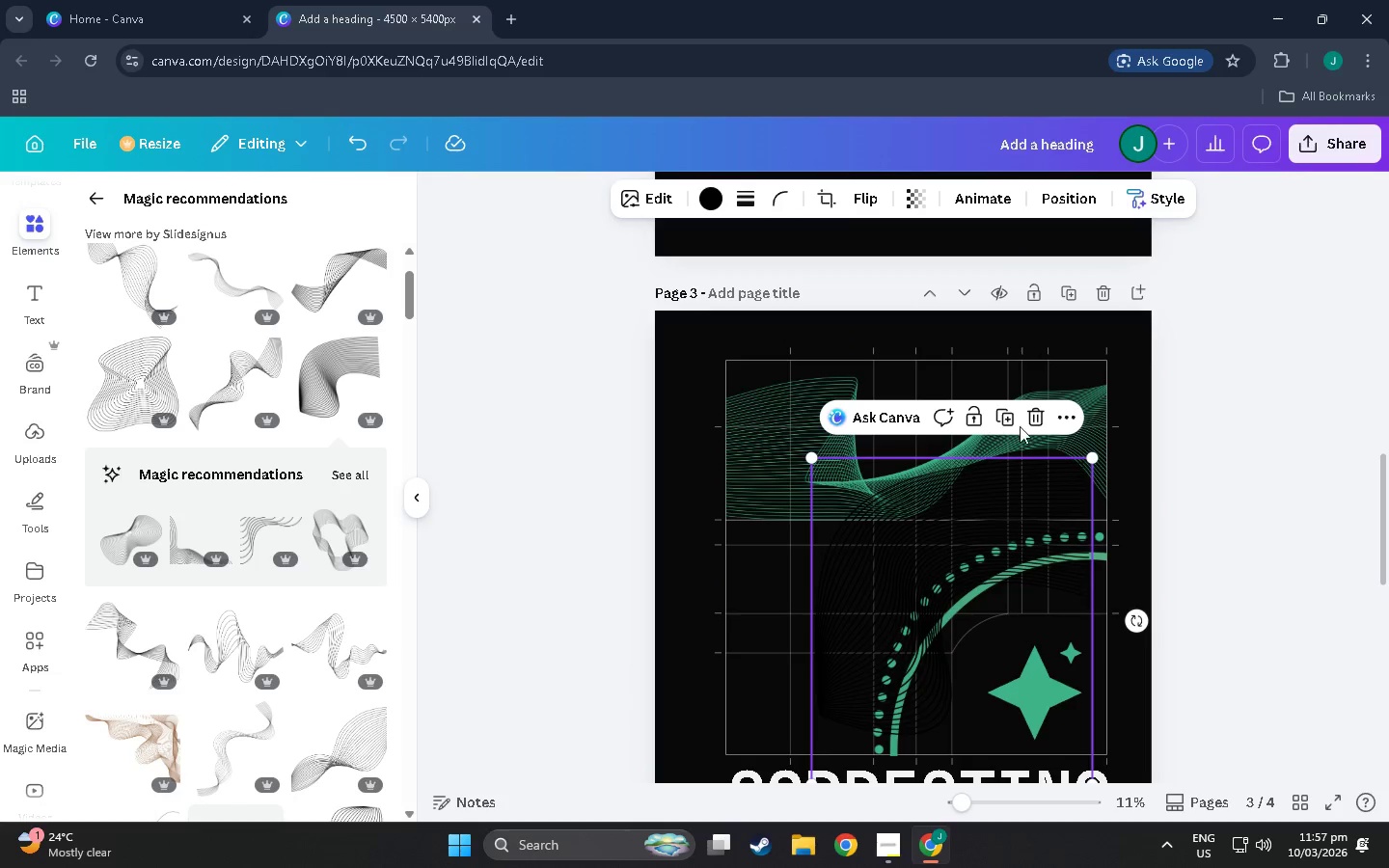 
left_click([1037, 413])
 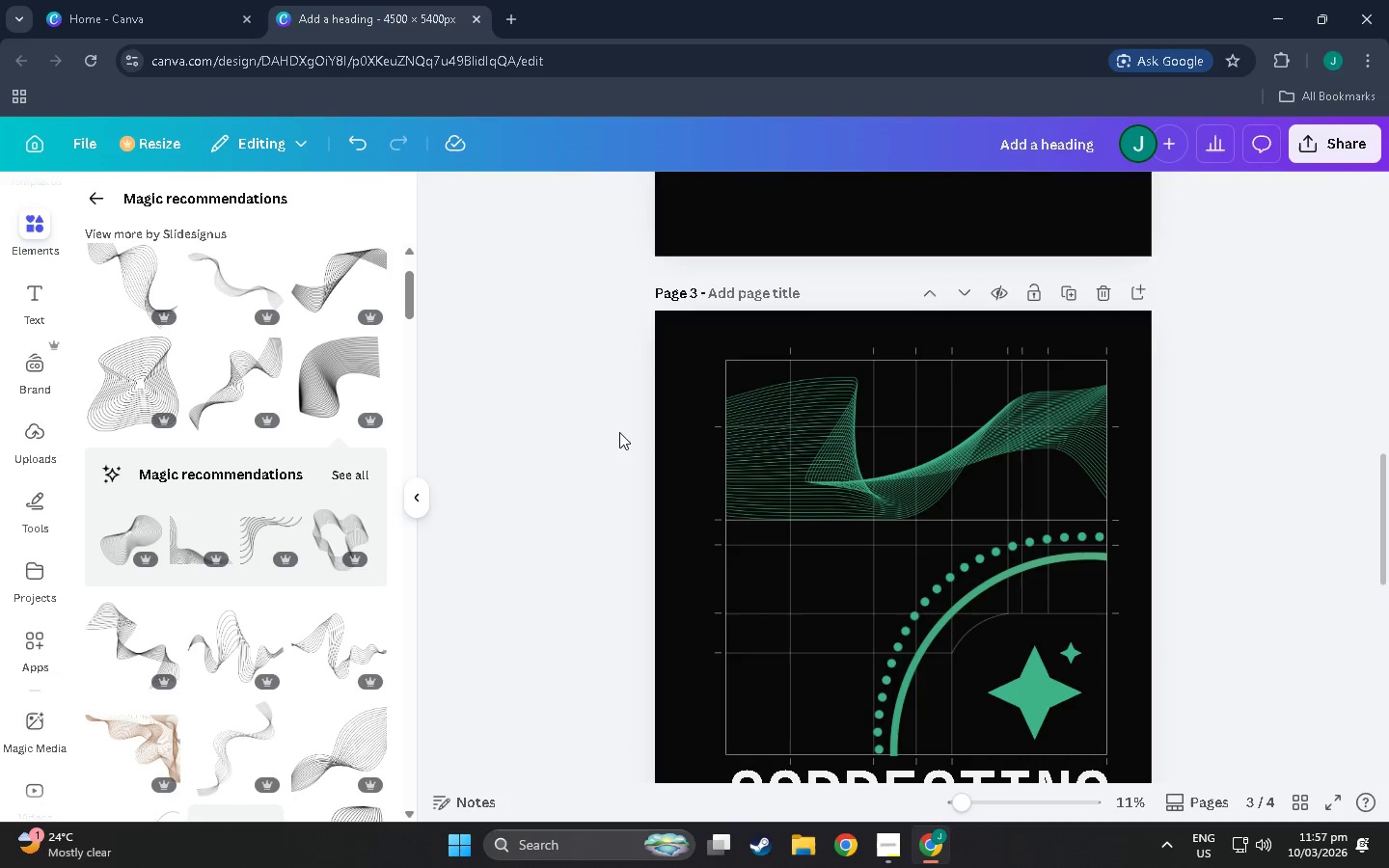 
scroll: coordinate [335, 616], scroll_direction: down, amount: 14.0
 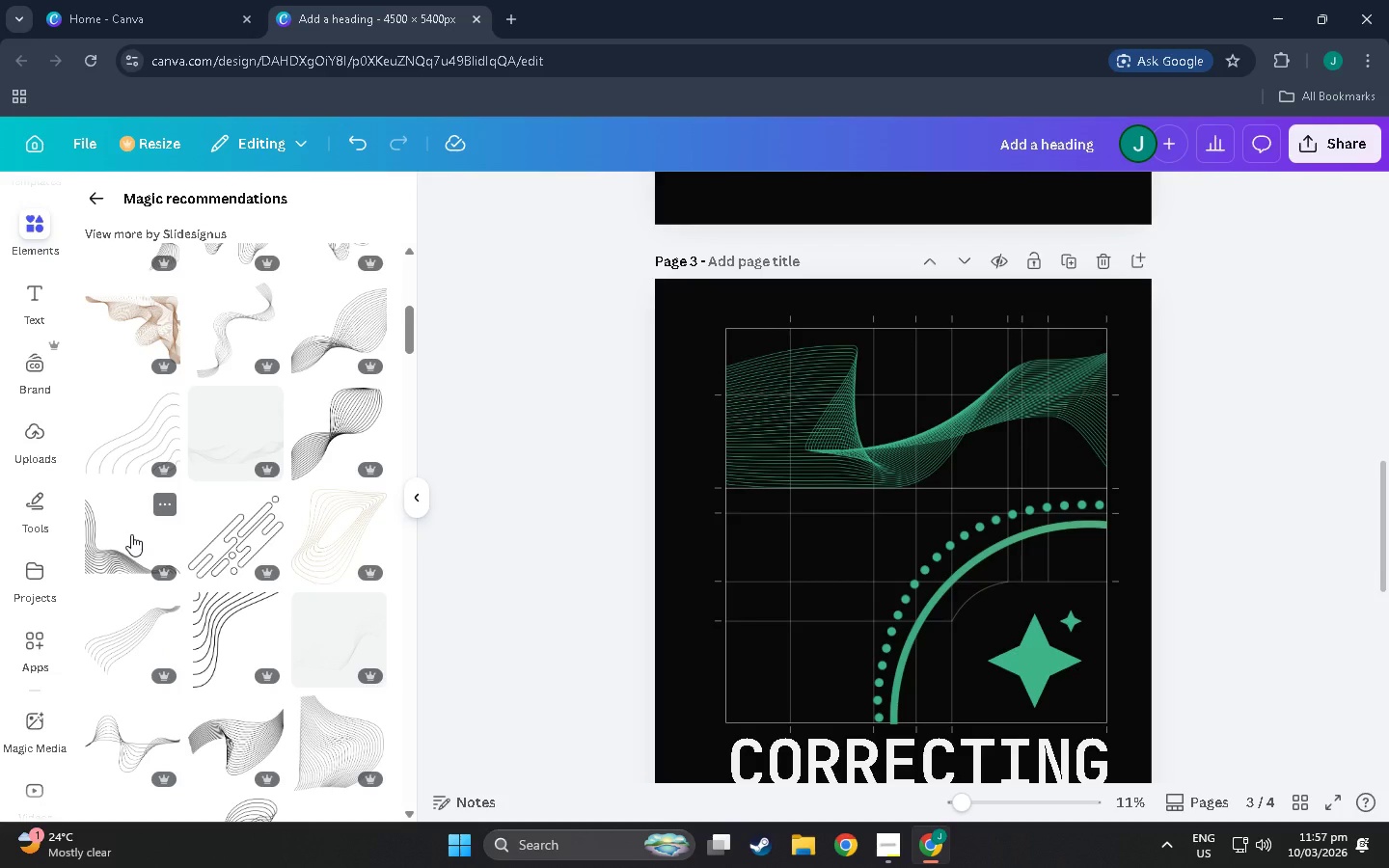 
left_click([131, 534])
 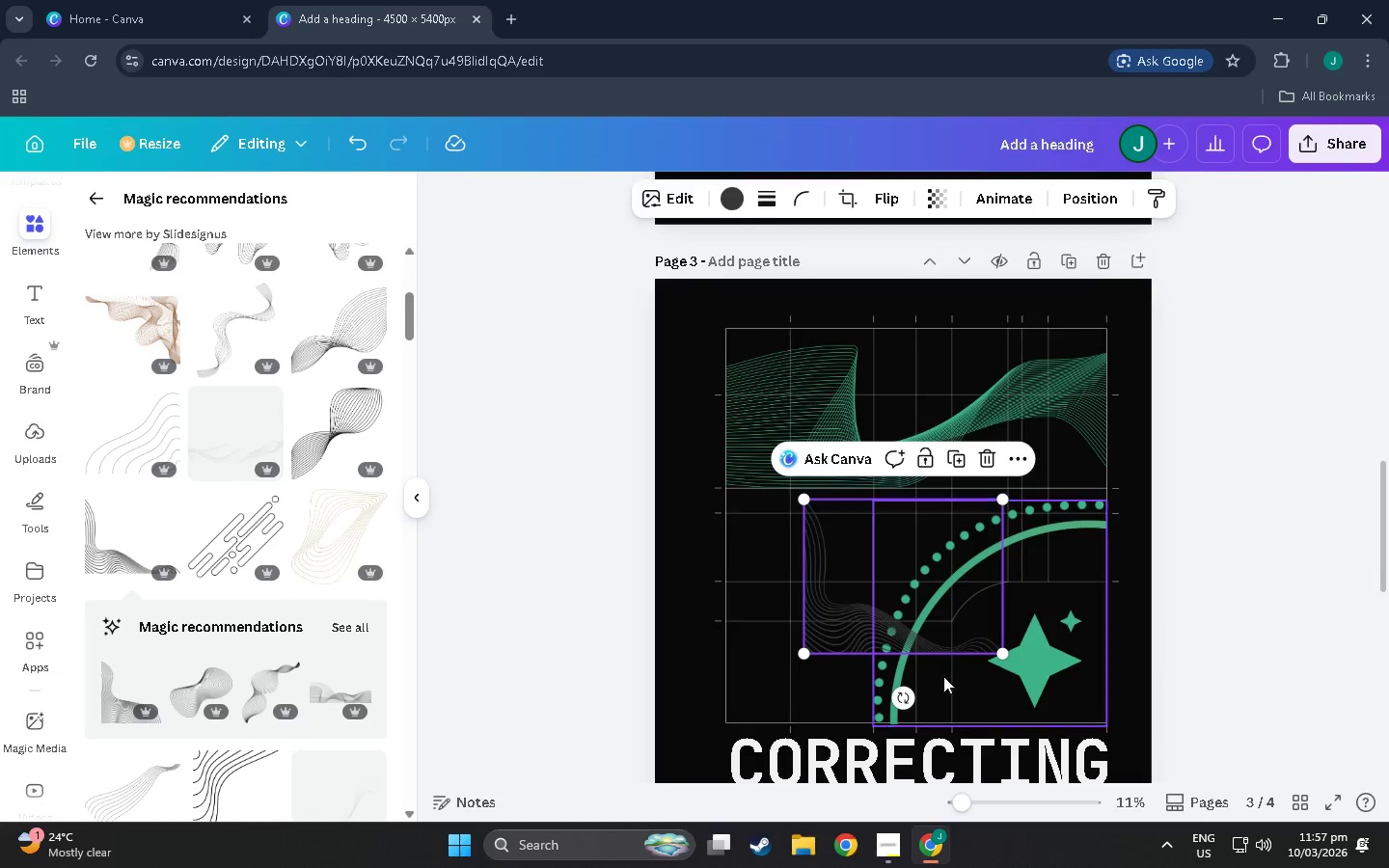 
left_click_drag(start_coordinate=[907, 696], to_coordinate=[442, 488])
 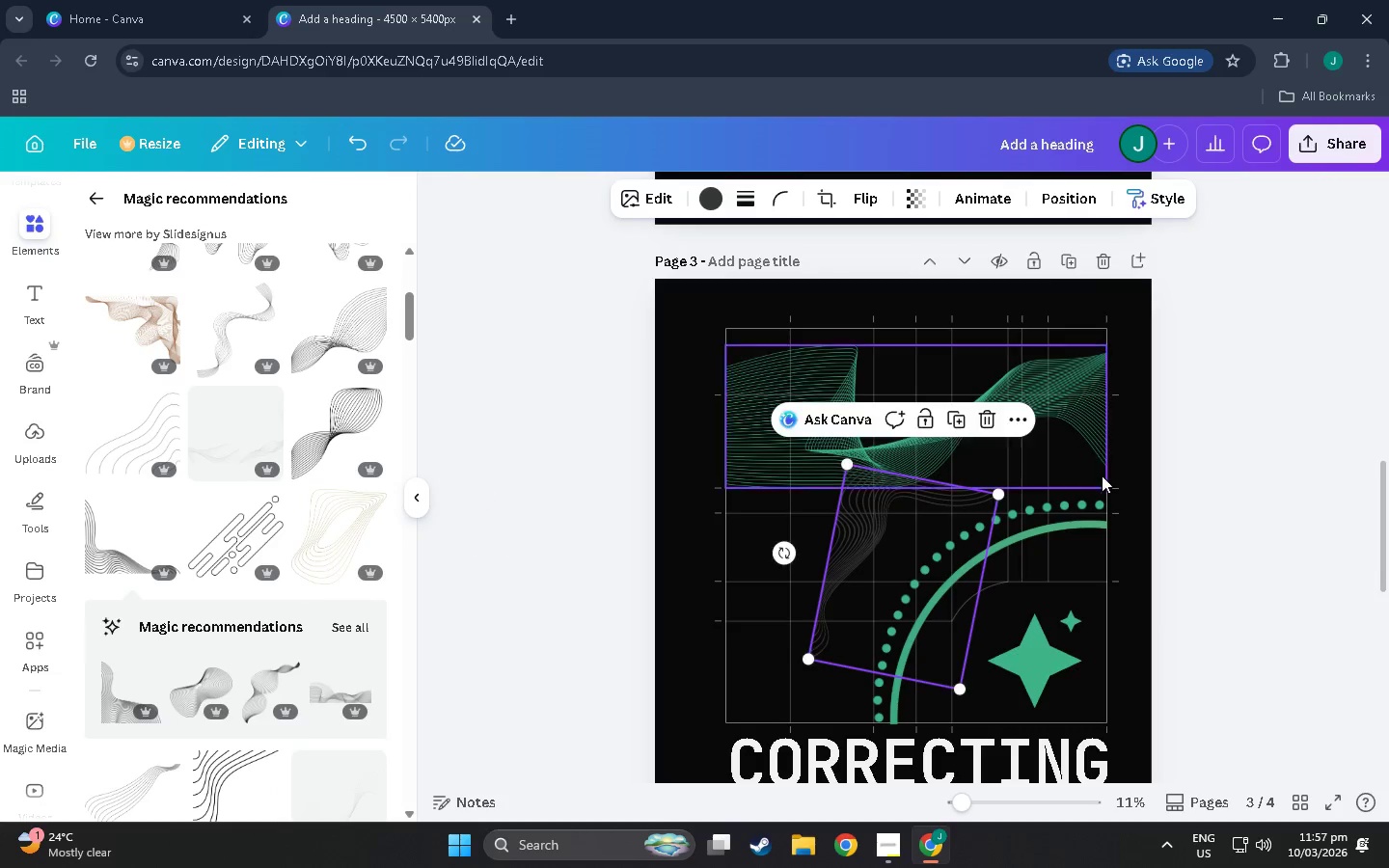 
left_click([1118, 475])
 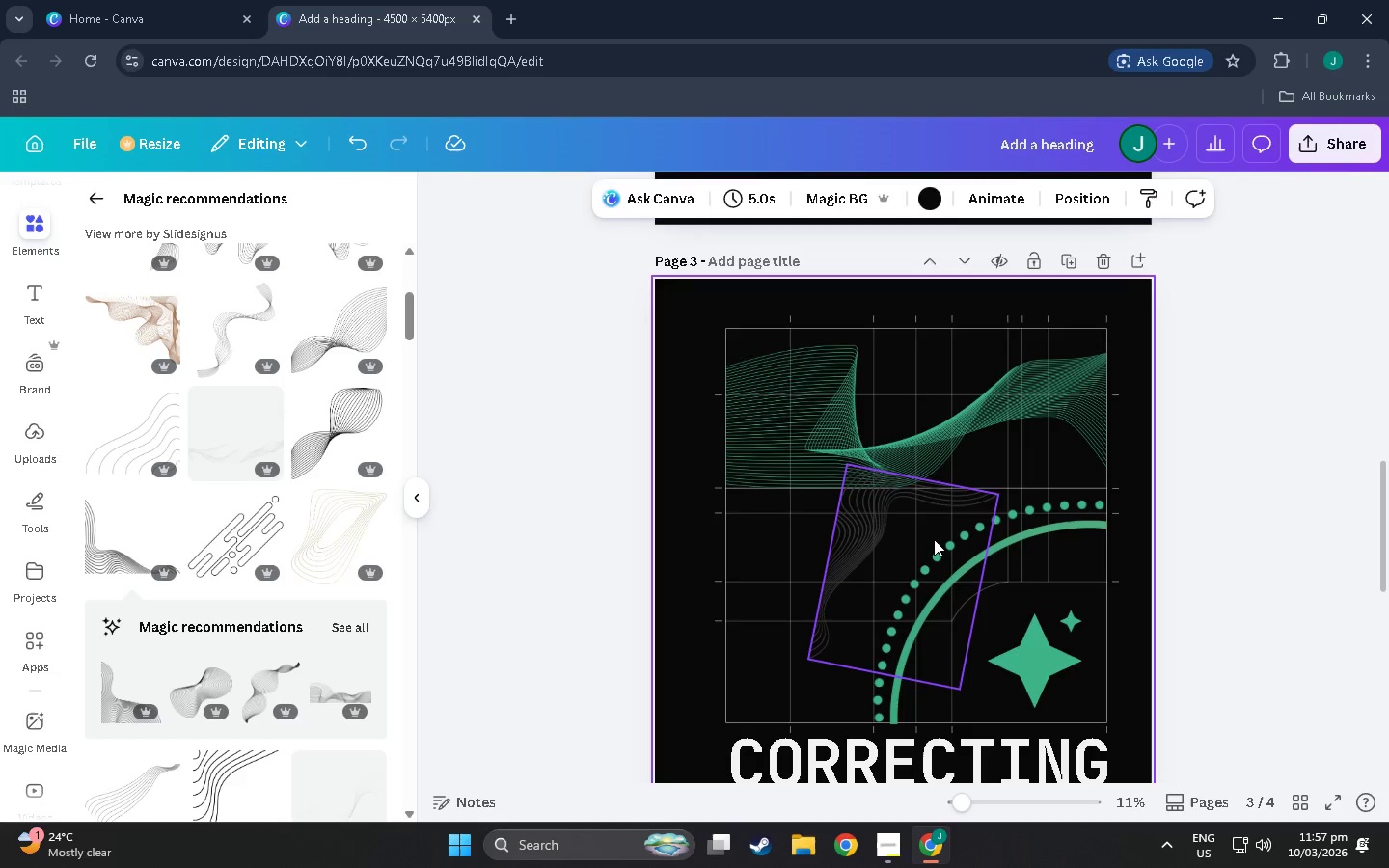 
left_click([932, 539])
 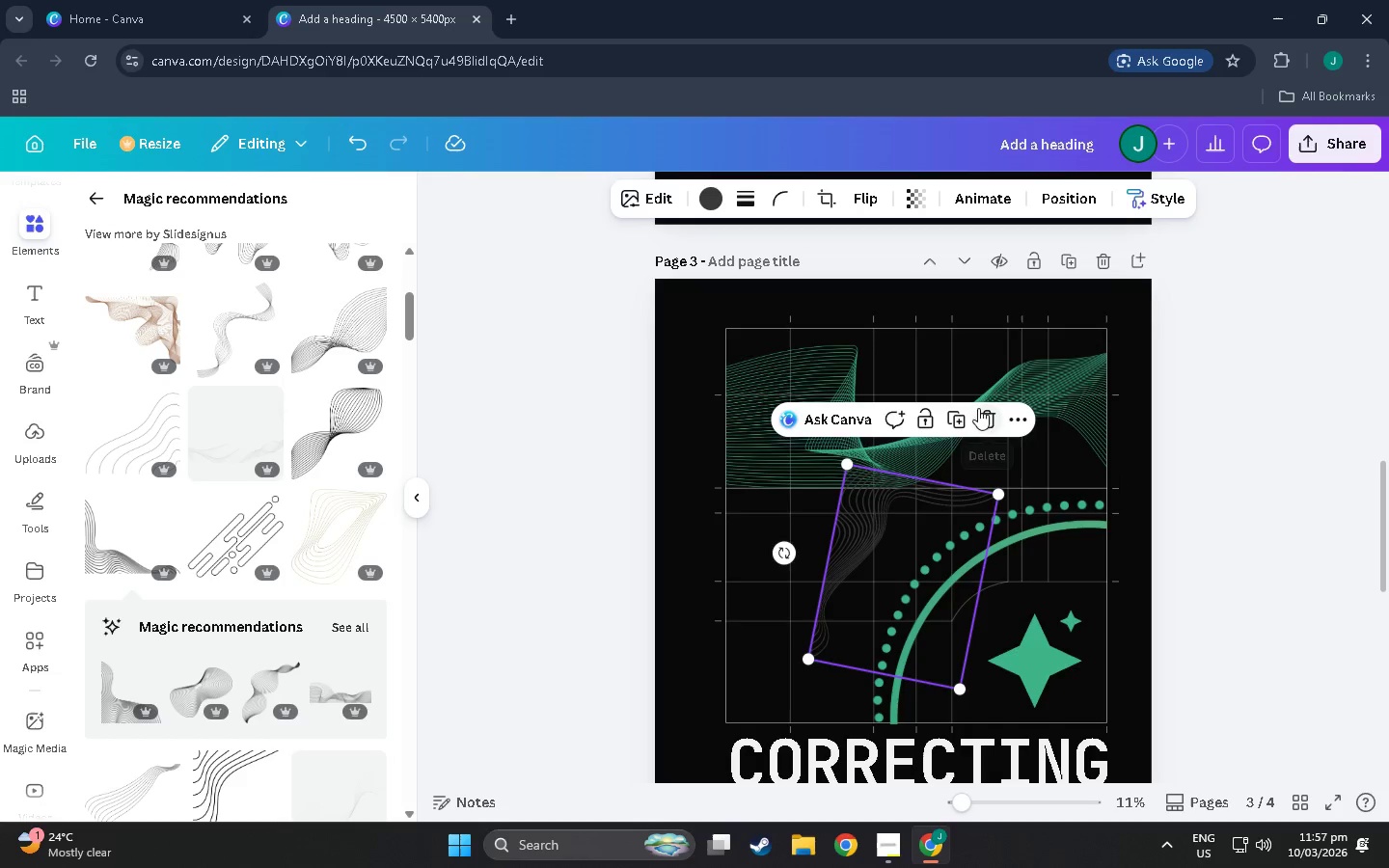 
left_click([986, 408])
 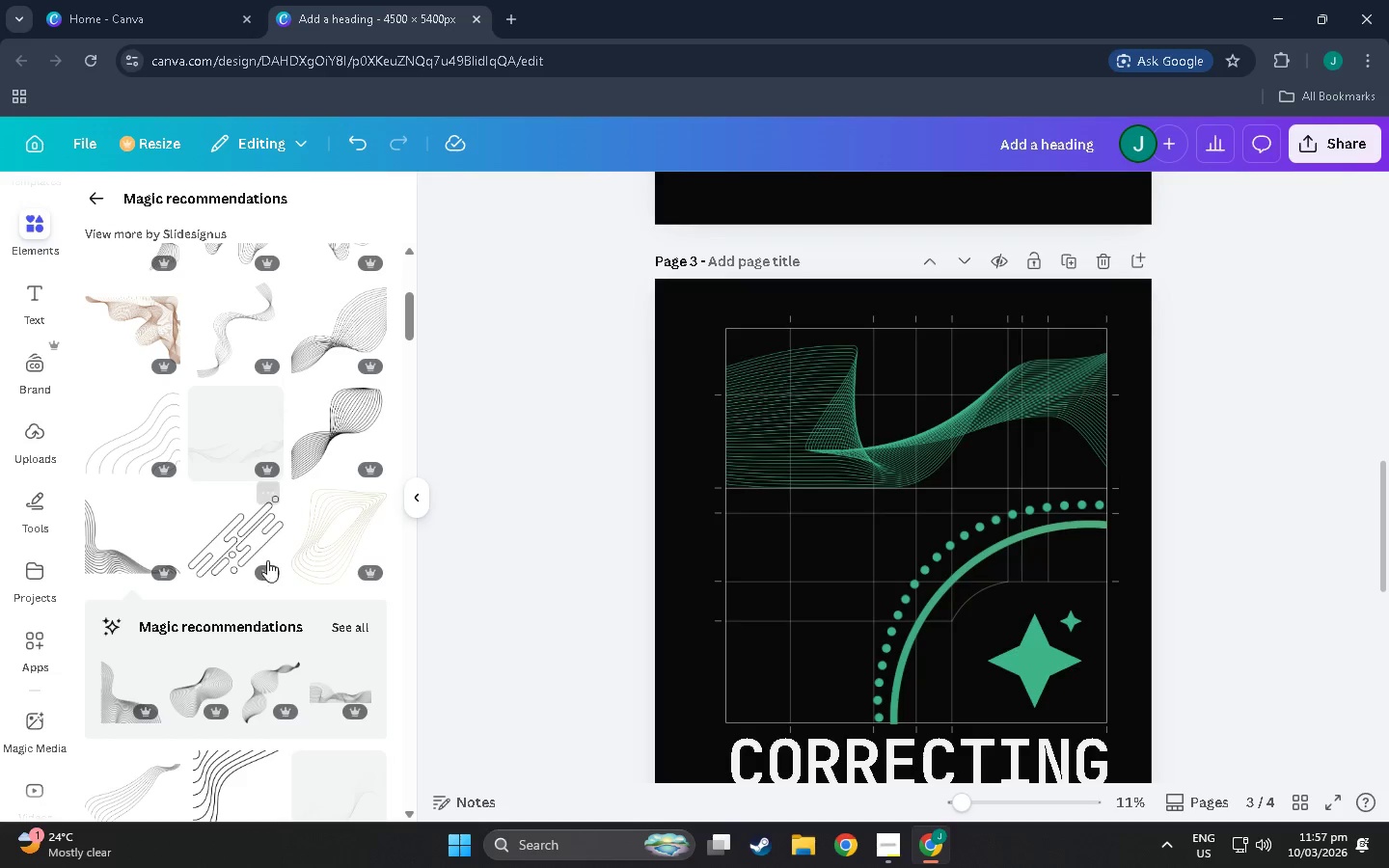 
scroll: coordinate [215, 566], scroll_direction: down, amount: 9.0
 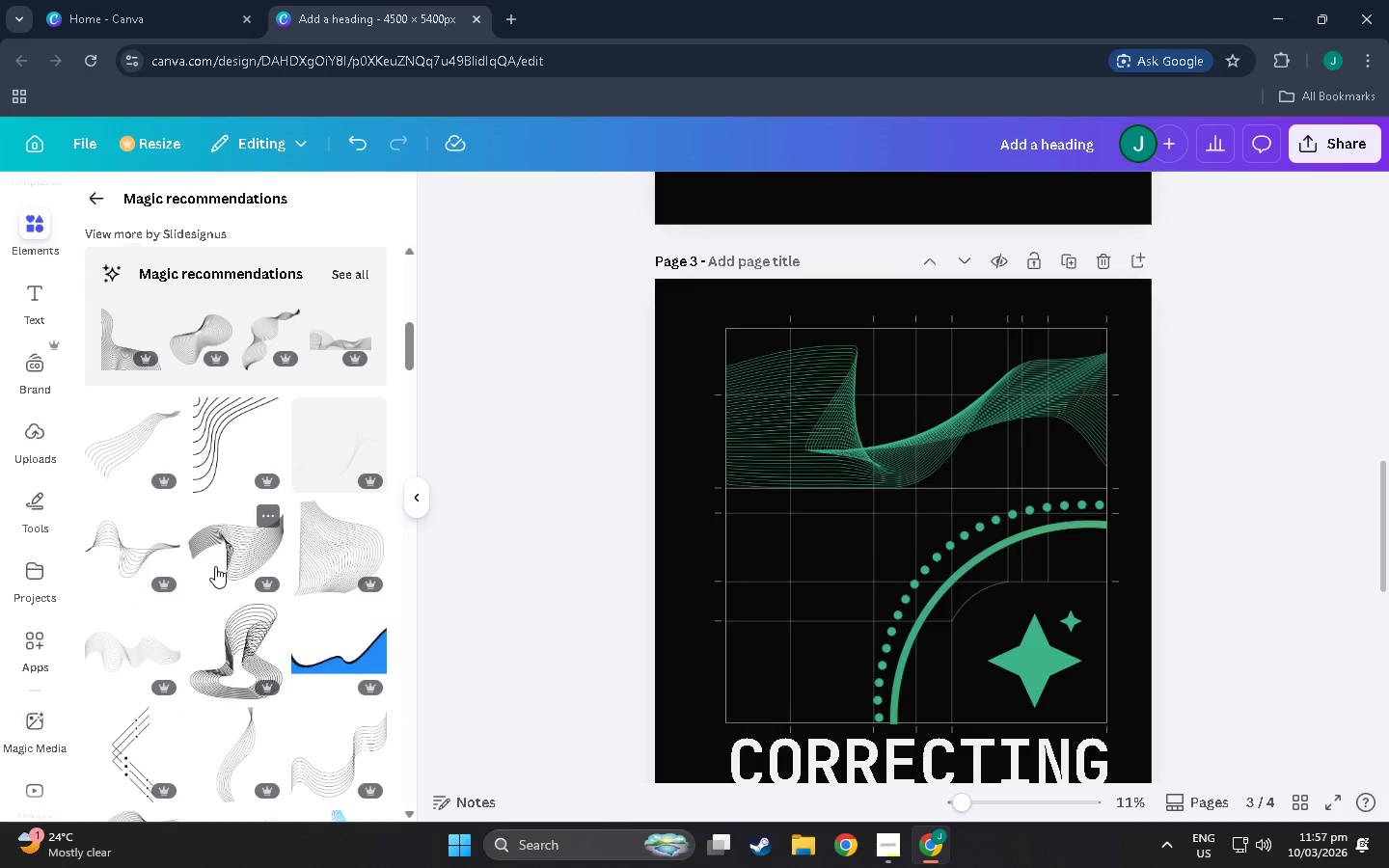 
scroll: coordinate [222, 582], scroll_direction: down, amount: 6.0
 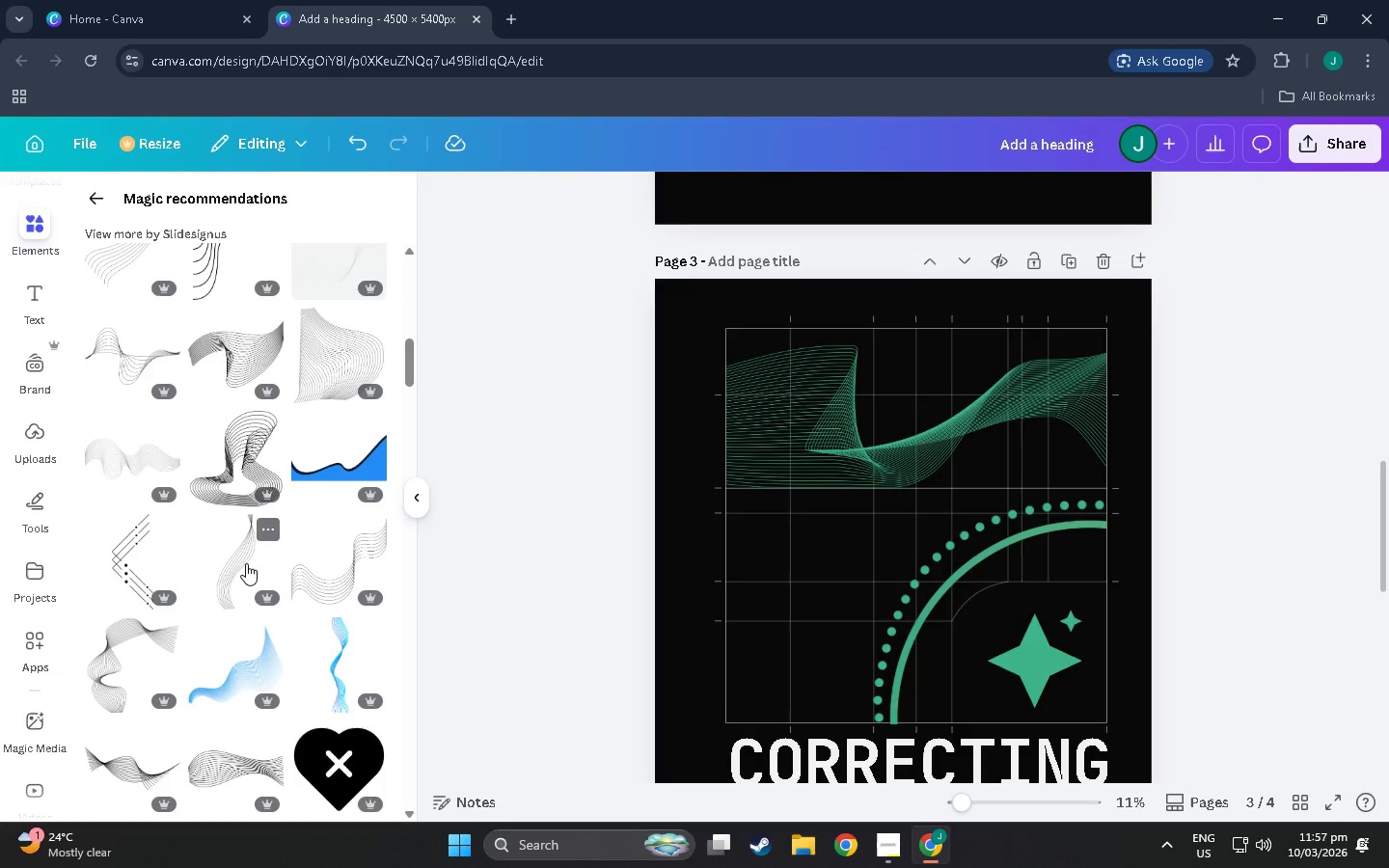 
left_click([320, 575])
 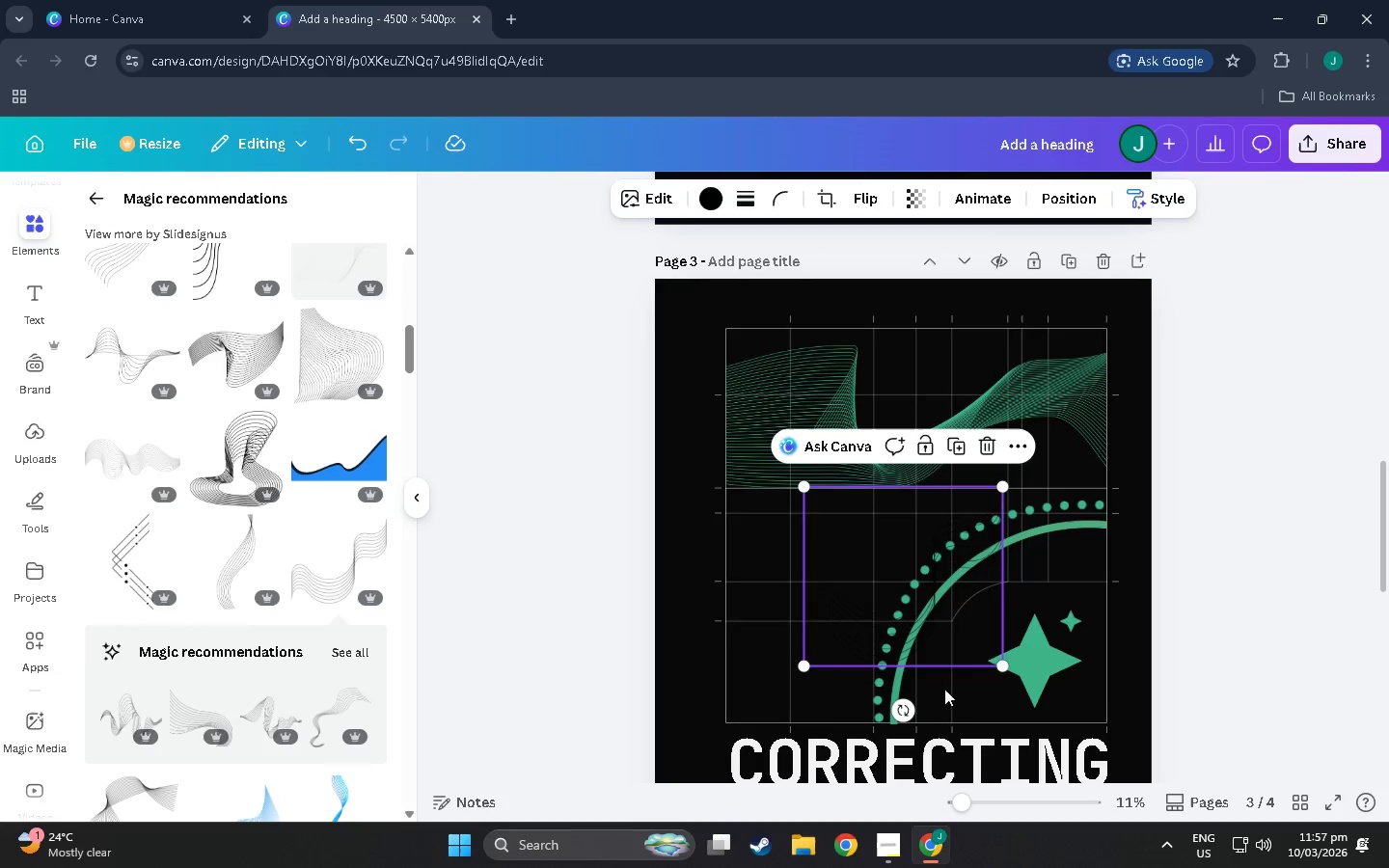 
left_click_drag(start_coordinate=[910, 706], to_coordinate=[858, 404])
 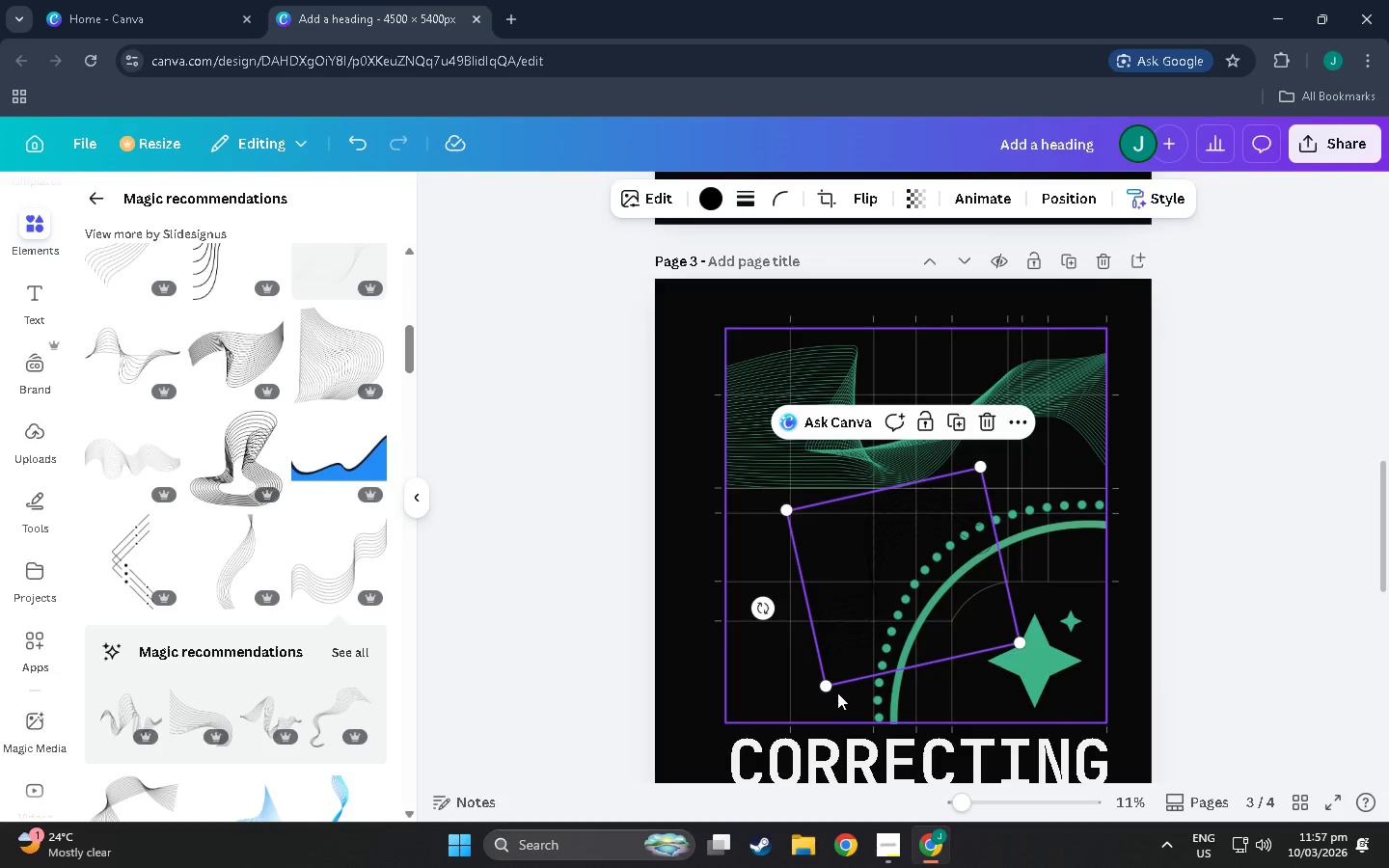 
left_click_drag(start_coordinate=[831, 692], to_coordinate=[655, 827])
 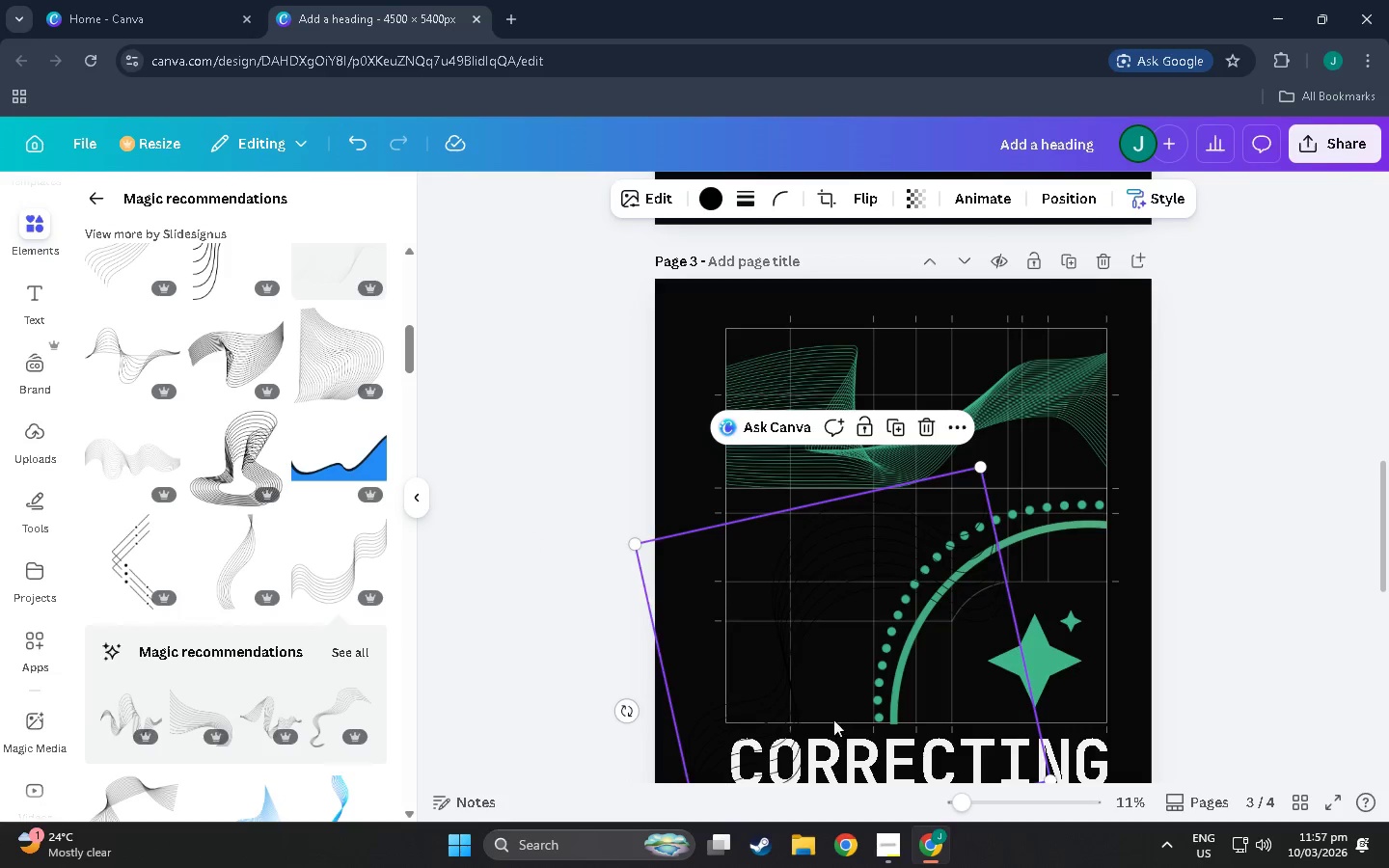 
left_click_drag(start_coordinate=[913, 694], to_coordinate=[1020, 643])
 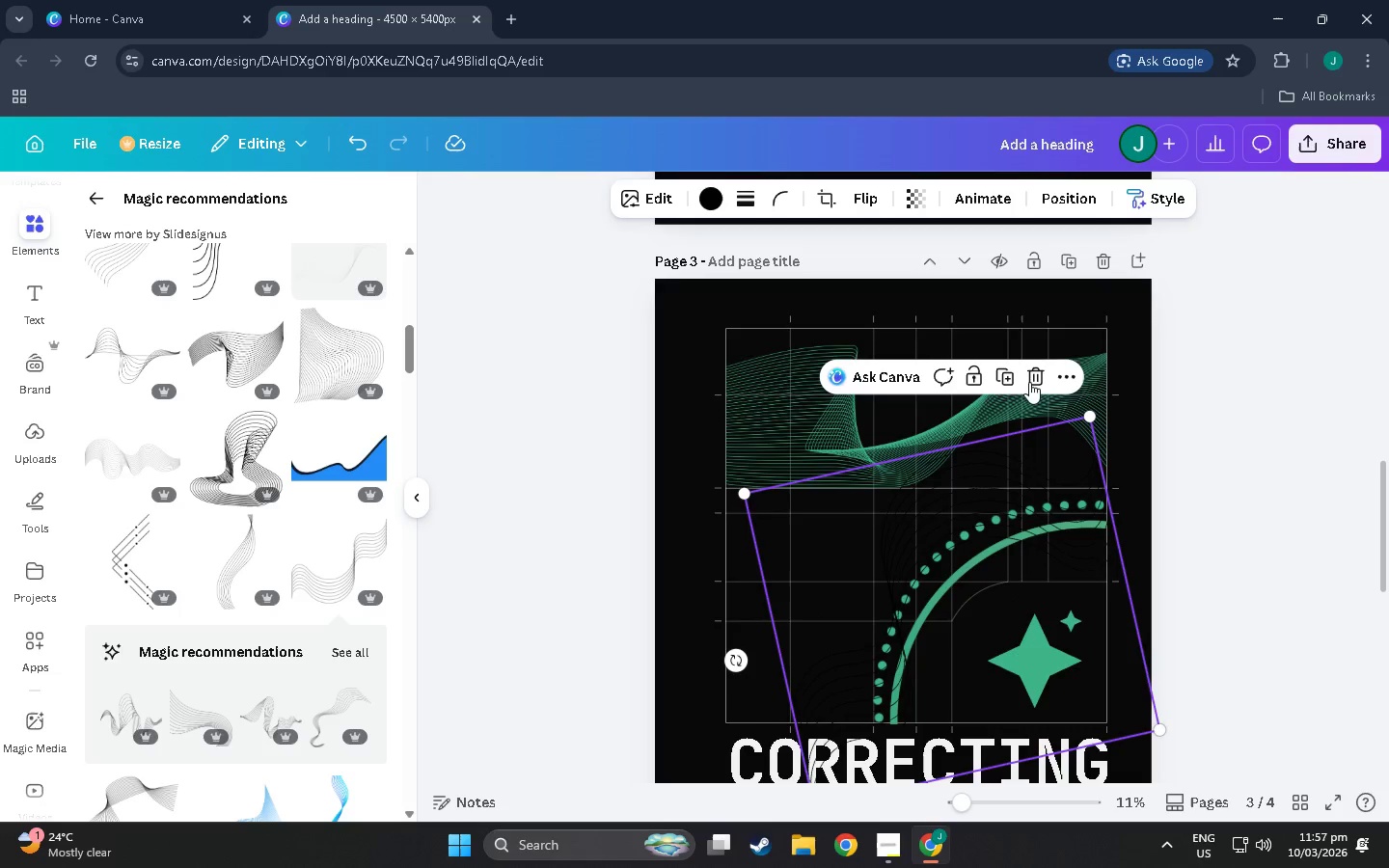 
left_click([1036, 379])
 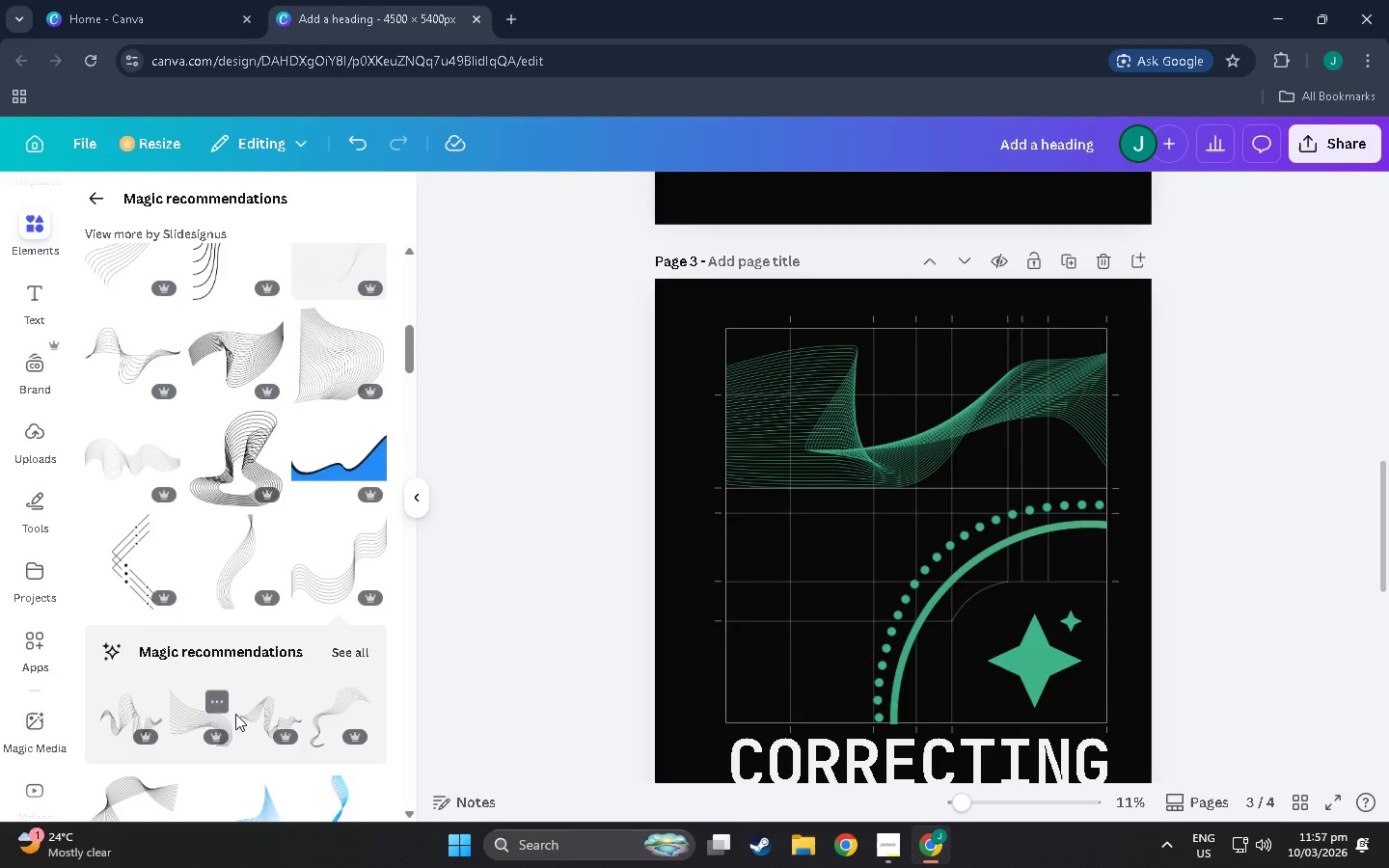 
scroll: coordinate [247, 569], scroll_direction: down, amount: 19.0
 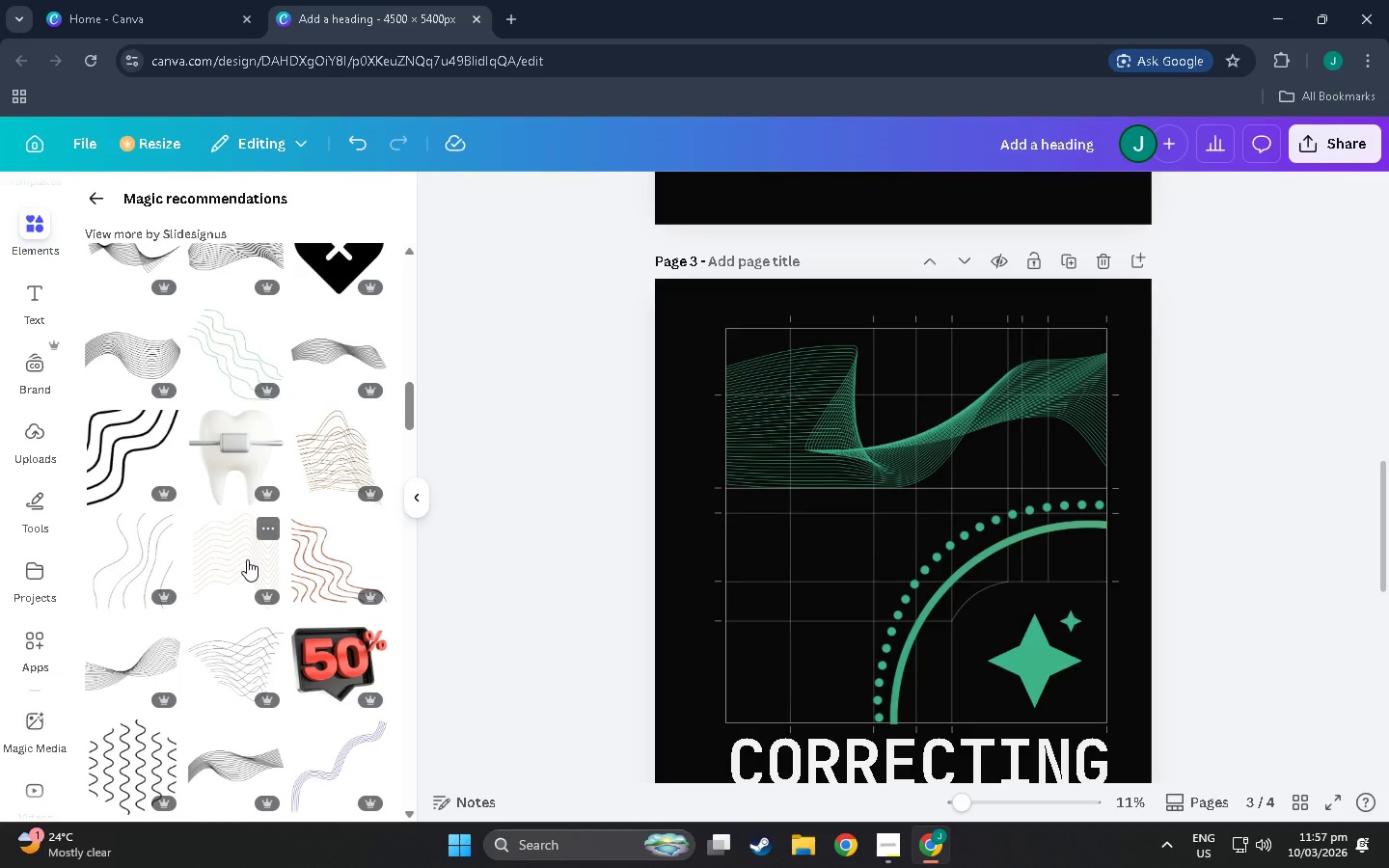 
scroll: coordinate [212, 544], scroll_direction: down, amount: 10.0
 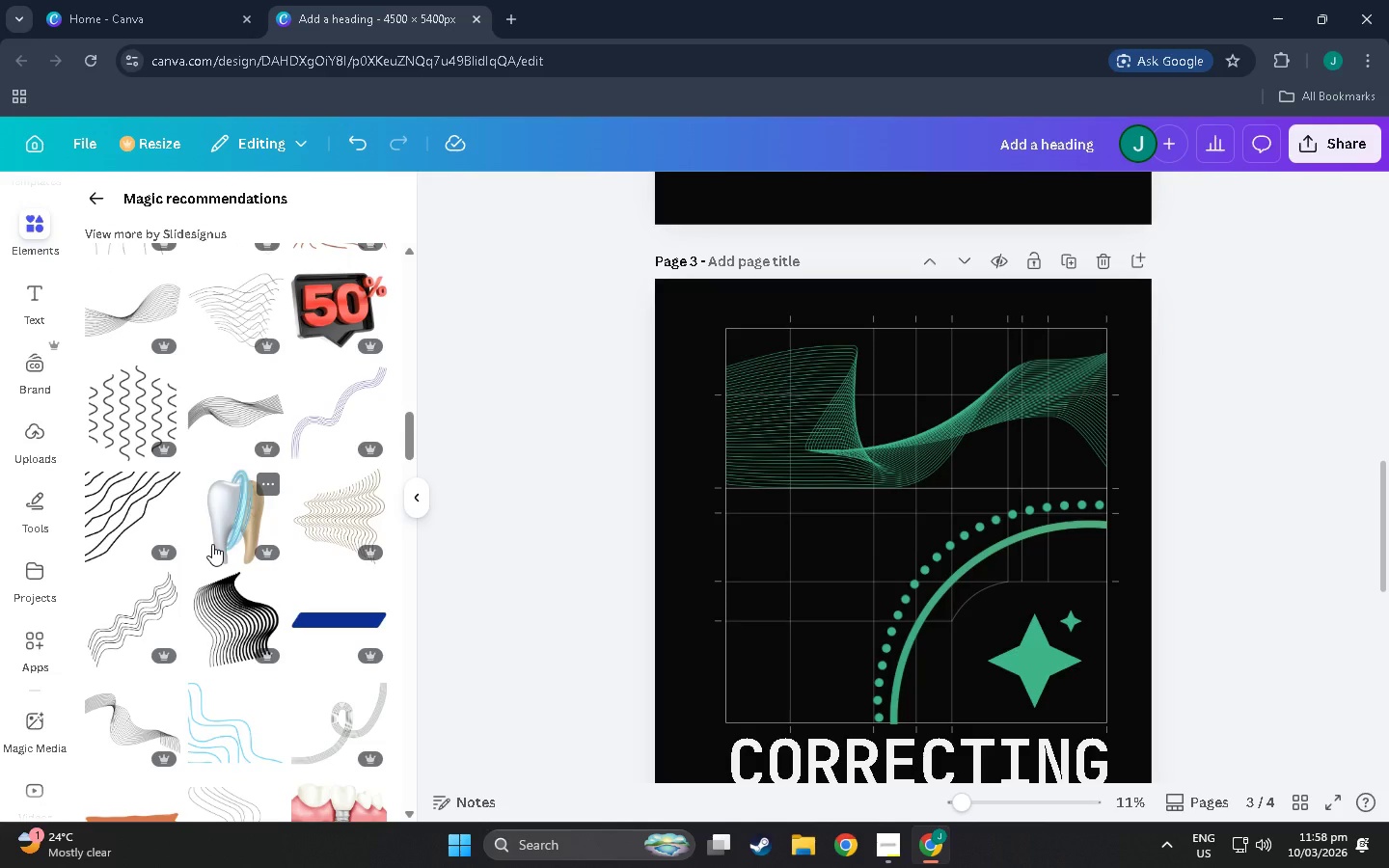 
scroll: coordinate [242, 518], scroll_direction: down, amount: 7.0
 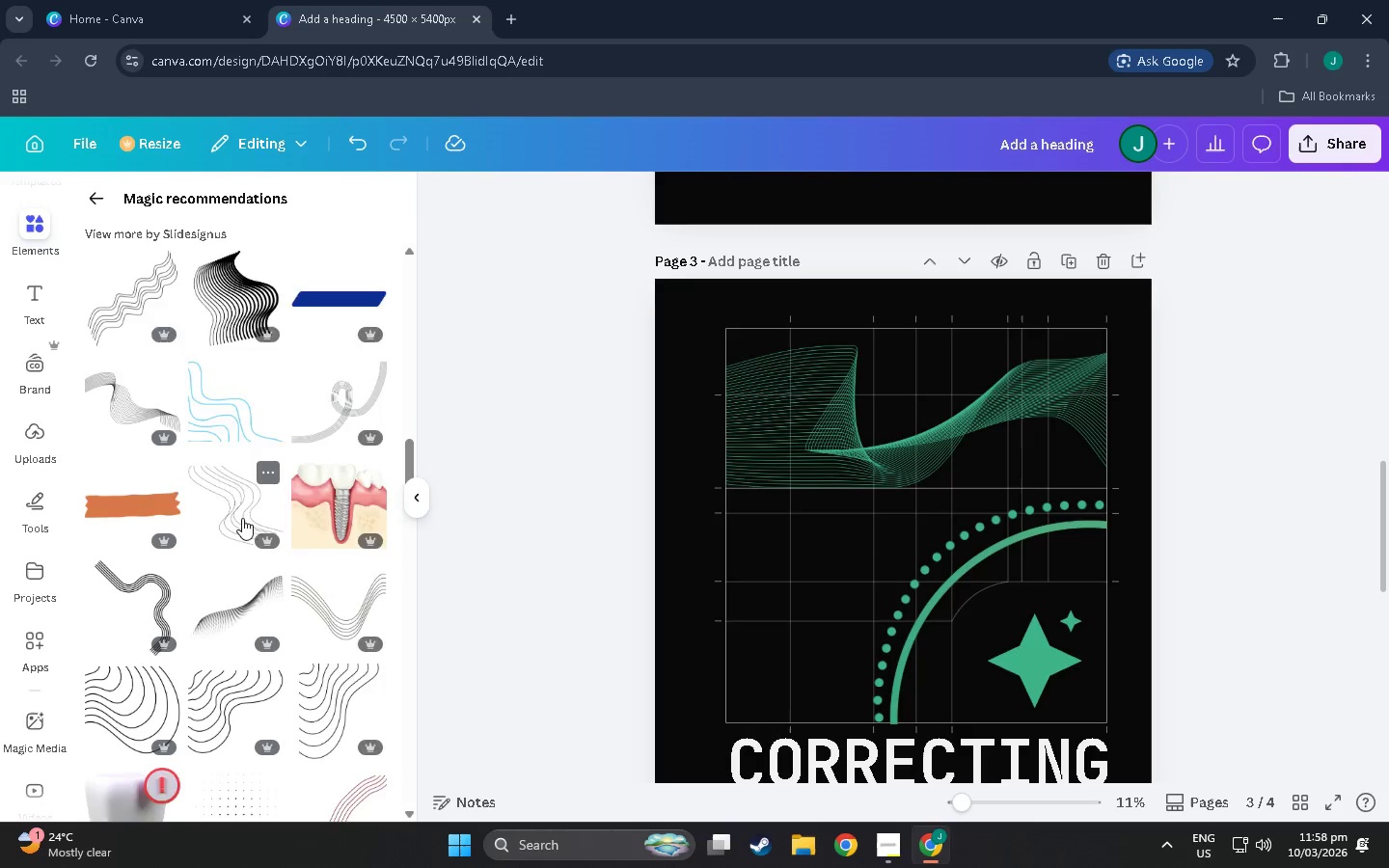 
scroll: coordinate [242, 524], scroll_direction: down, amount: 5.0
 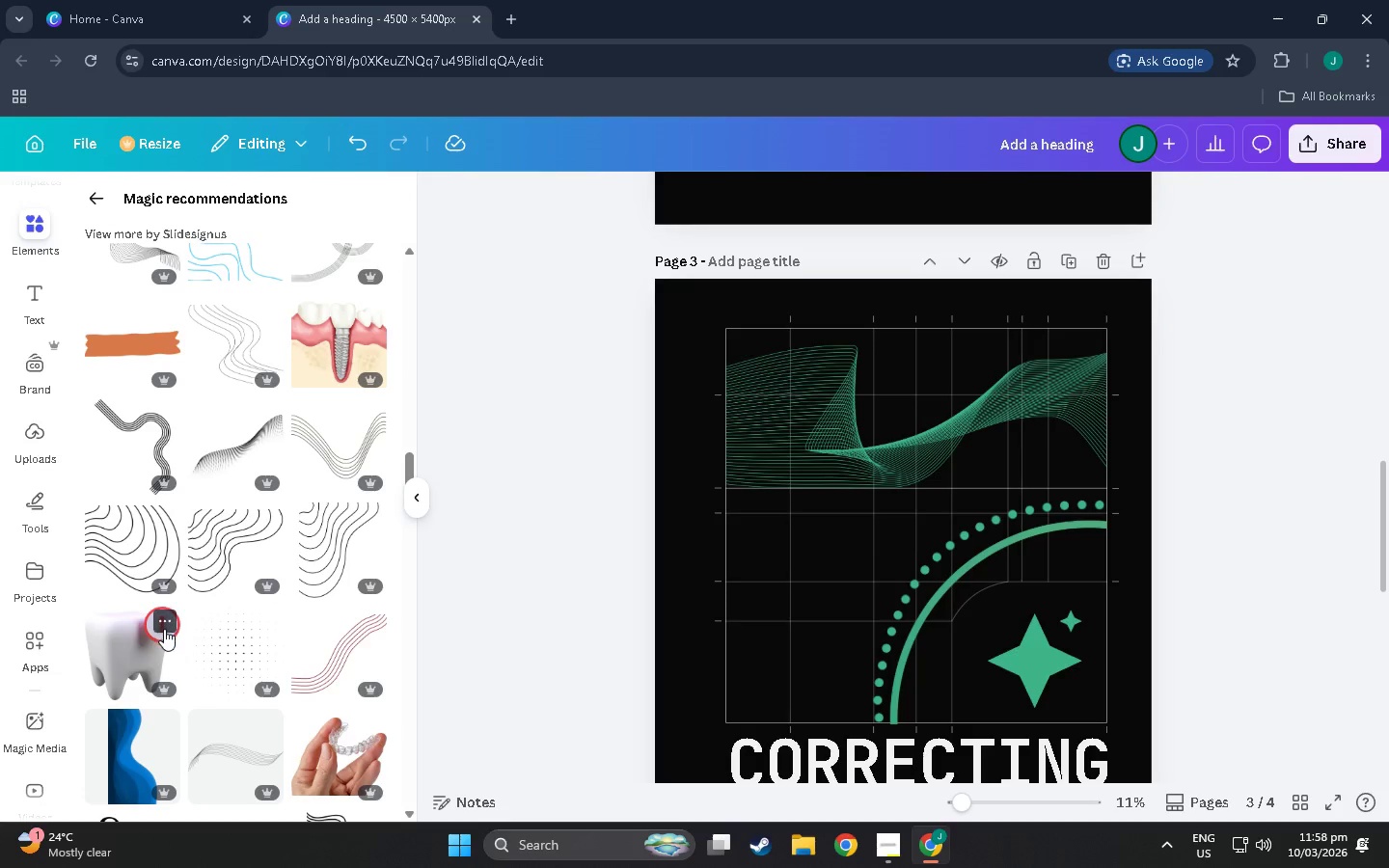 
left_click([135, 653])
 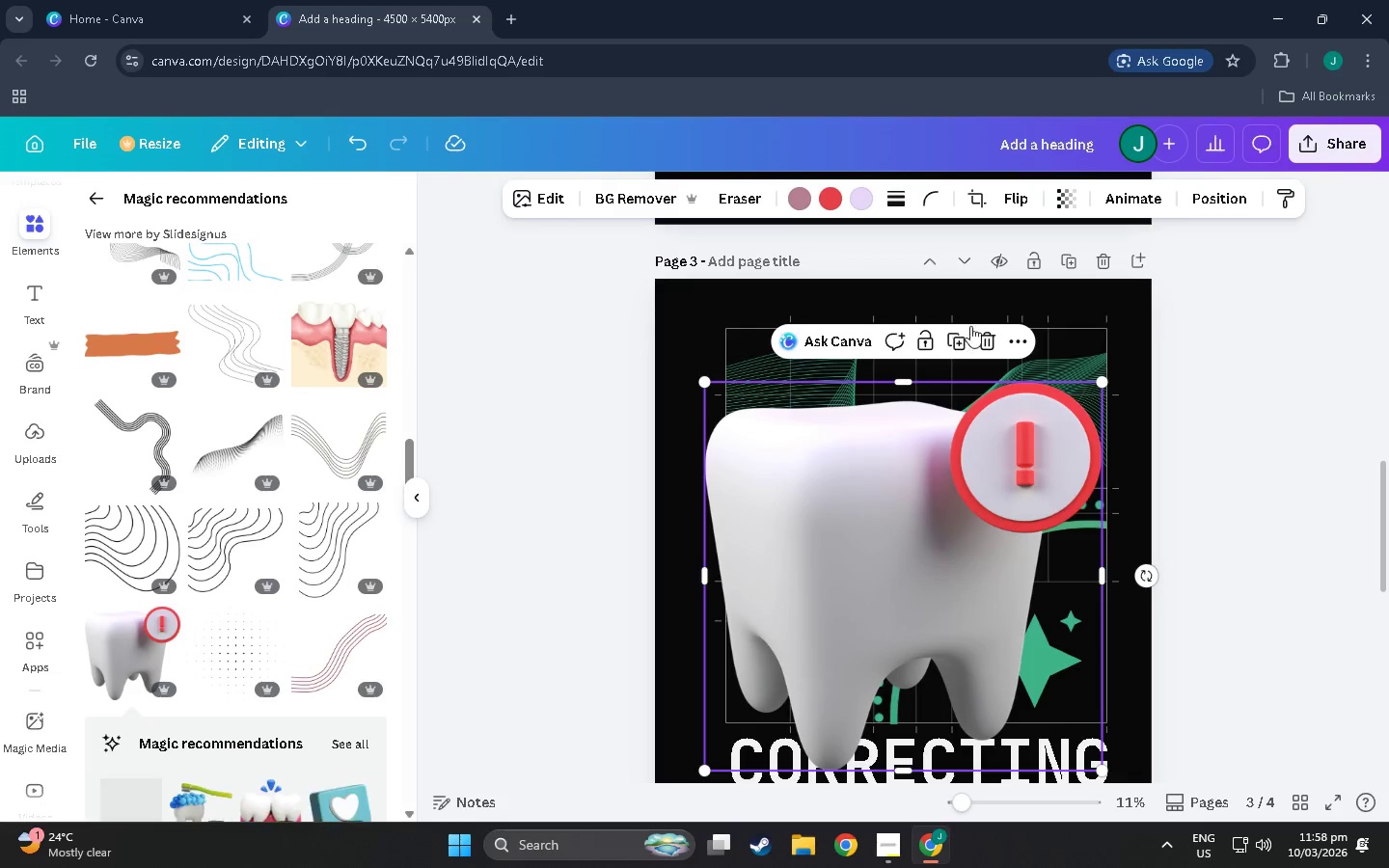 
left_click([994, 332])
 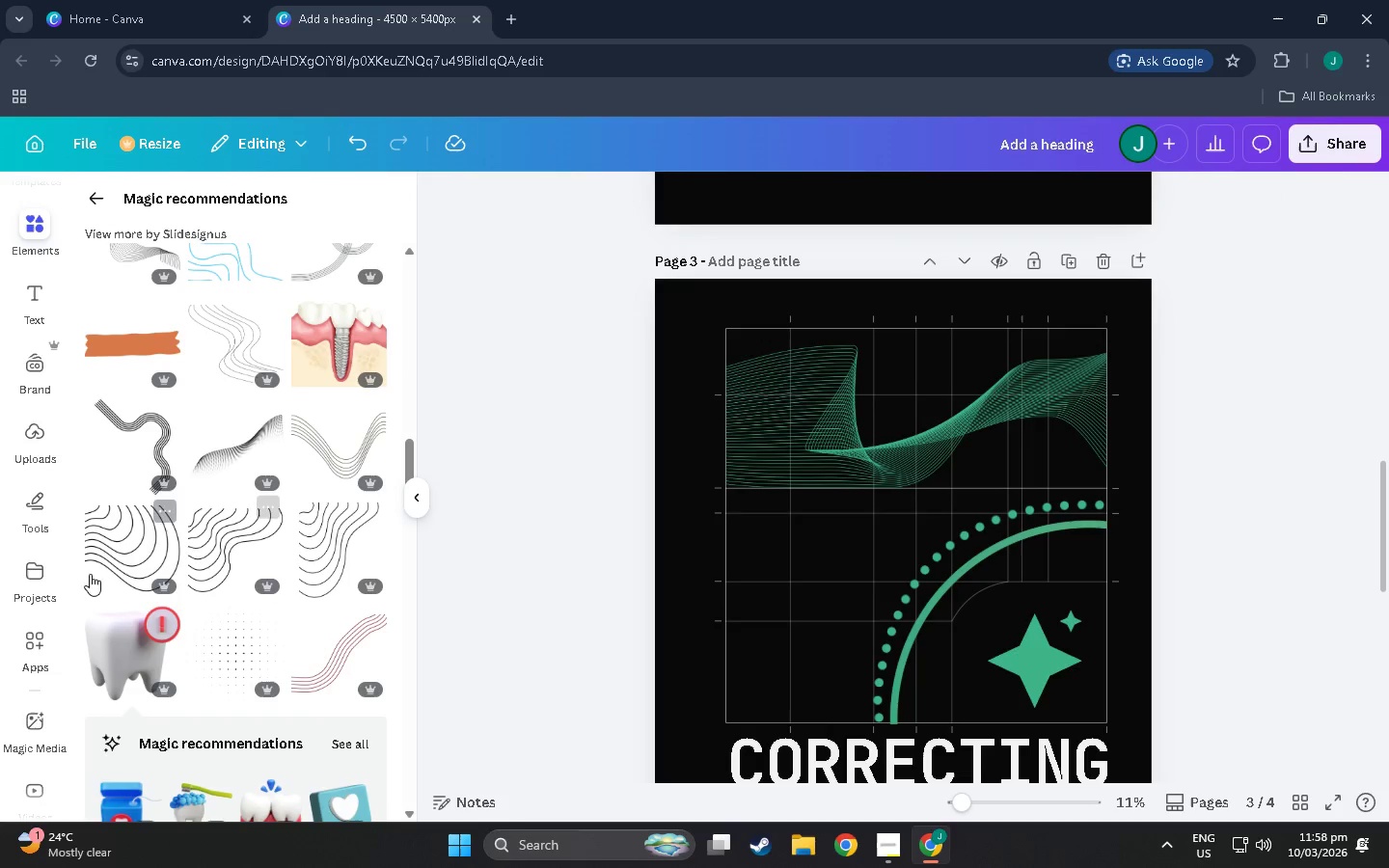 
scroll: coordinate [119, 548], scroll_direction: down, amount: 4.0
 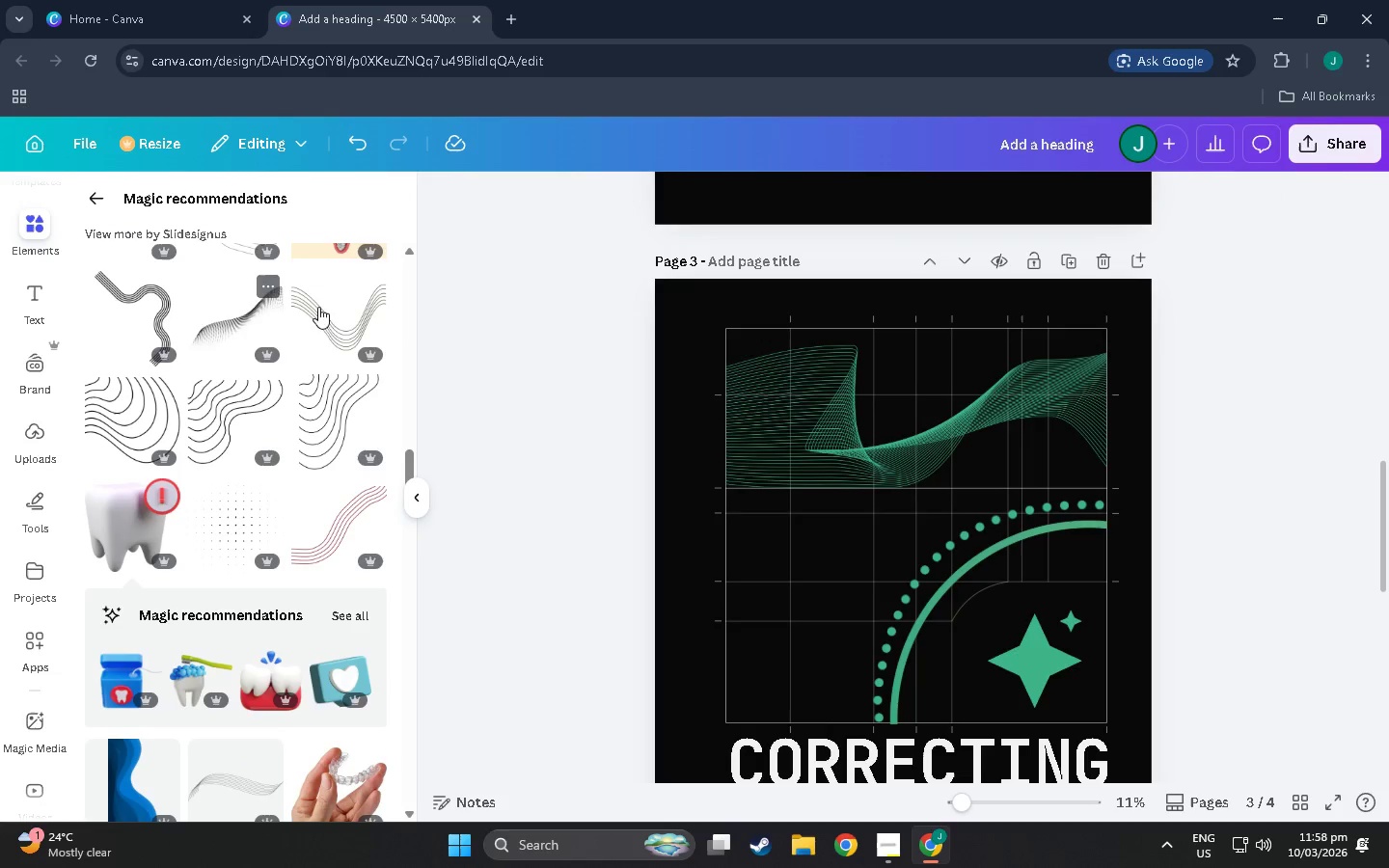 
left_click([329, 308])
 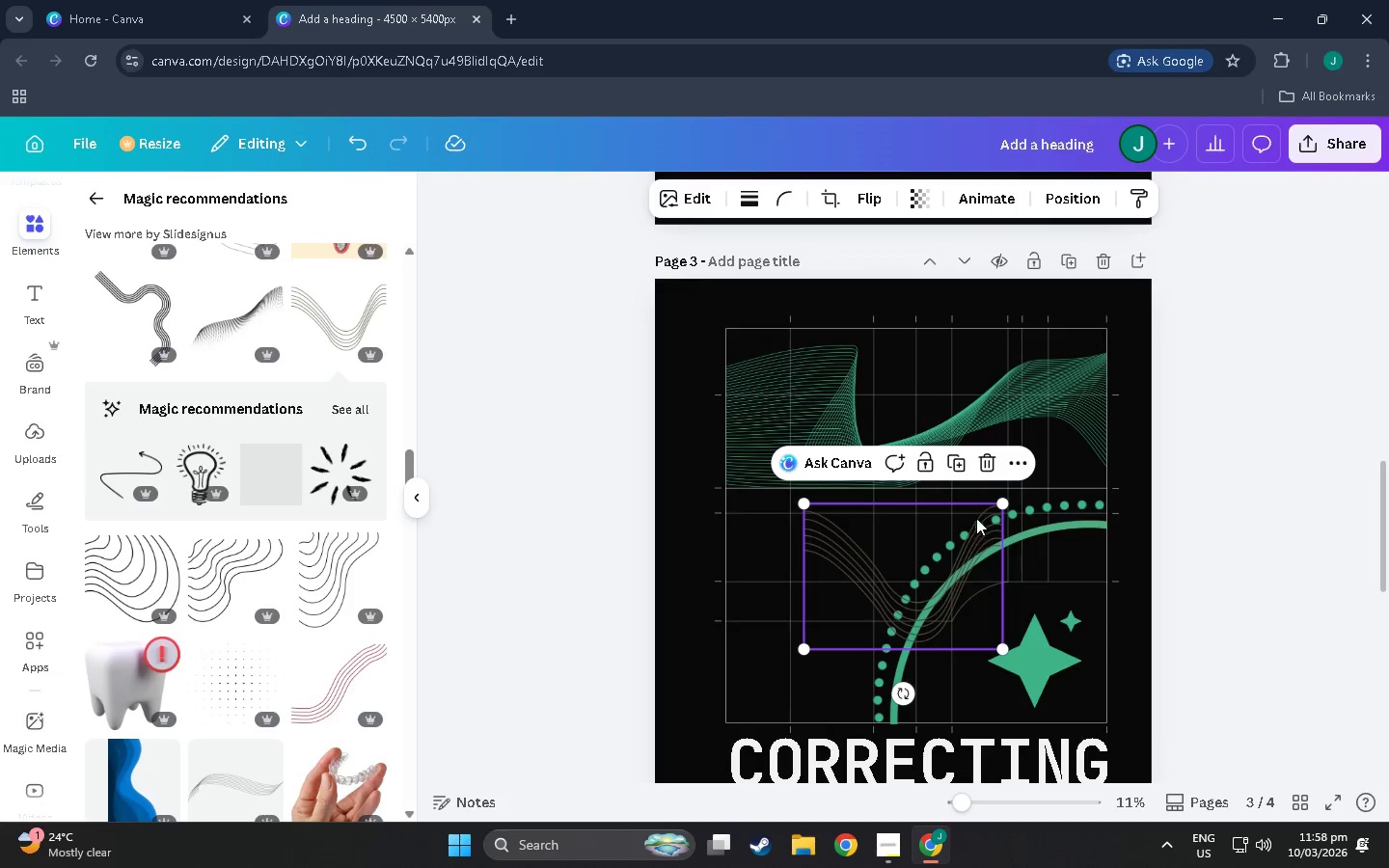 
left_click([985, 470])
 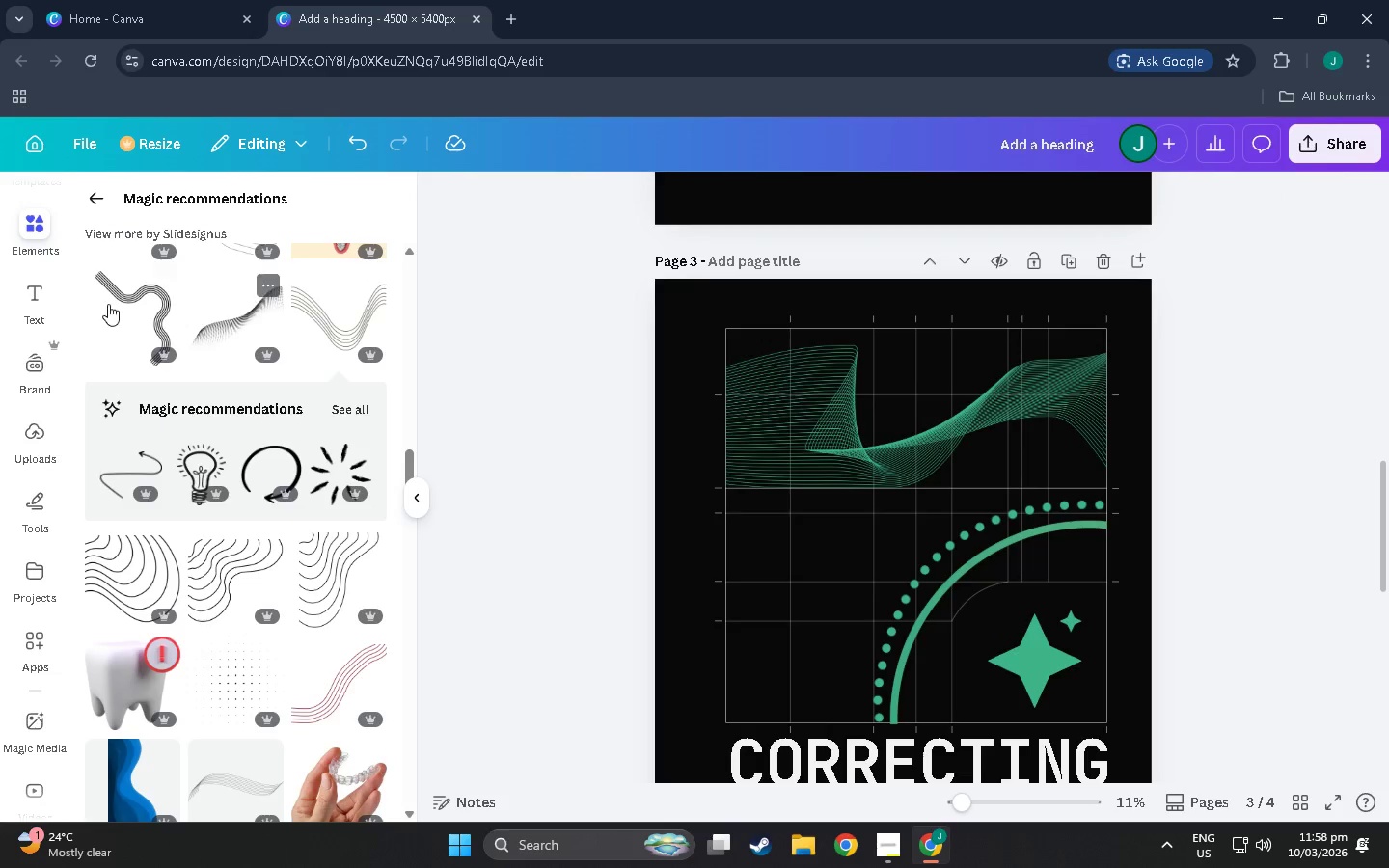 
left_click([104, 304])
 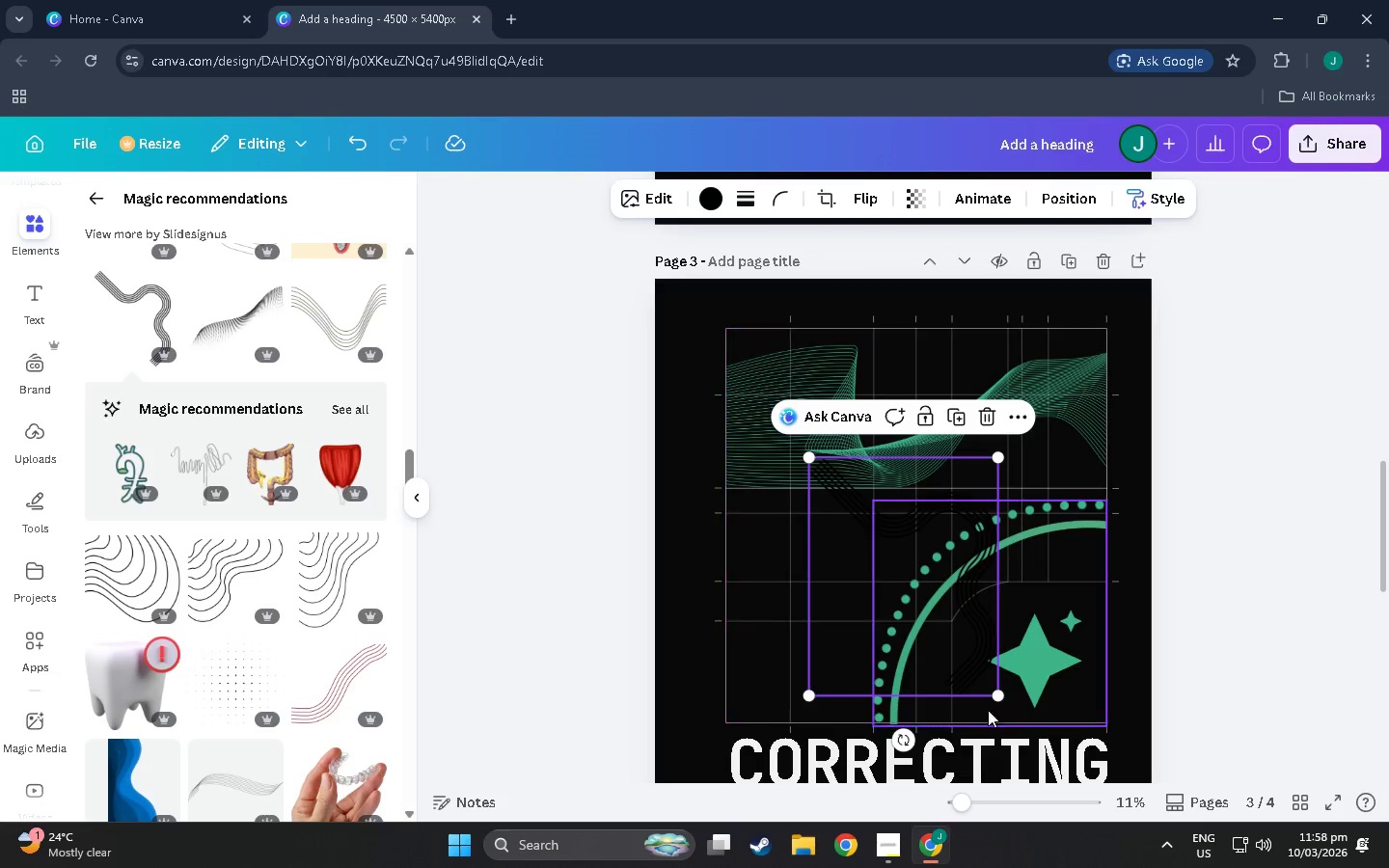 
left_click_drag(start_coordinate=[904, 746], to_coordinate=[1380, 615])
 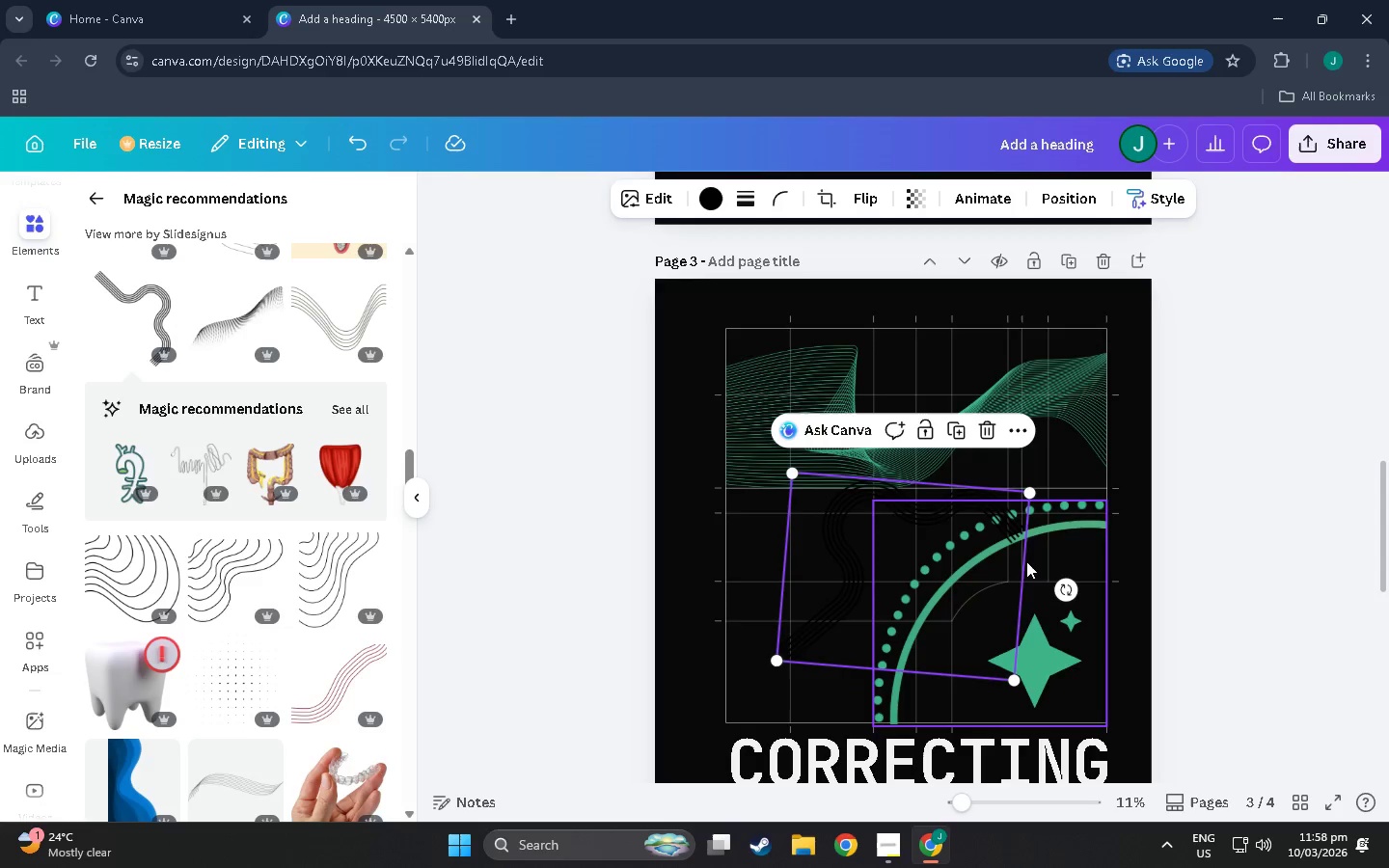 
left_click_drag(start_coordinate=[967, 560], to_coordinate=[1119, 550])
 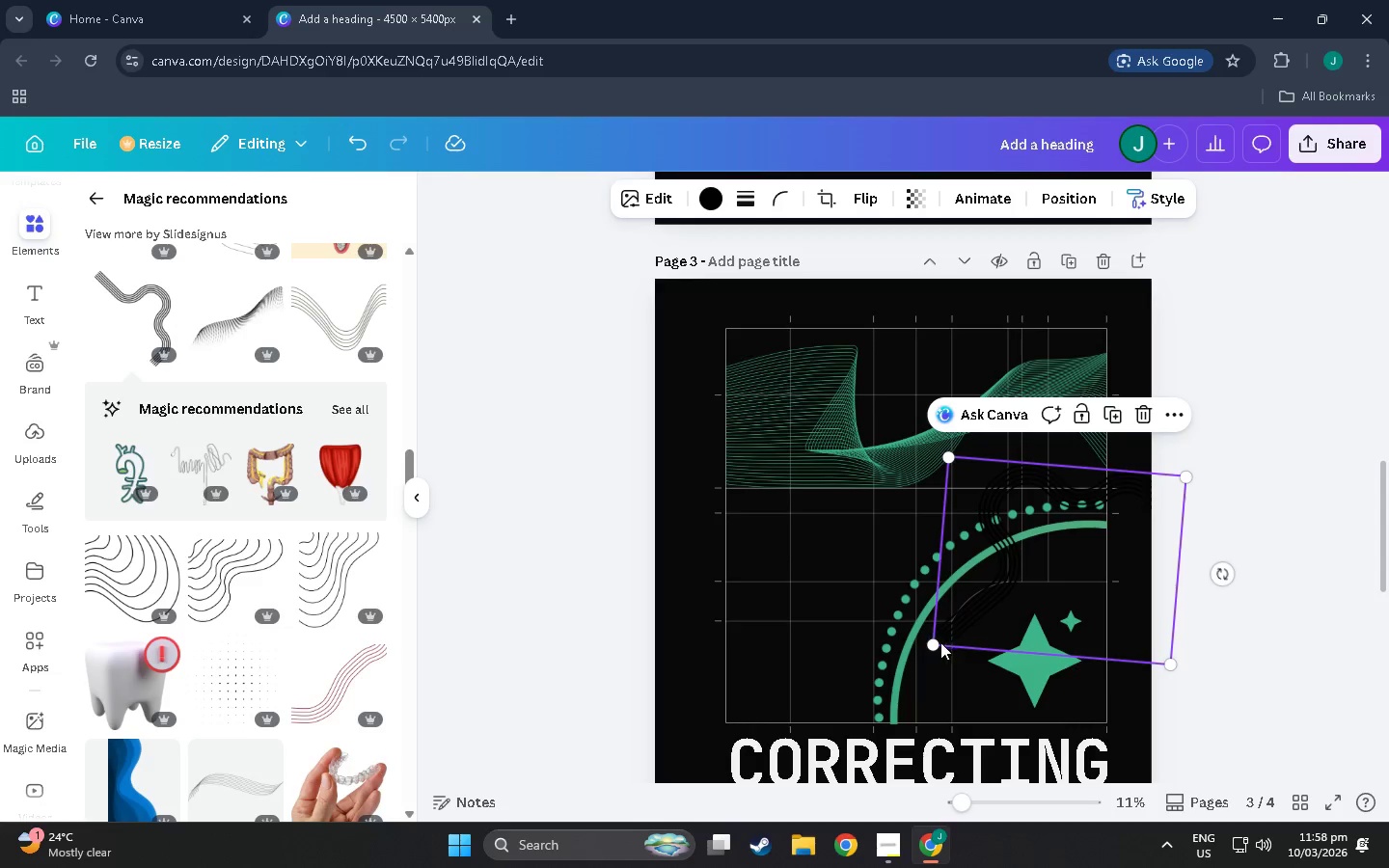 
left_click_drag(start_coordinate=[935, 643], to_coordinate=[495, 866])
 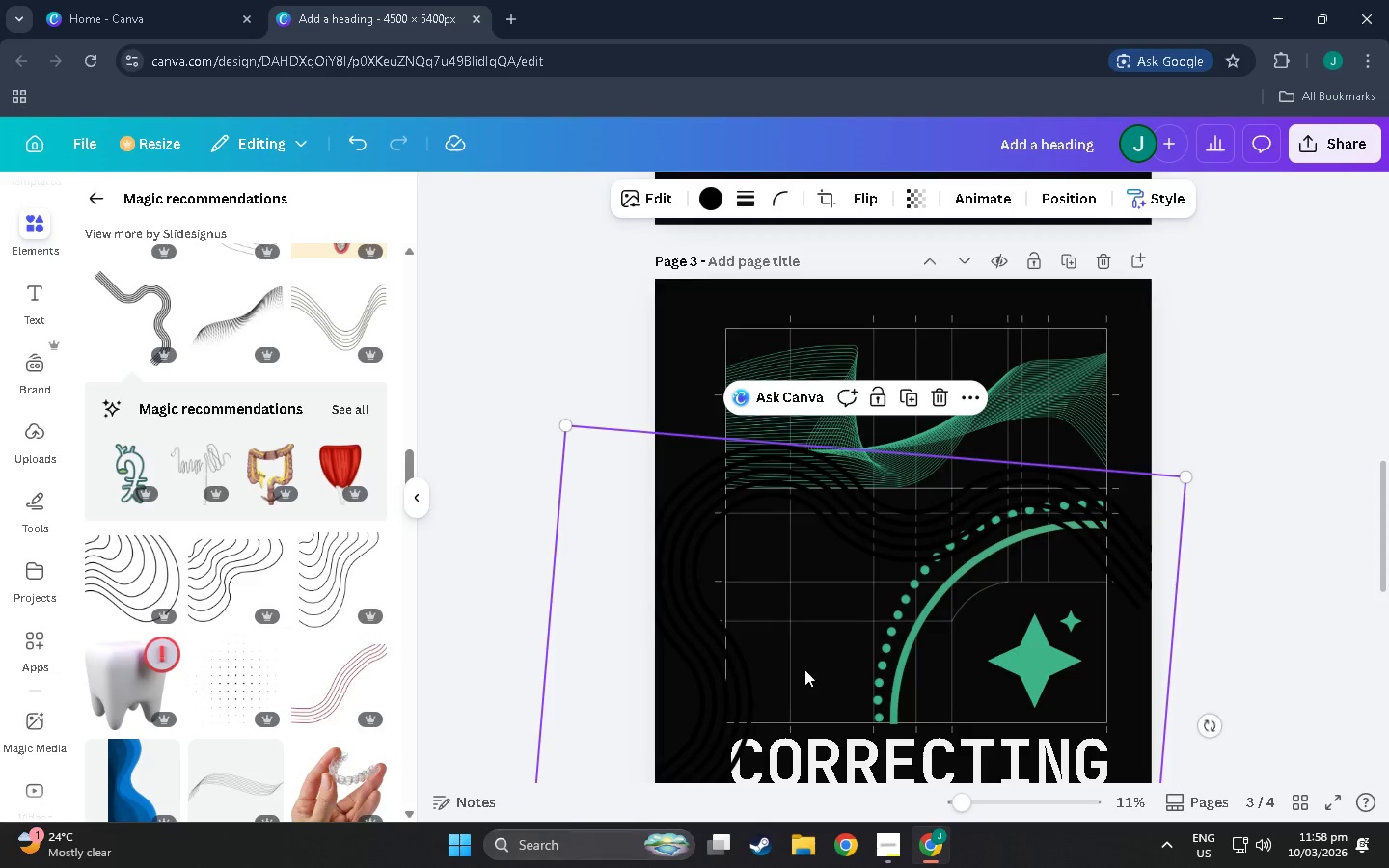 
left_click_drag(start_coordinate=[807, 668], to_coordinate=[1063, 673])
 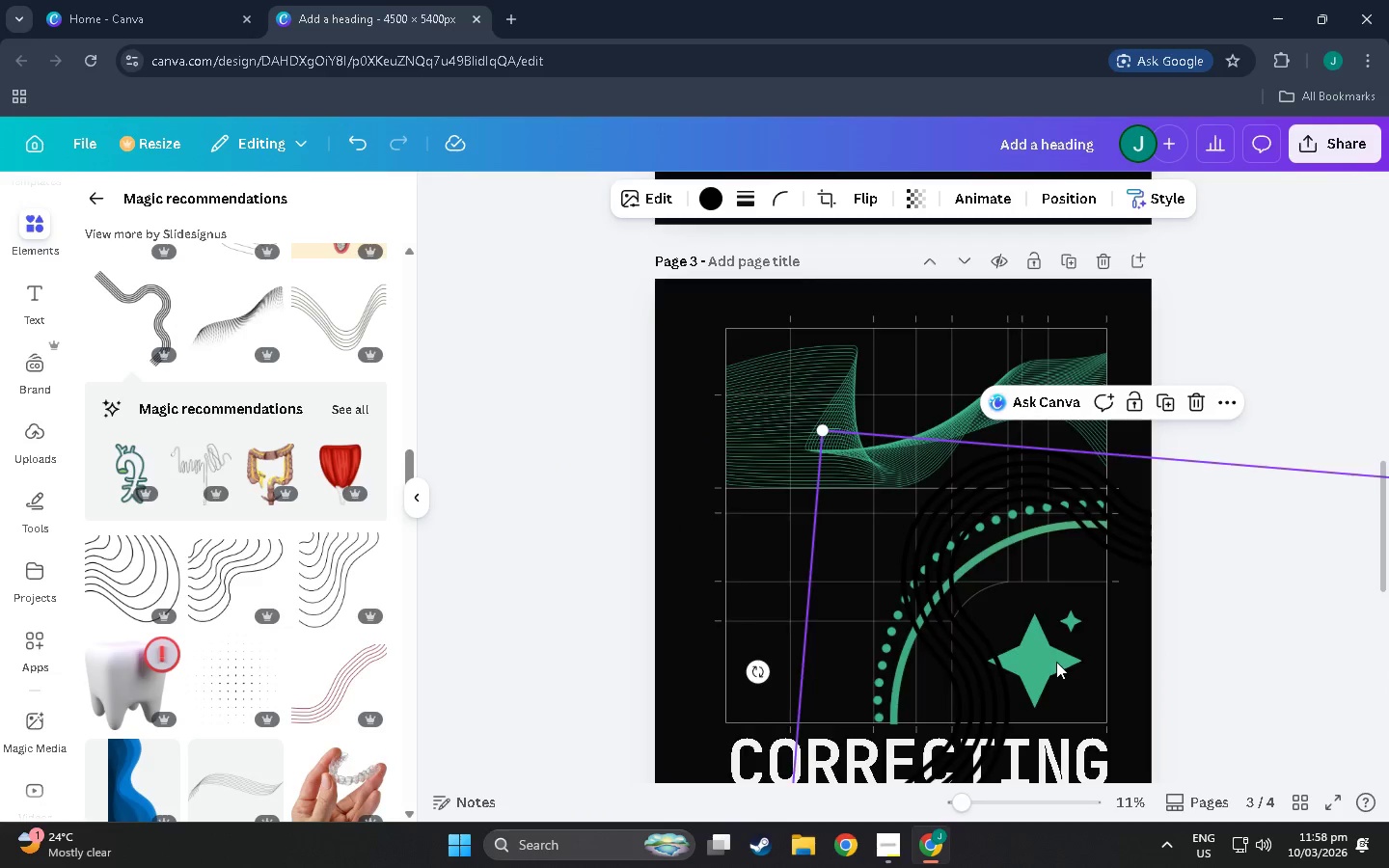 
scroll: coordinate [1056, 662], scroll_direction: down, amount: 3.0
 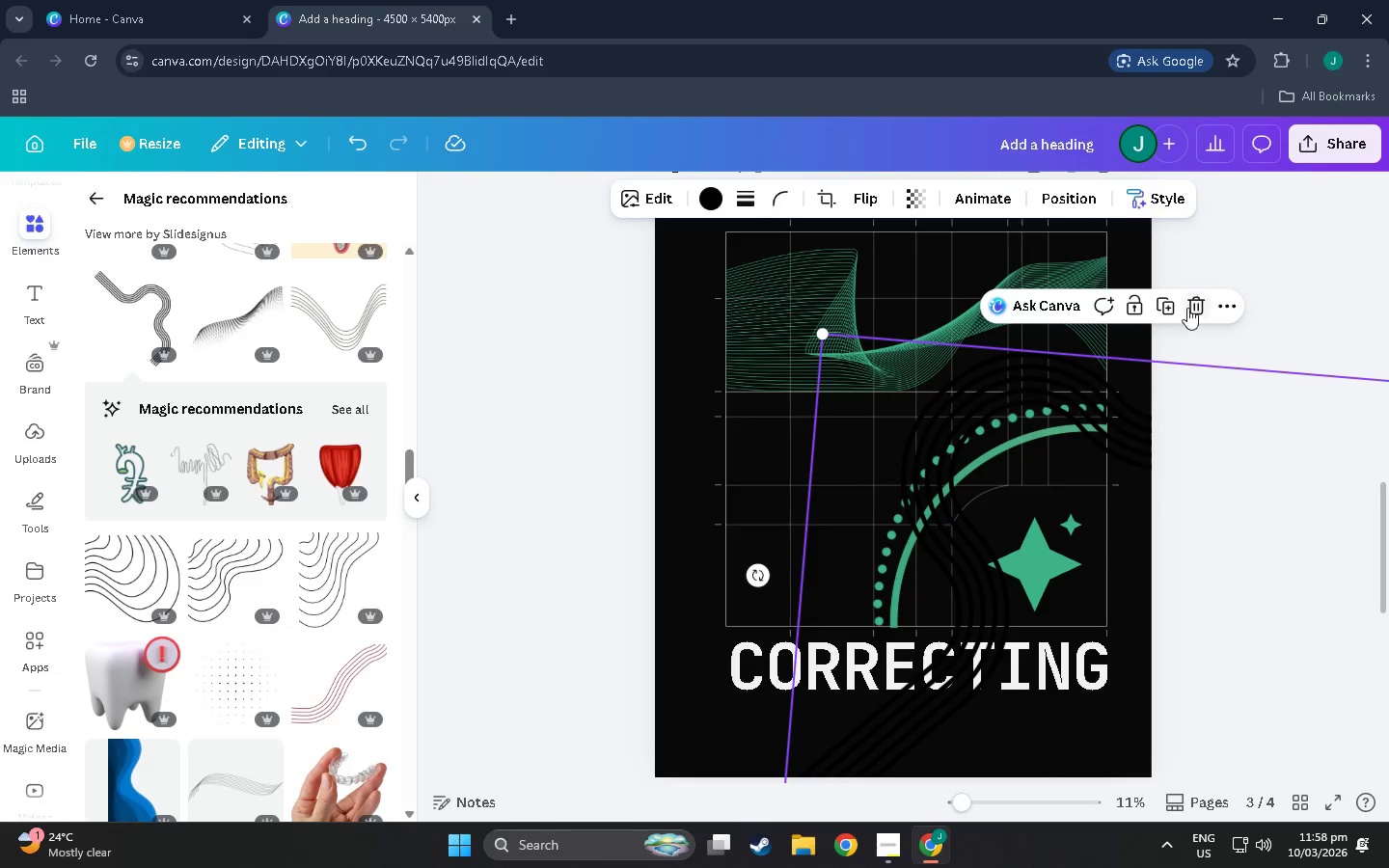 
left_click([1195, 308])
 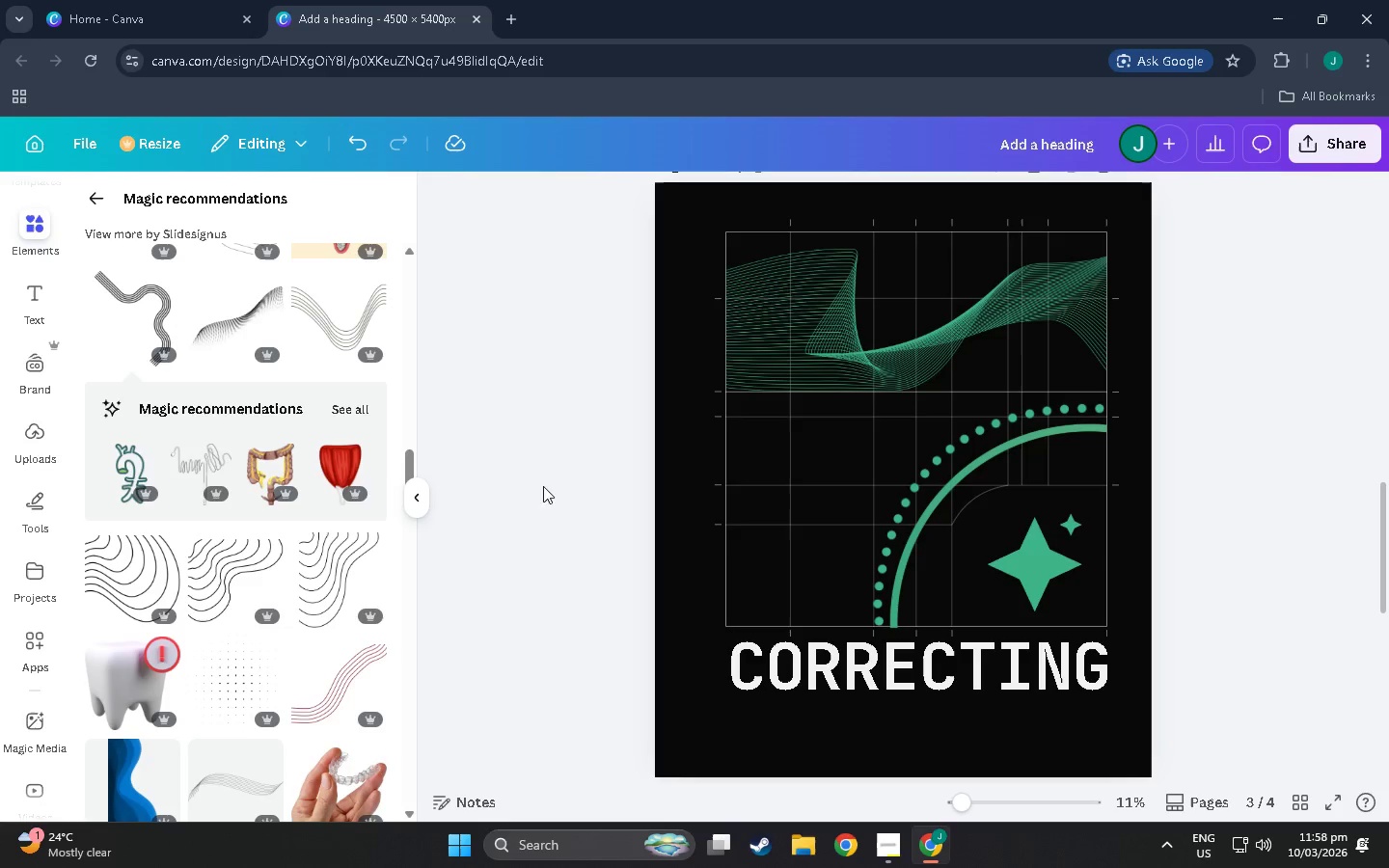 
scroll: coordinate [240, 571], scroll_direction: down, amount: 16.0
 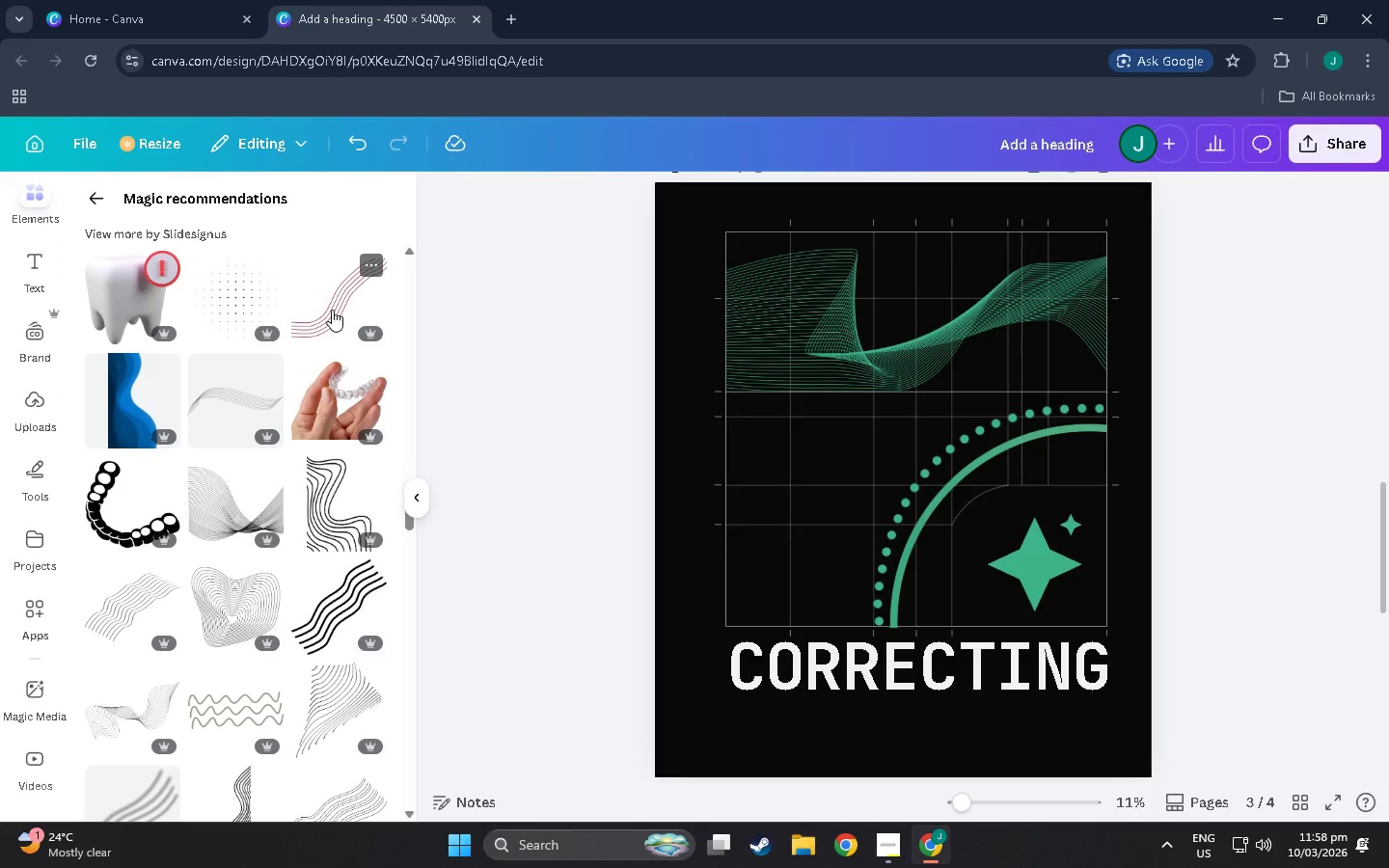 
left_click([332, 310])
 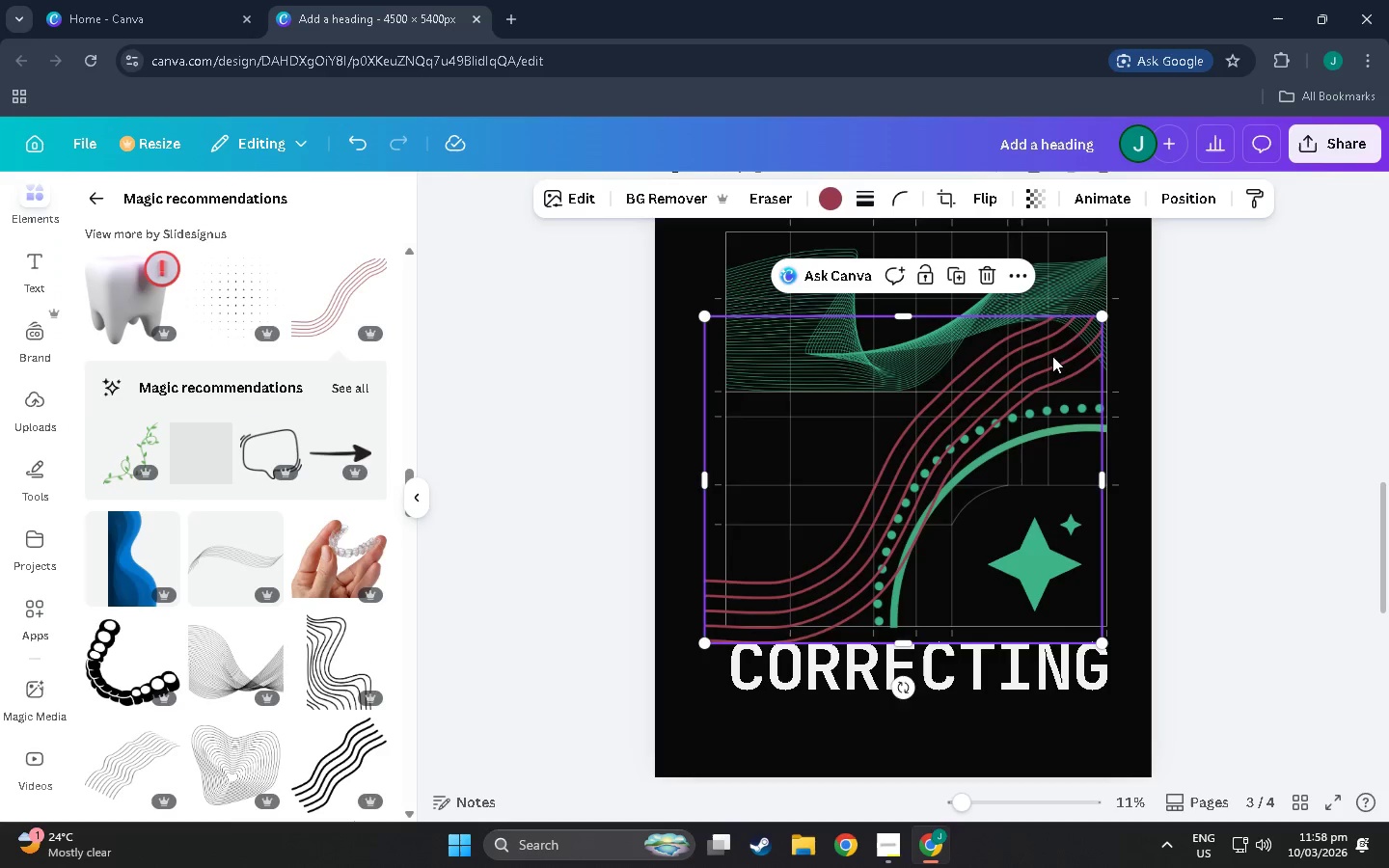 
left_click_drag(start_coordinate=[1064, 413], to_coordinate=[1086, 400])
 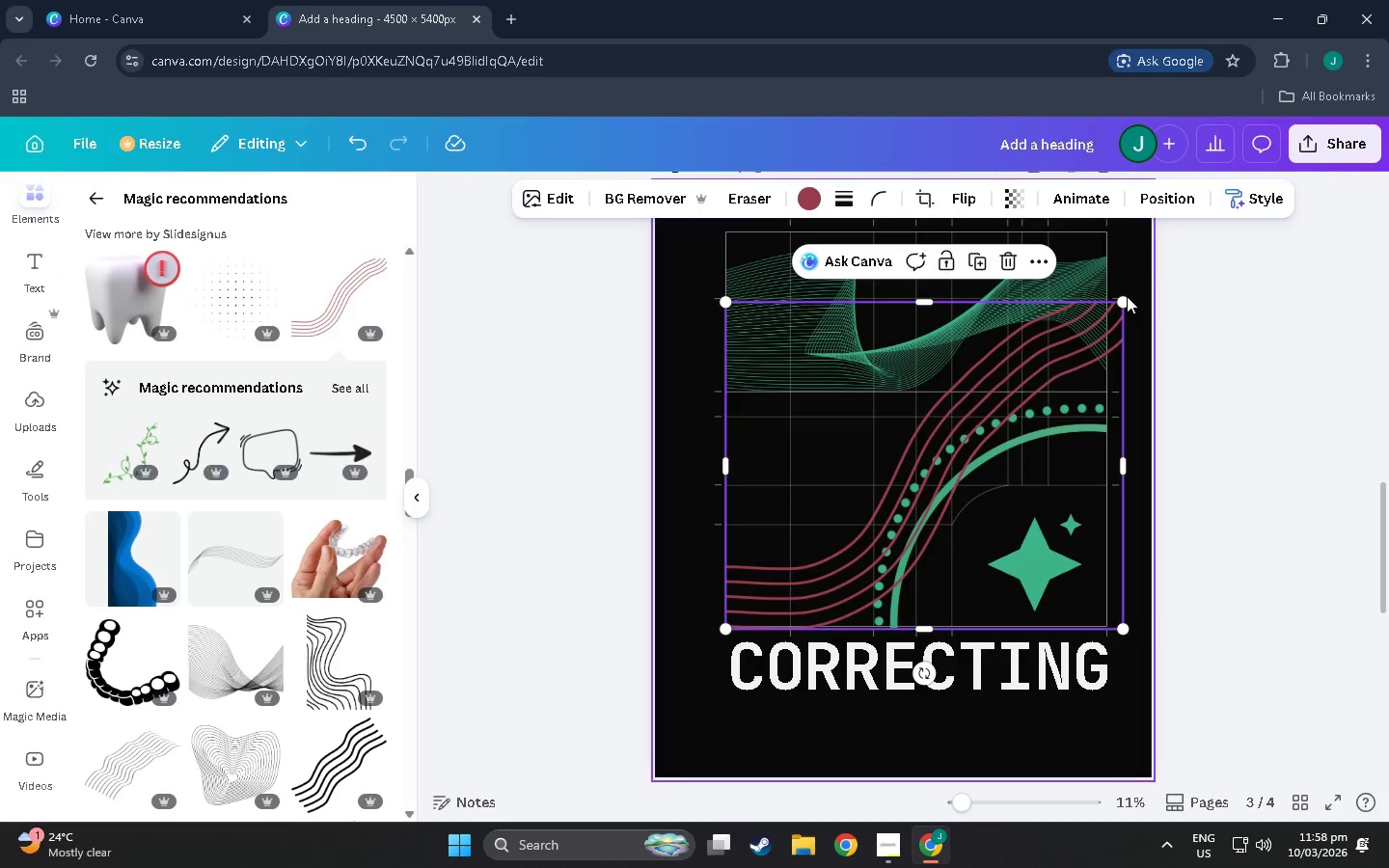 
left_click_drag(start_coordinate=[1119, 305], to_coordinate=[1068, 405])
 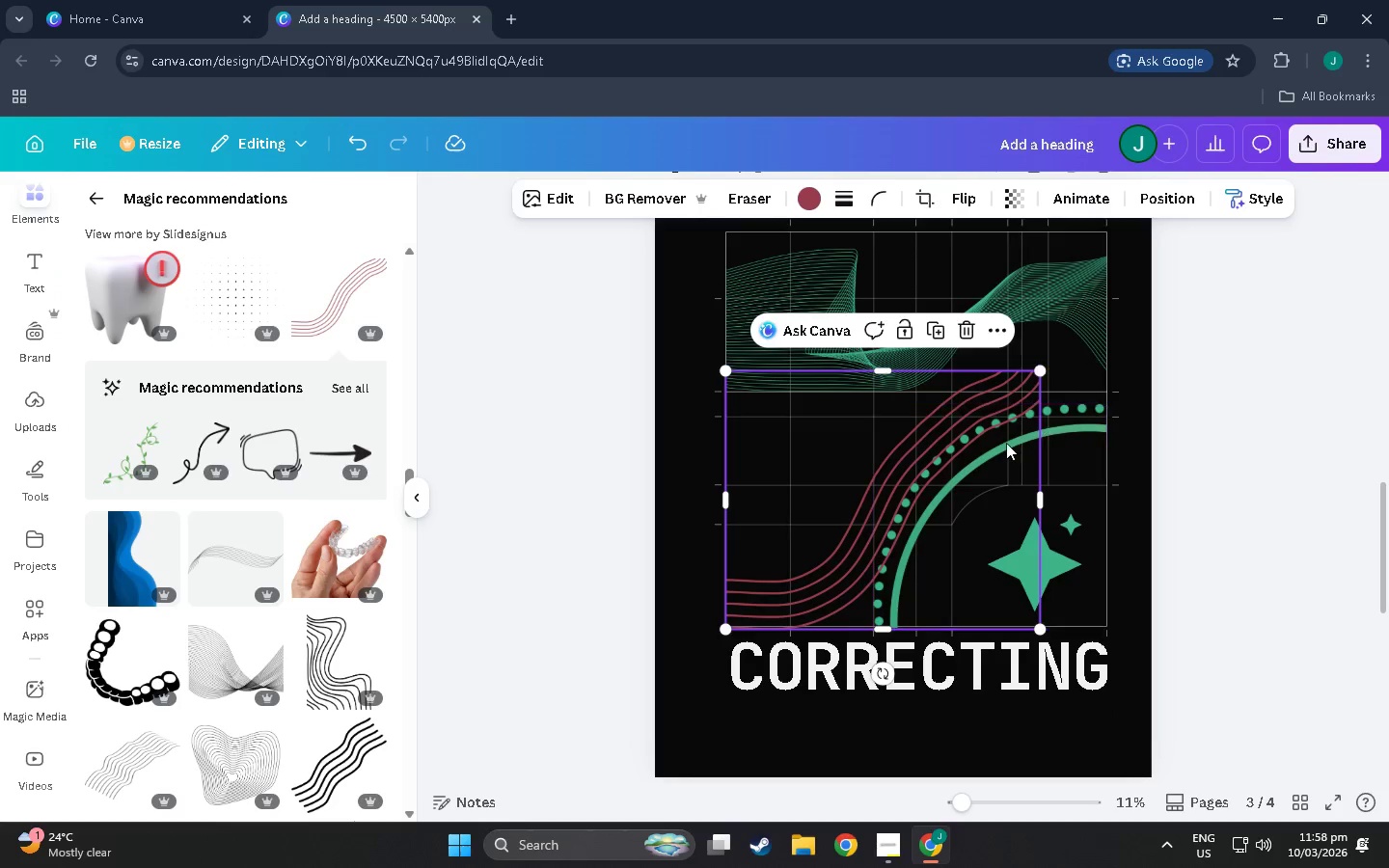 
left_click_drag(start_coordinate=[1006, 443], to_coordinate=[1052, 450])
 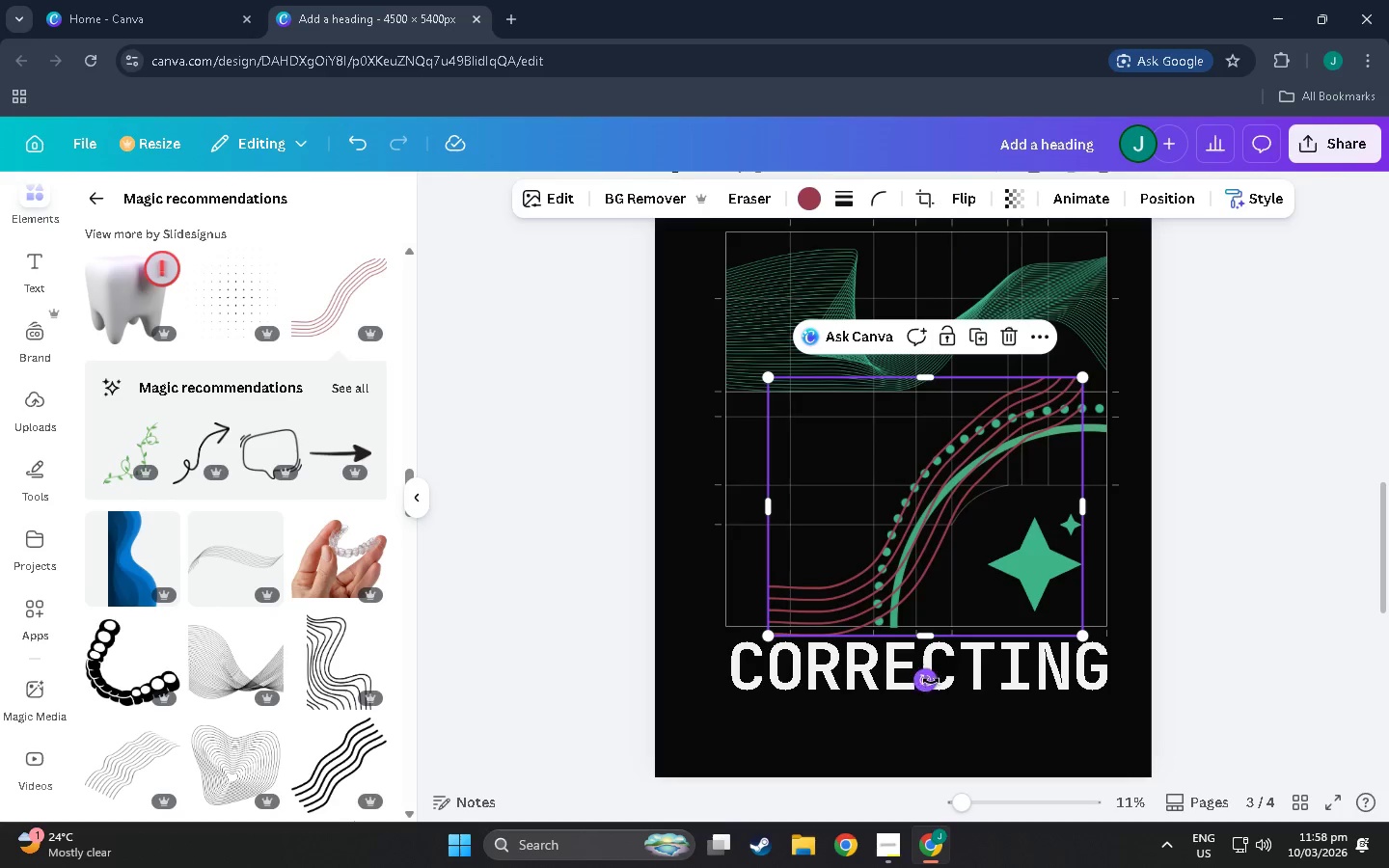 
left_click_drag(start_coordinate=[932, 678], to_coordinate=[919, 411])
 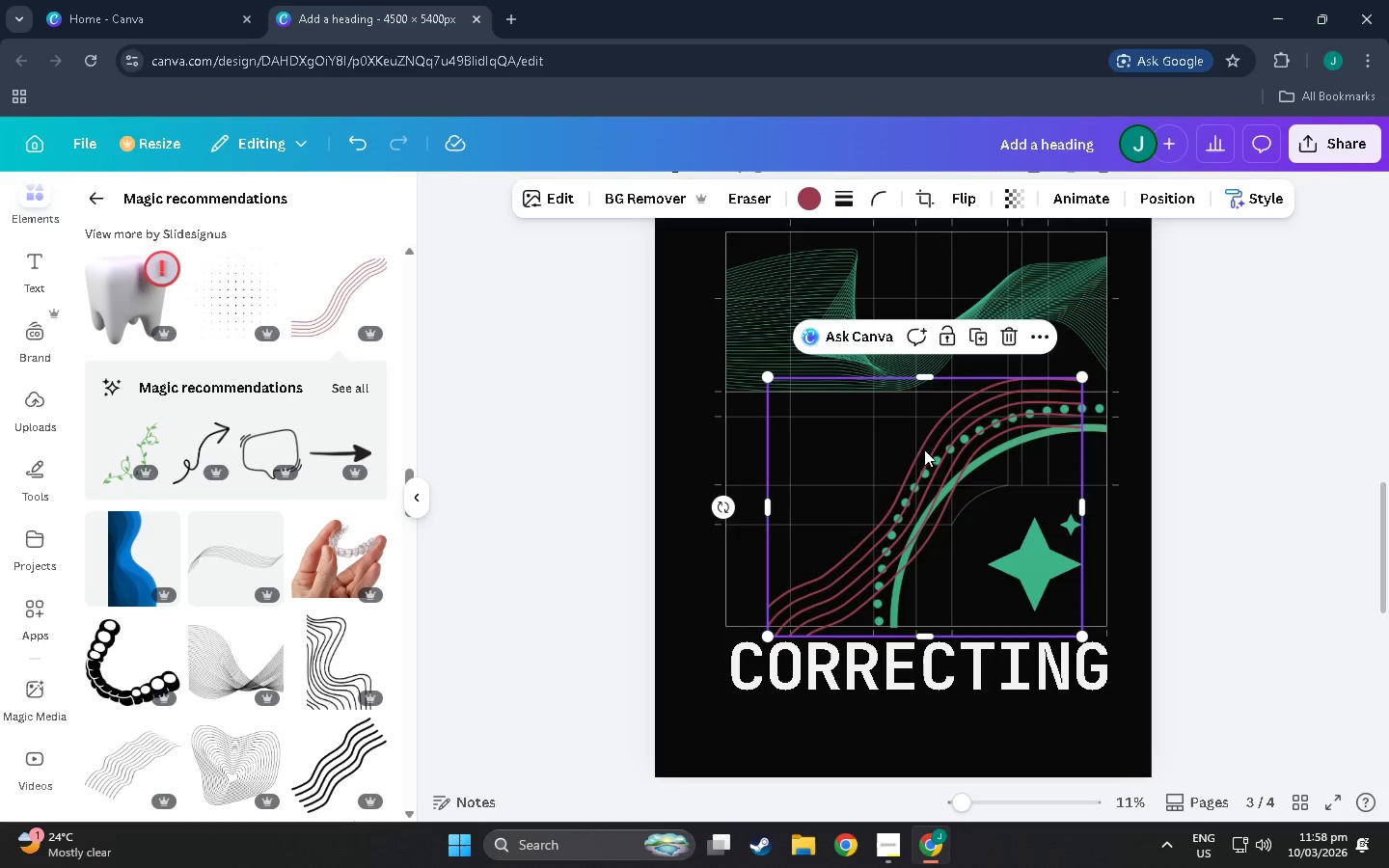 
left_click_drag(start_coordinate=[924, 449], to_coordinate=[949, 442])
 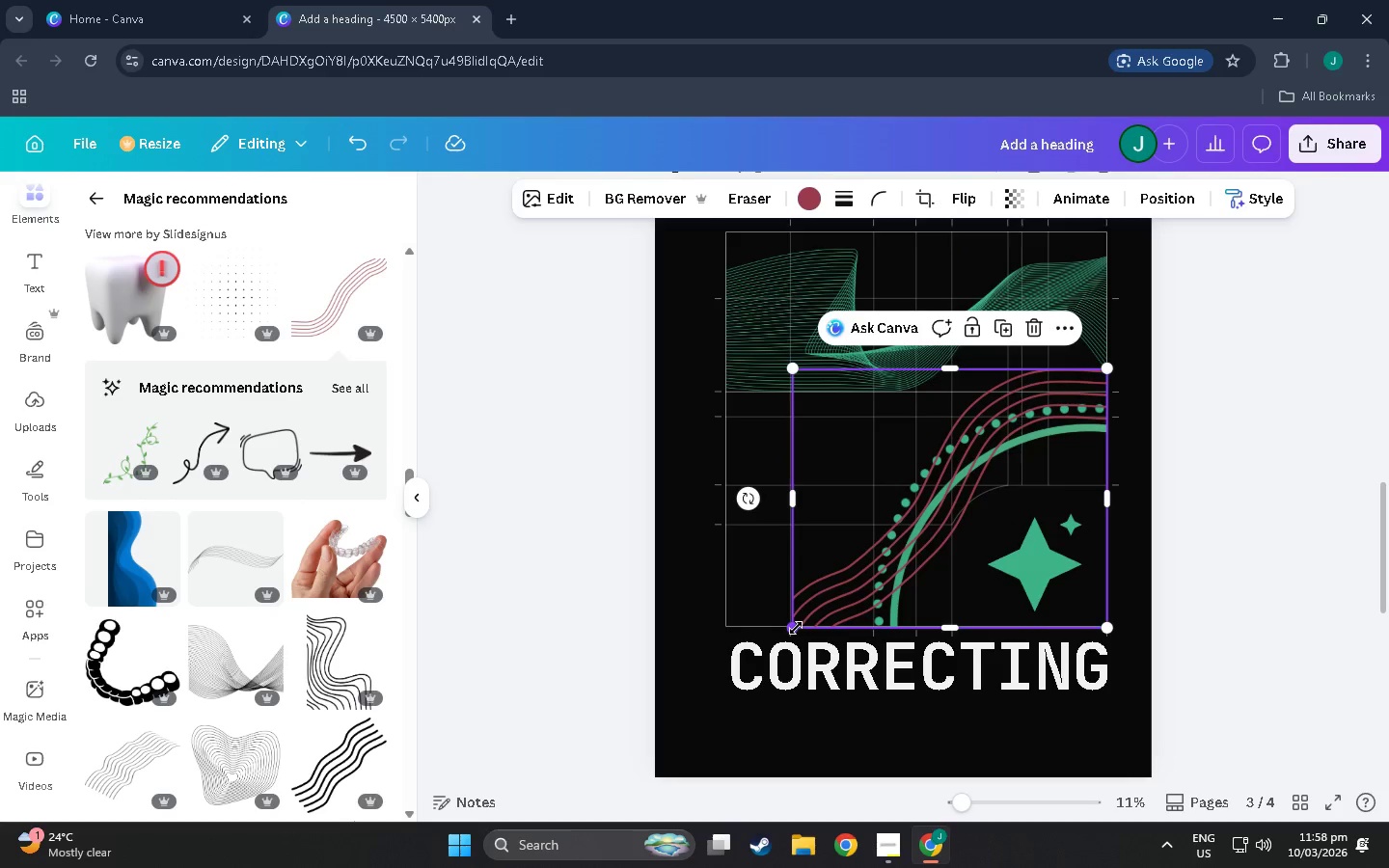 
left_click_drag(start_coordinate=[786, 628], to_coordinate=[757, 624])
 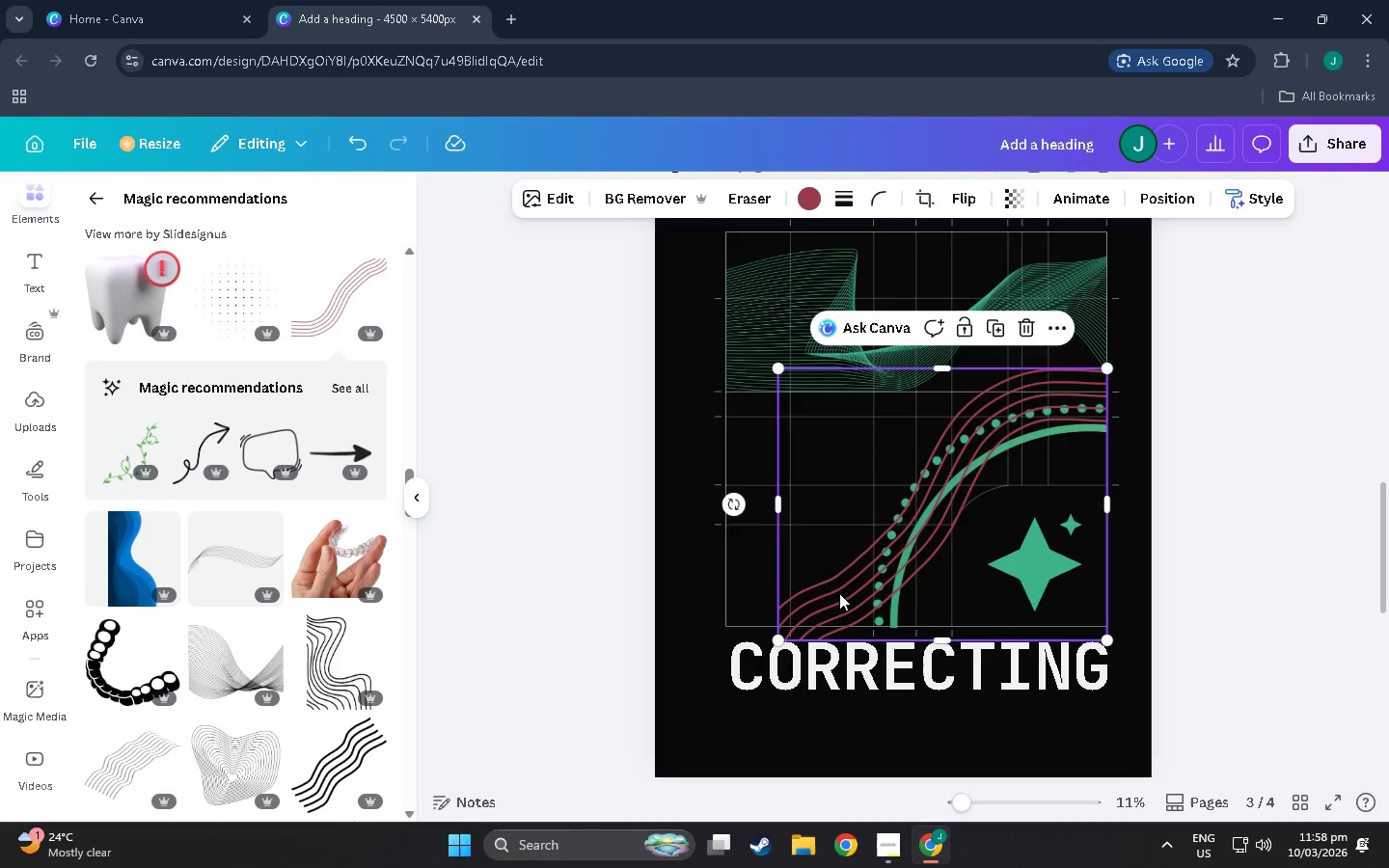 
left_click_drag(start_coordinate=[839, 593], to_coordinate=[826, 580])
 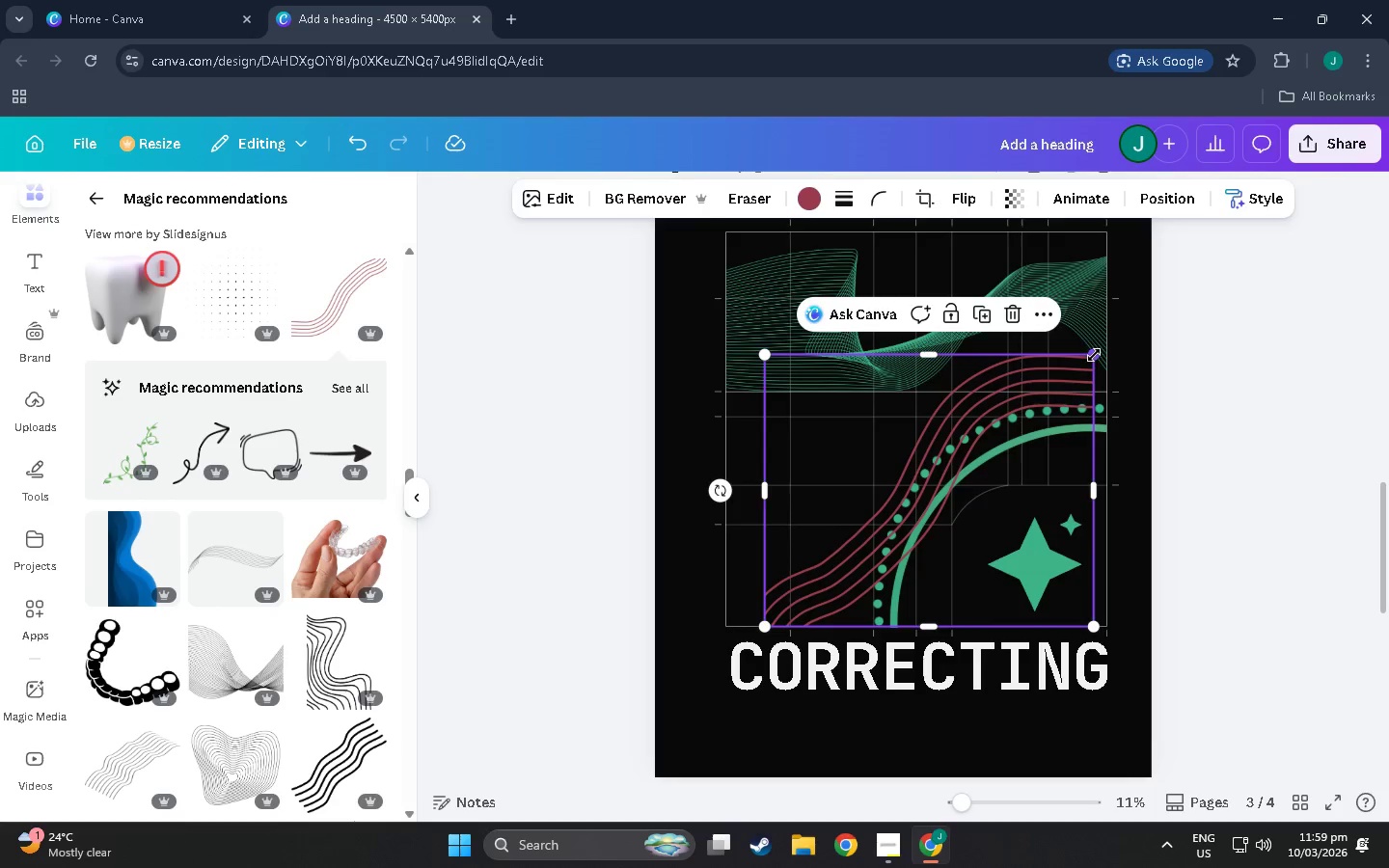 
left_click_drag(start_coordinate=[1095, 355], to_coordinate=[1113, 349])
 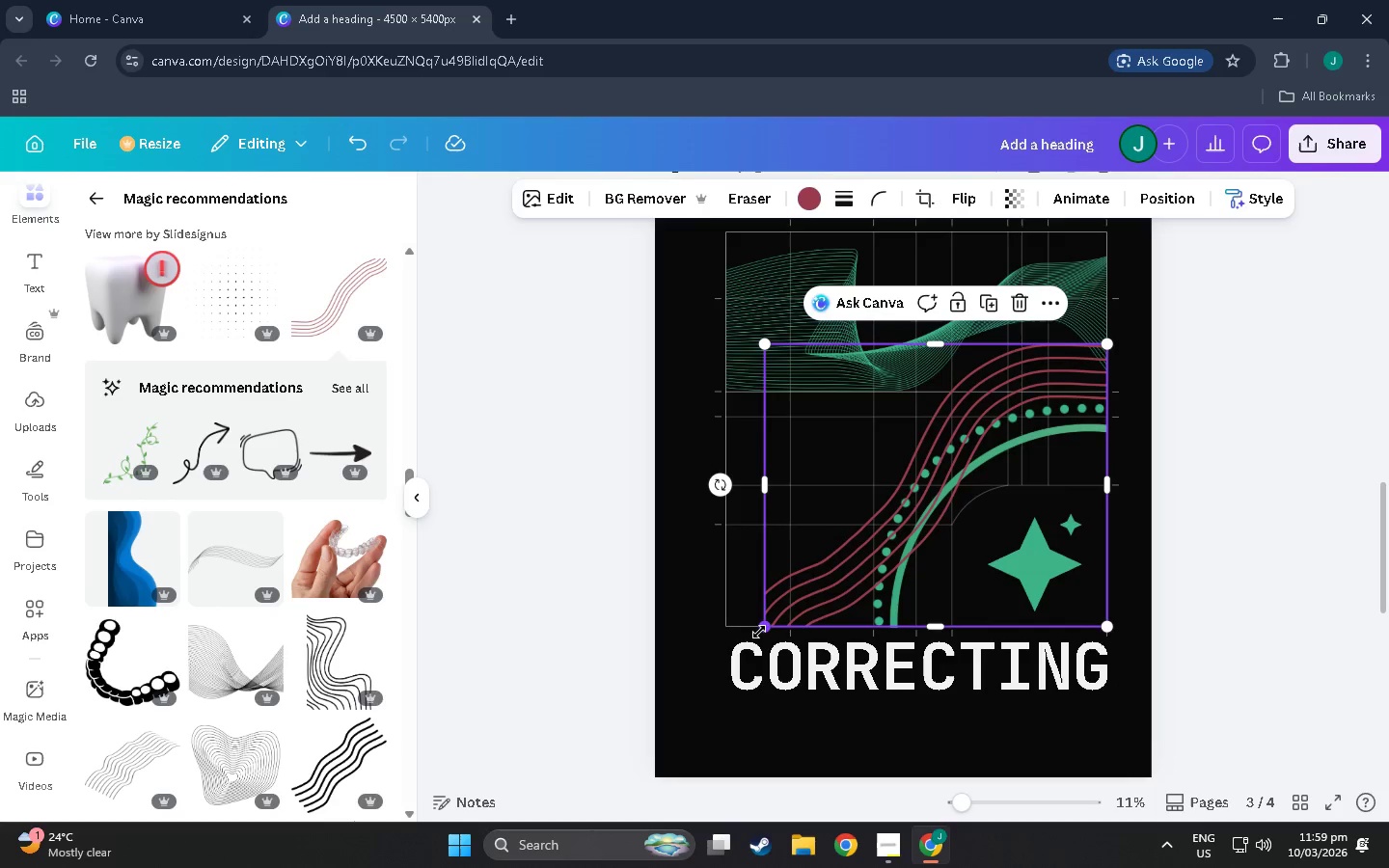 
left_click_drag(start_coordinate=[766, 626], to_coordinate=[705, 631])
 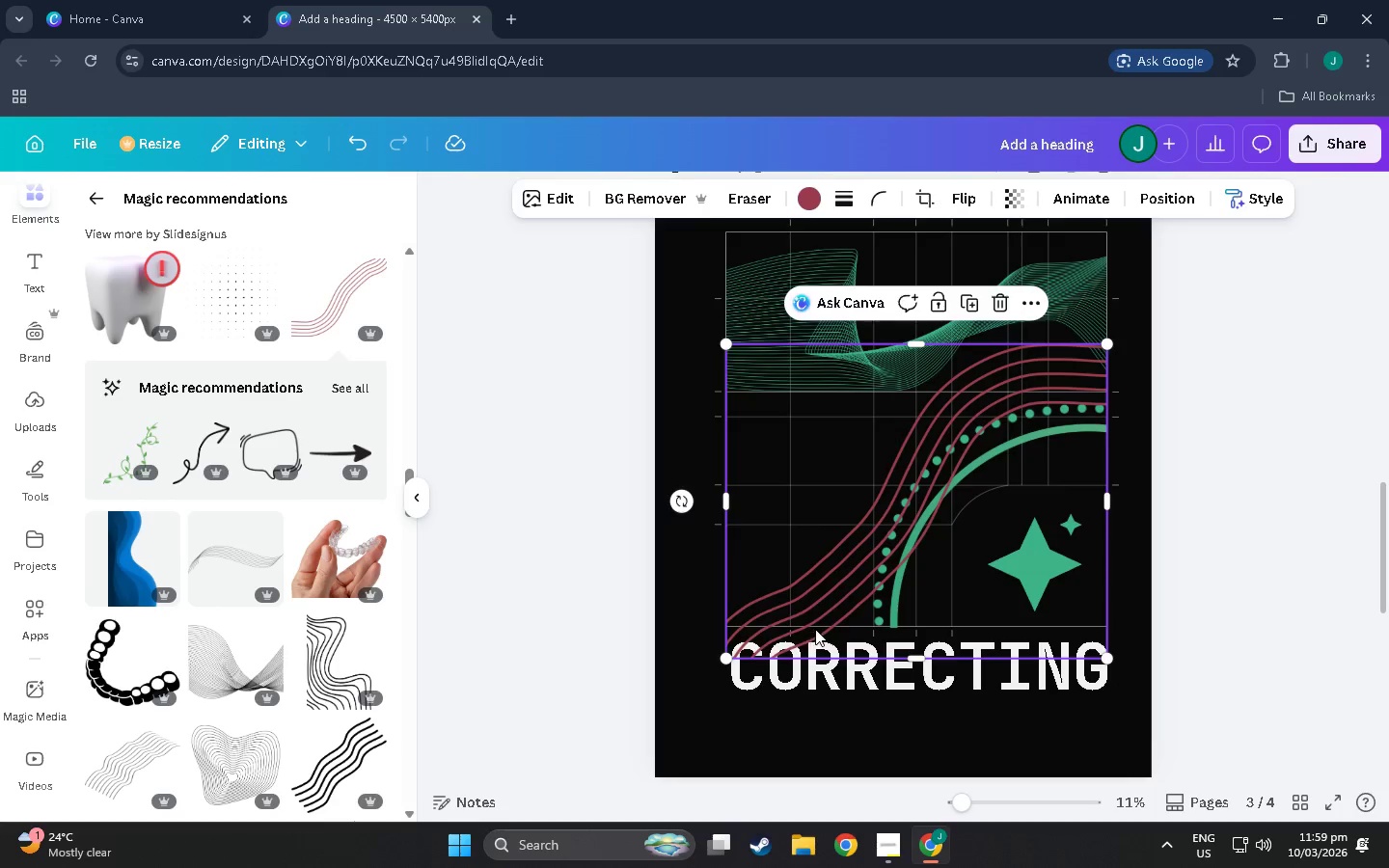 
left_click_drag(start_coordinate=[815, 627], to_coordinate=[815, 594])
 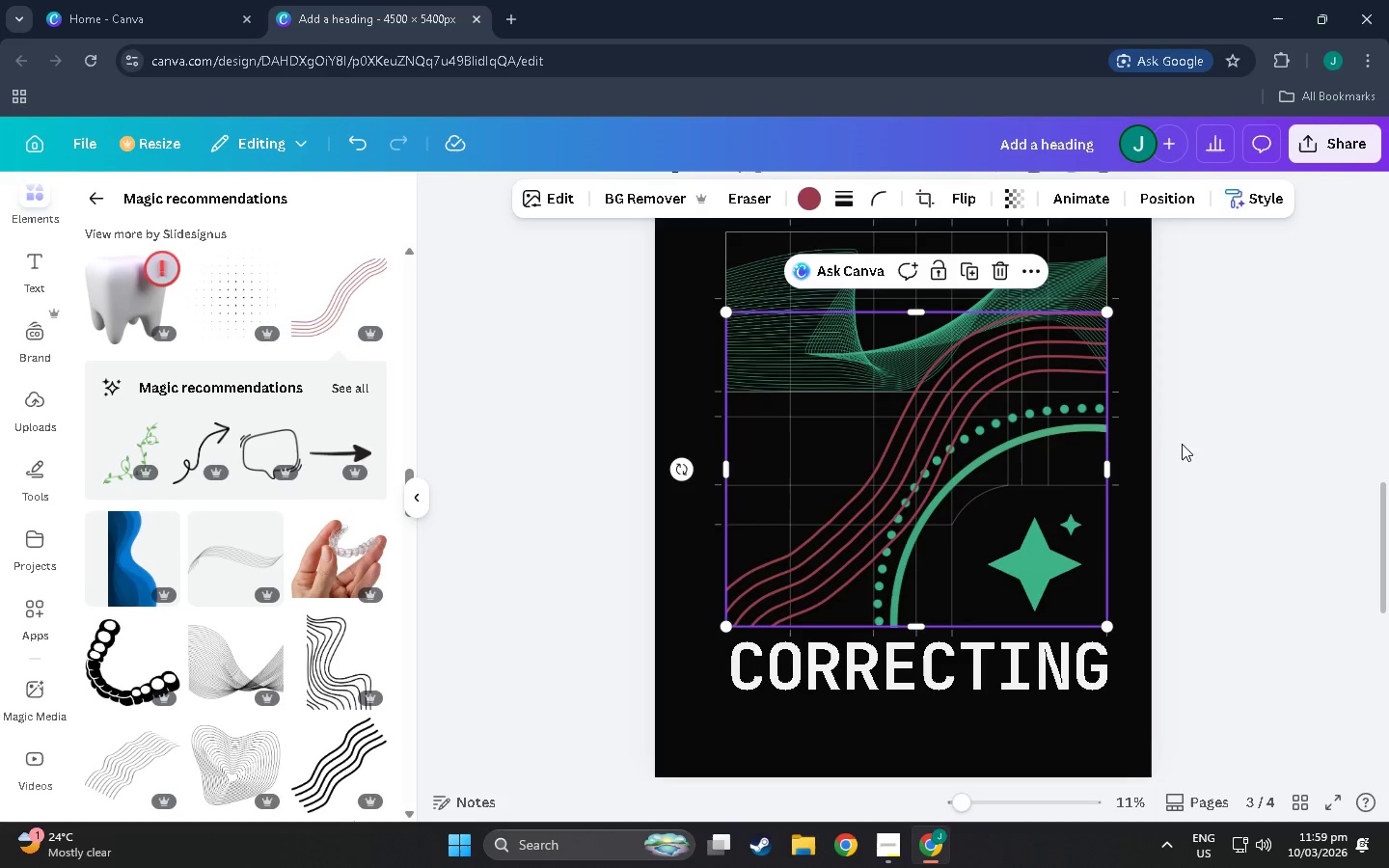 
left_click([1224, 448])
 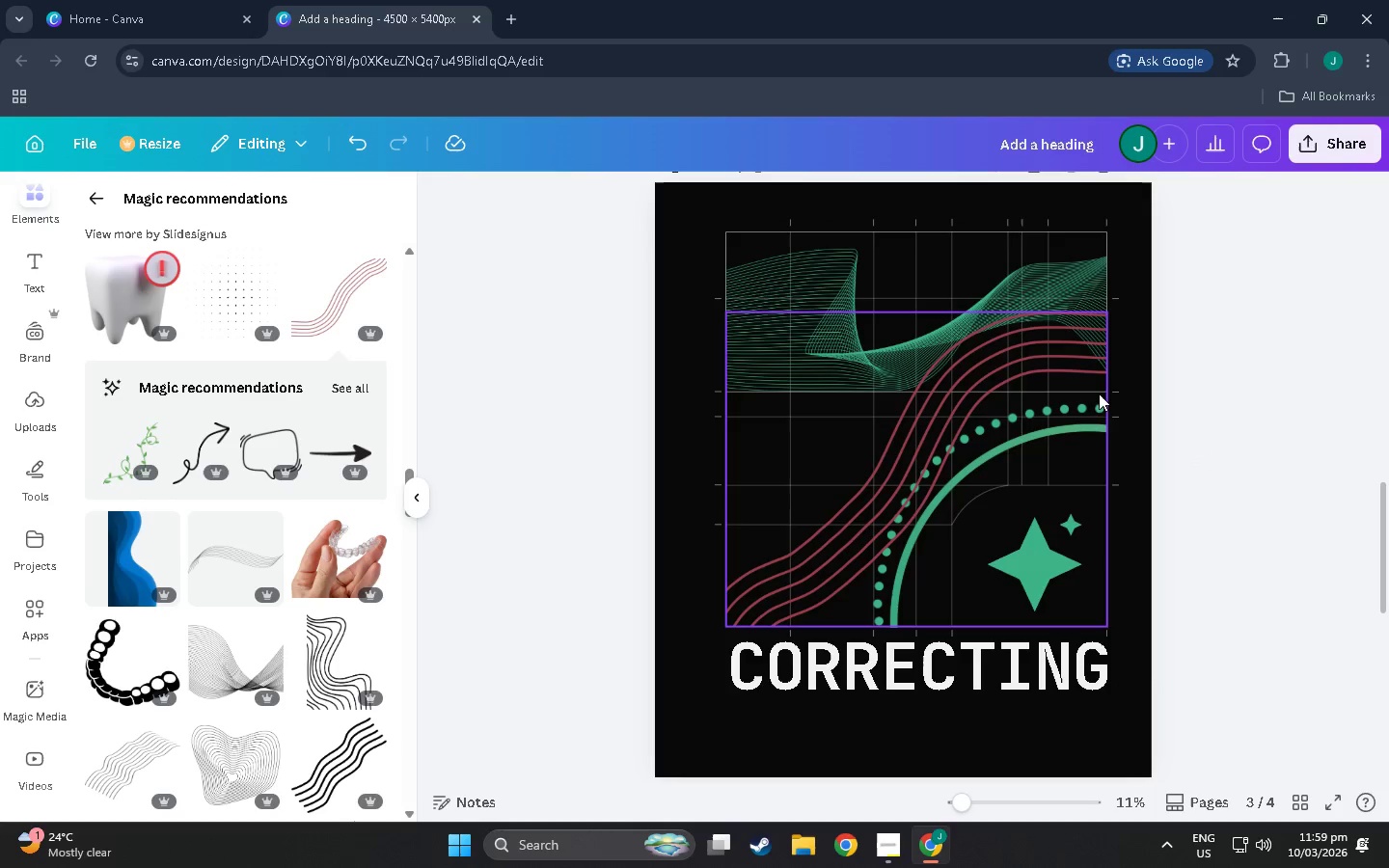 
left_click([977, 369])
 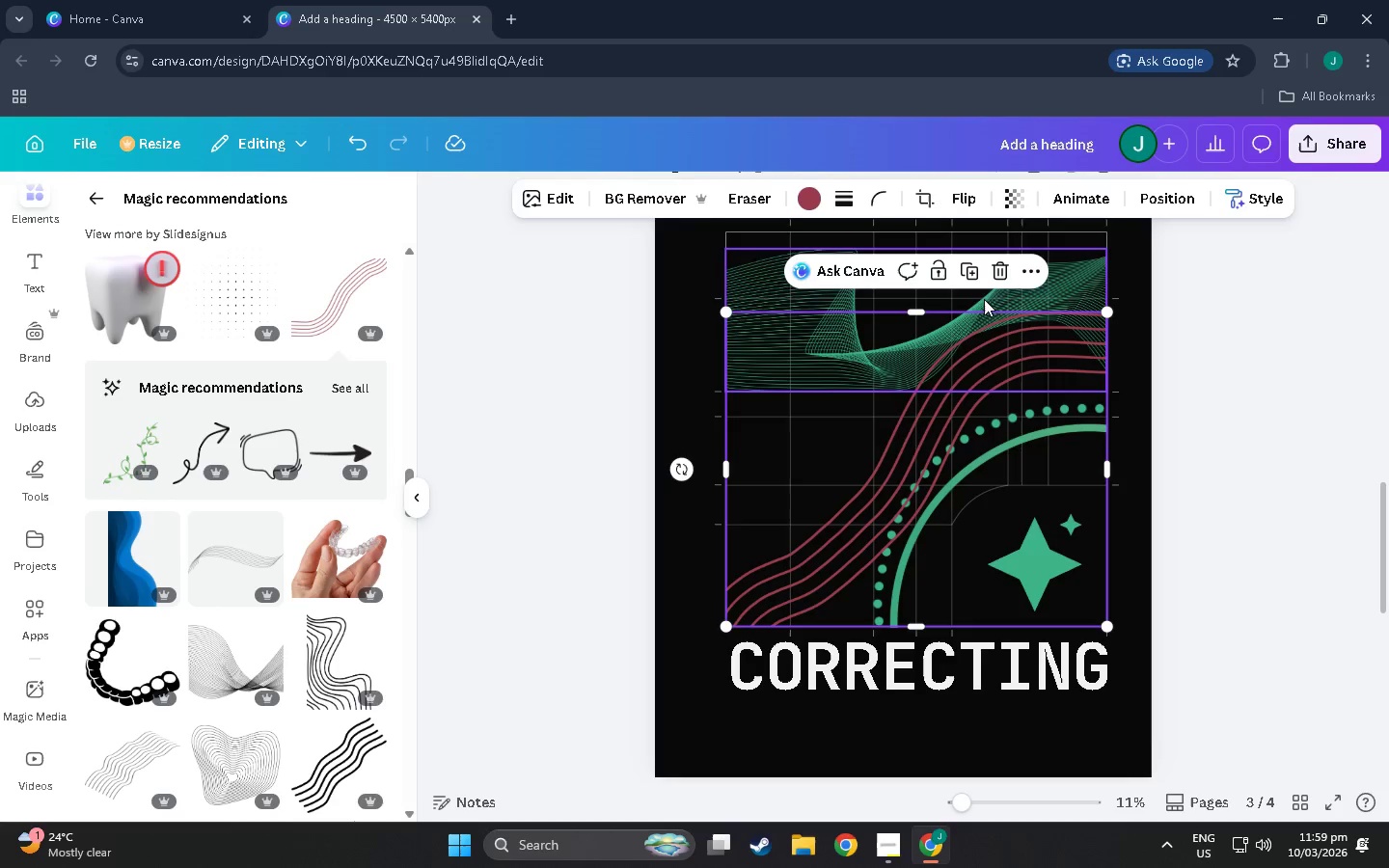 
left_click([994, 282])
 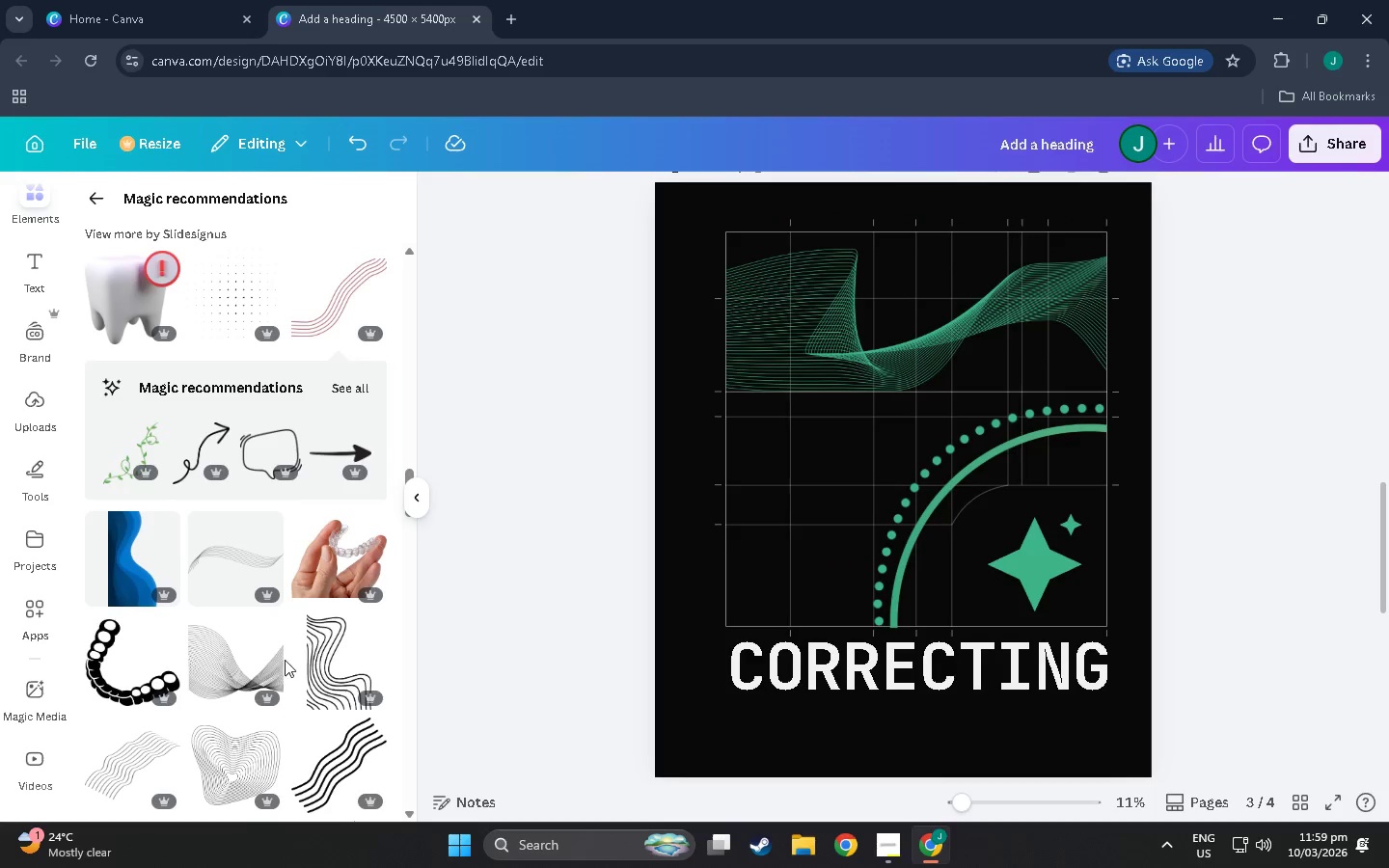 
scroll: coordinate [300, 581], scroll_direction: down, amount: 12.0
 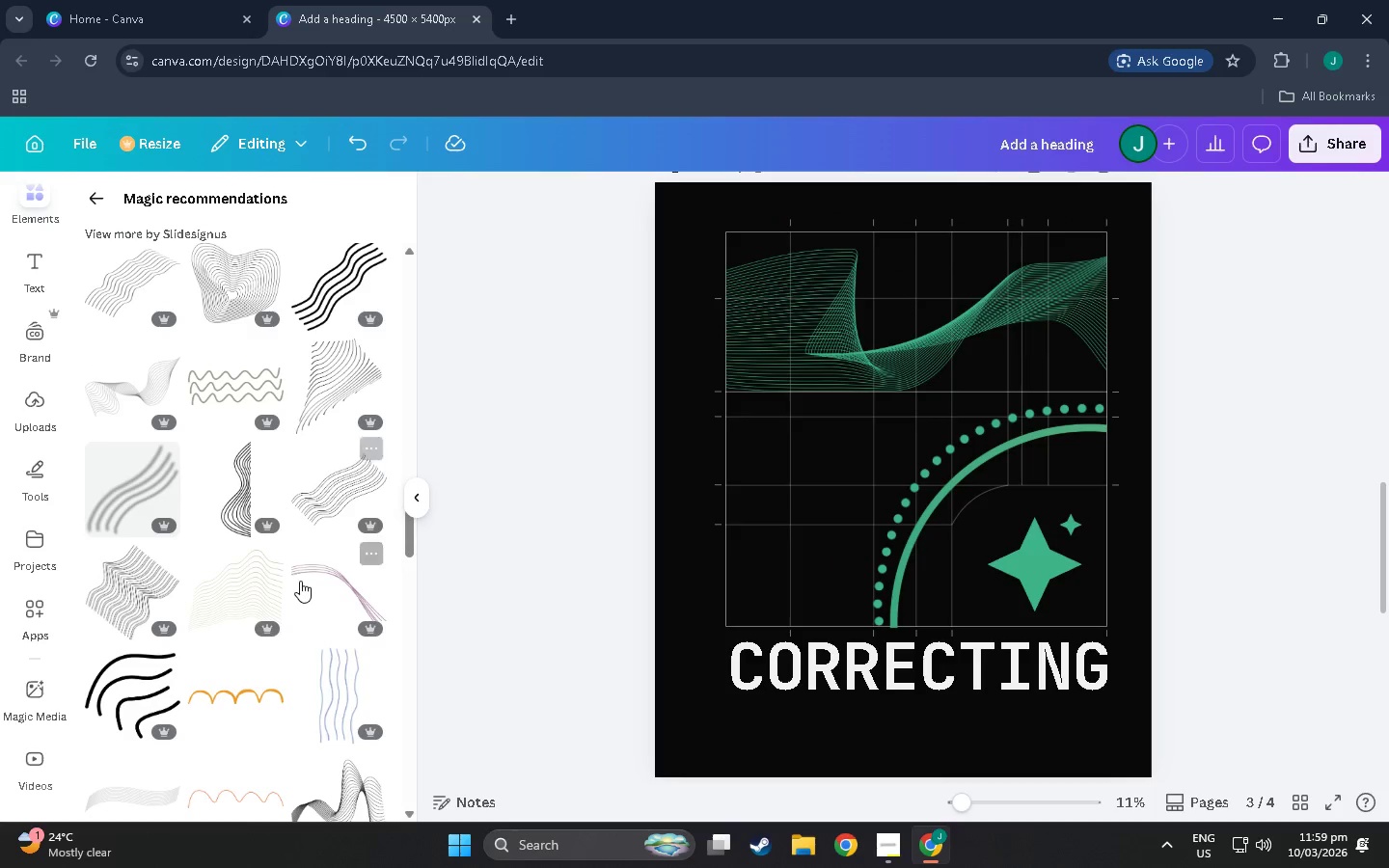 
scroll: coordinate [301, 572], scroll_direction: down, amount: 6.0
 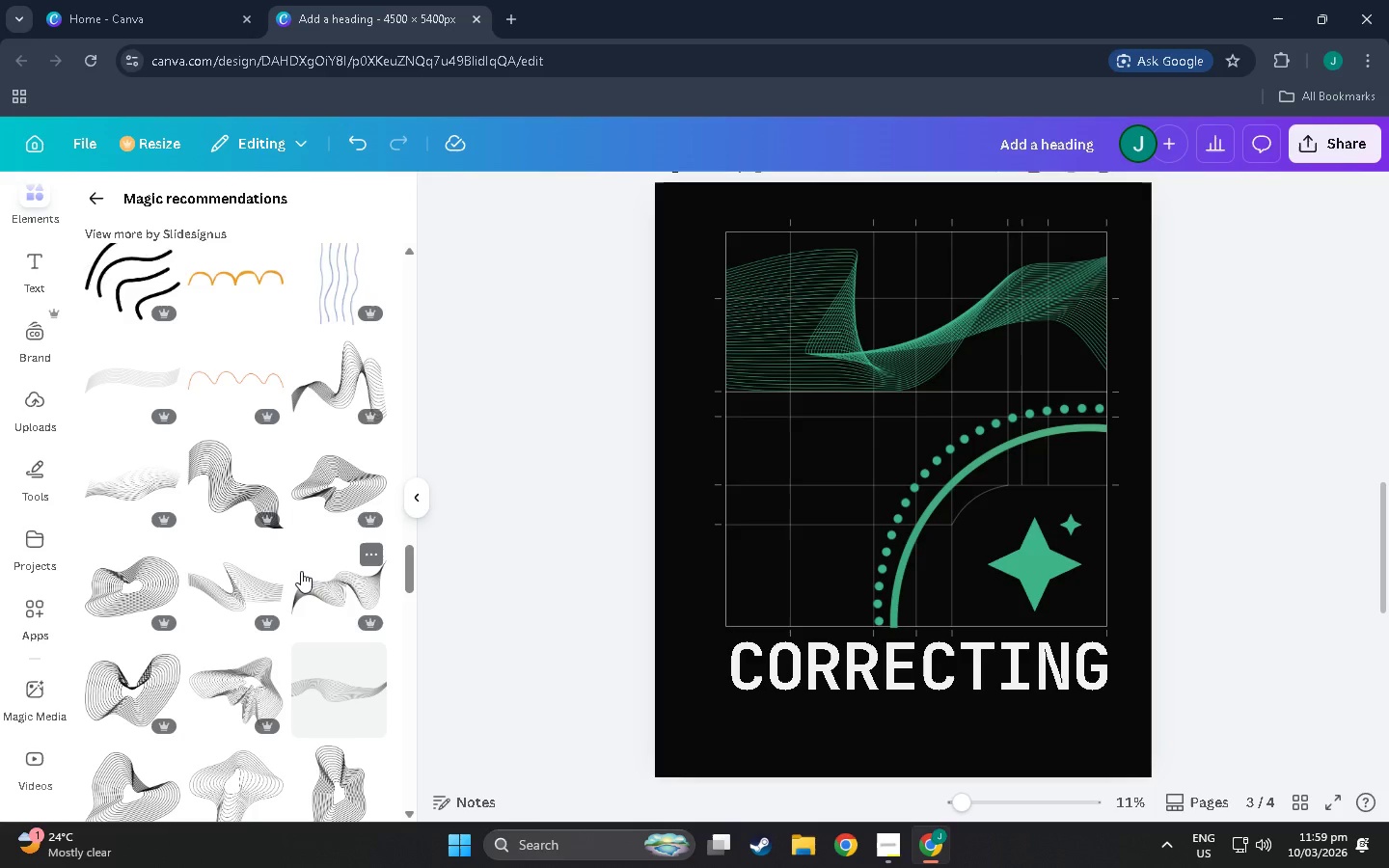 
scroll: coordinate [301, 564], scroll_direction: down, amount: 5.0
 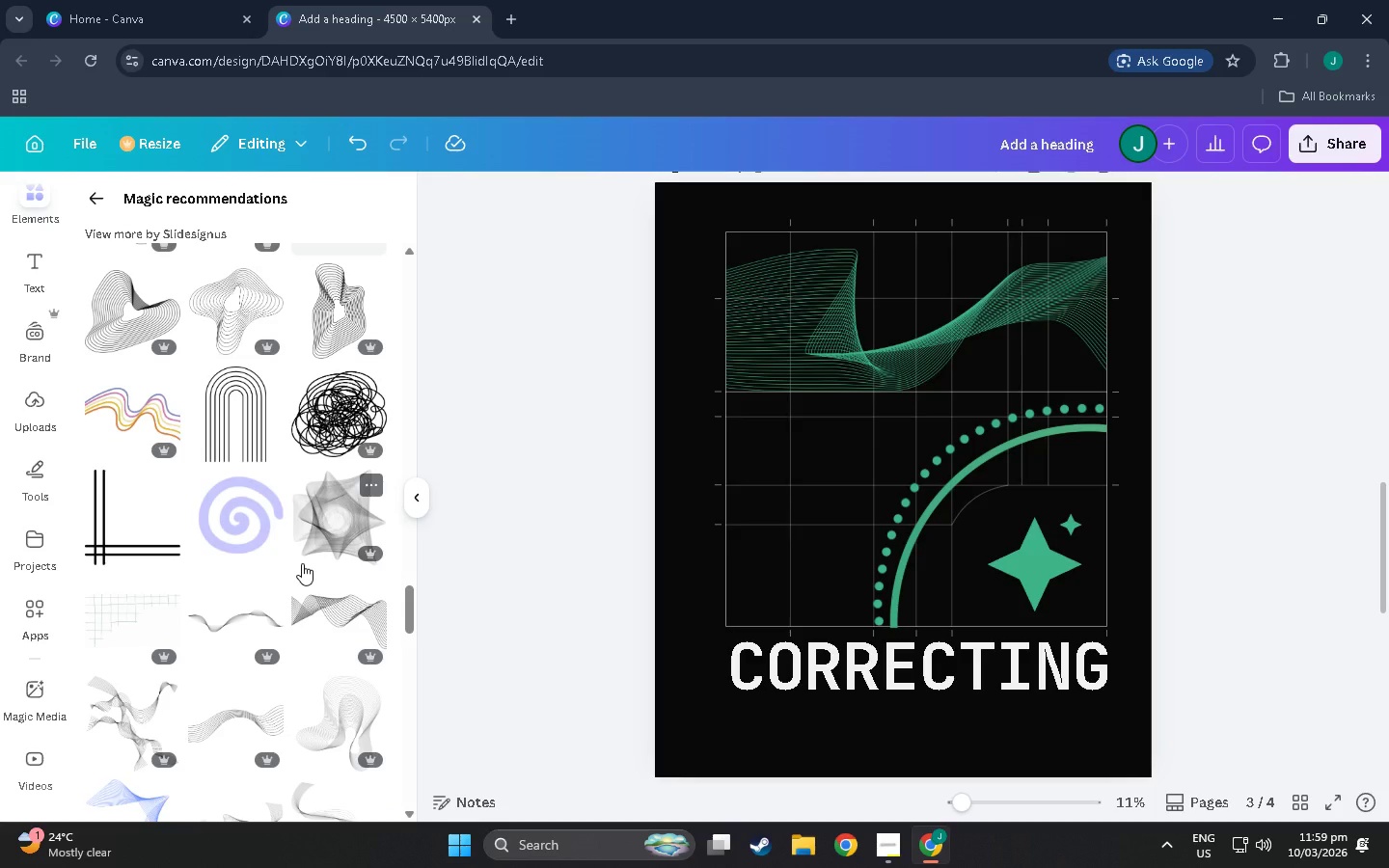 
scroll: coordinate [308, 502], scroll_direction: down, amount: 7.0
 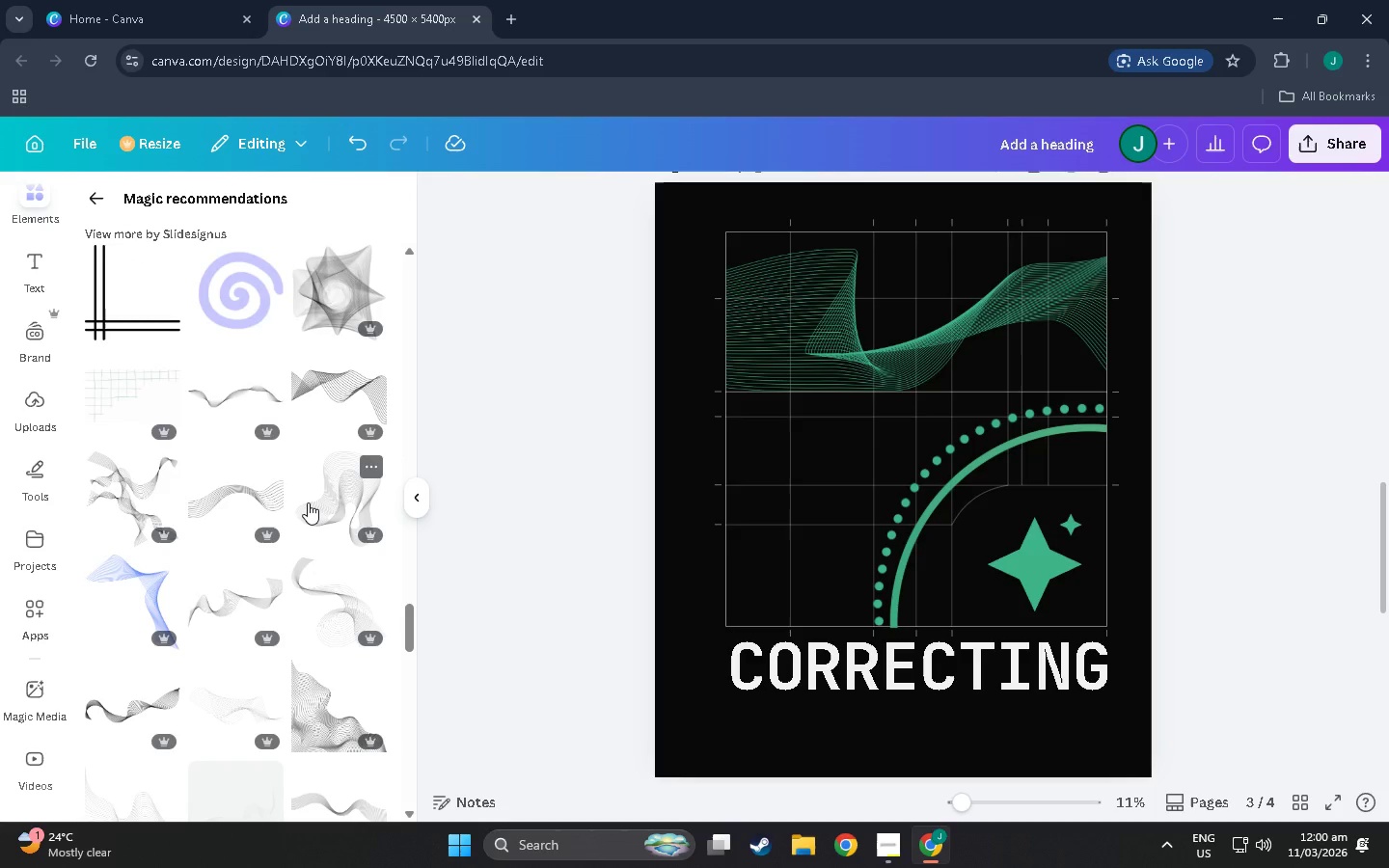 
scroll: coordinate [308, 502], scroll_direction: down, amount: 5.0
 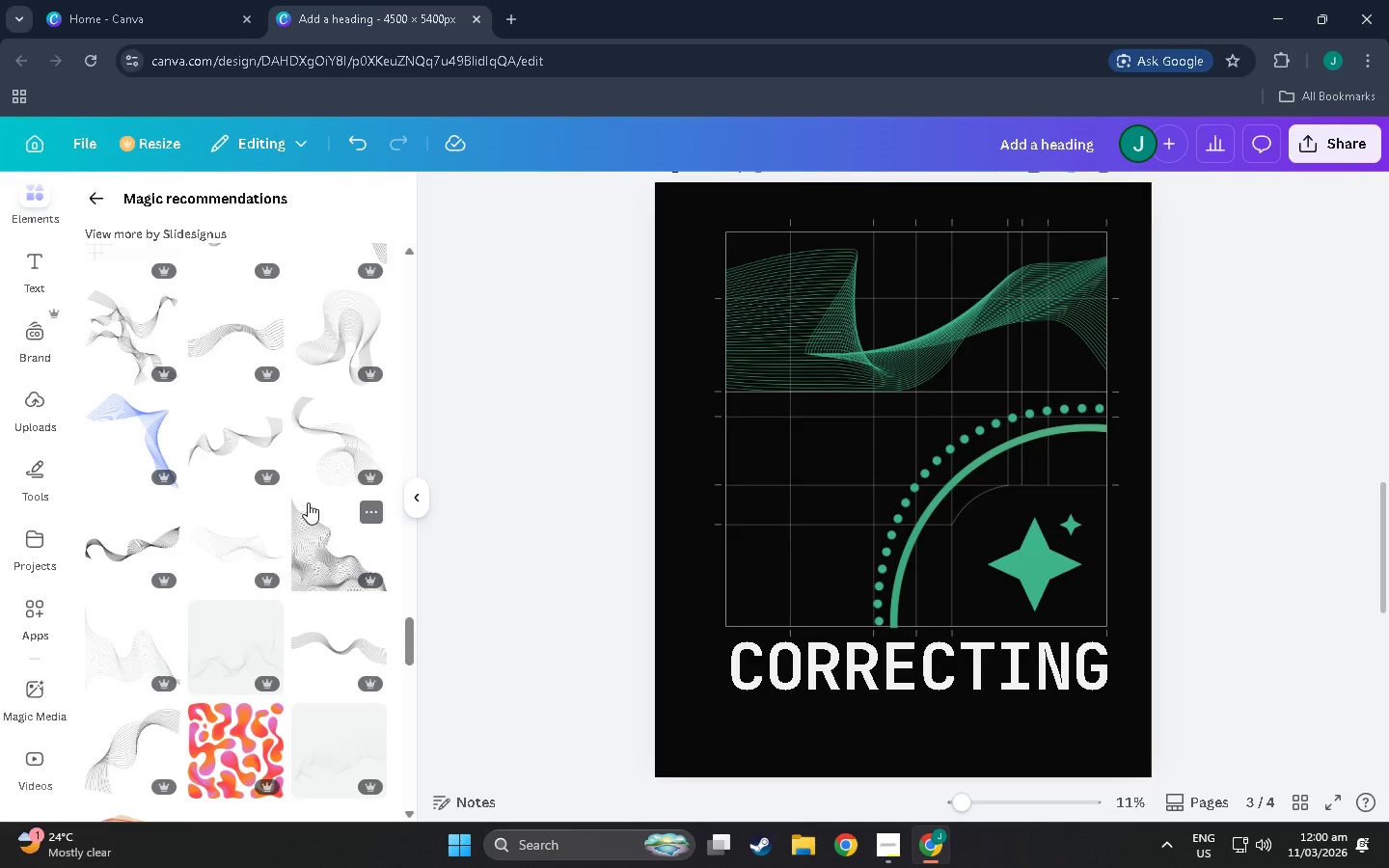 
scroll: coordinate [308, 502], scroll_direction: down, amount: 1.0
 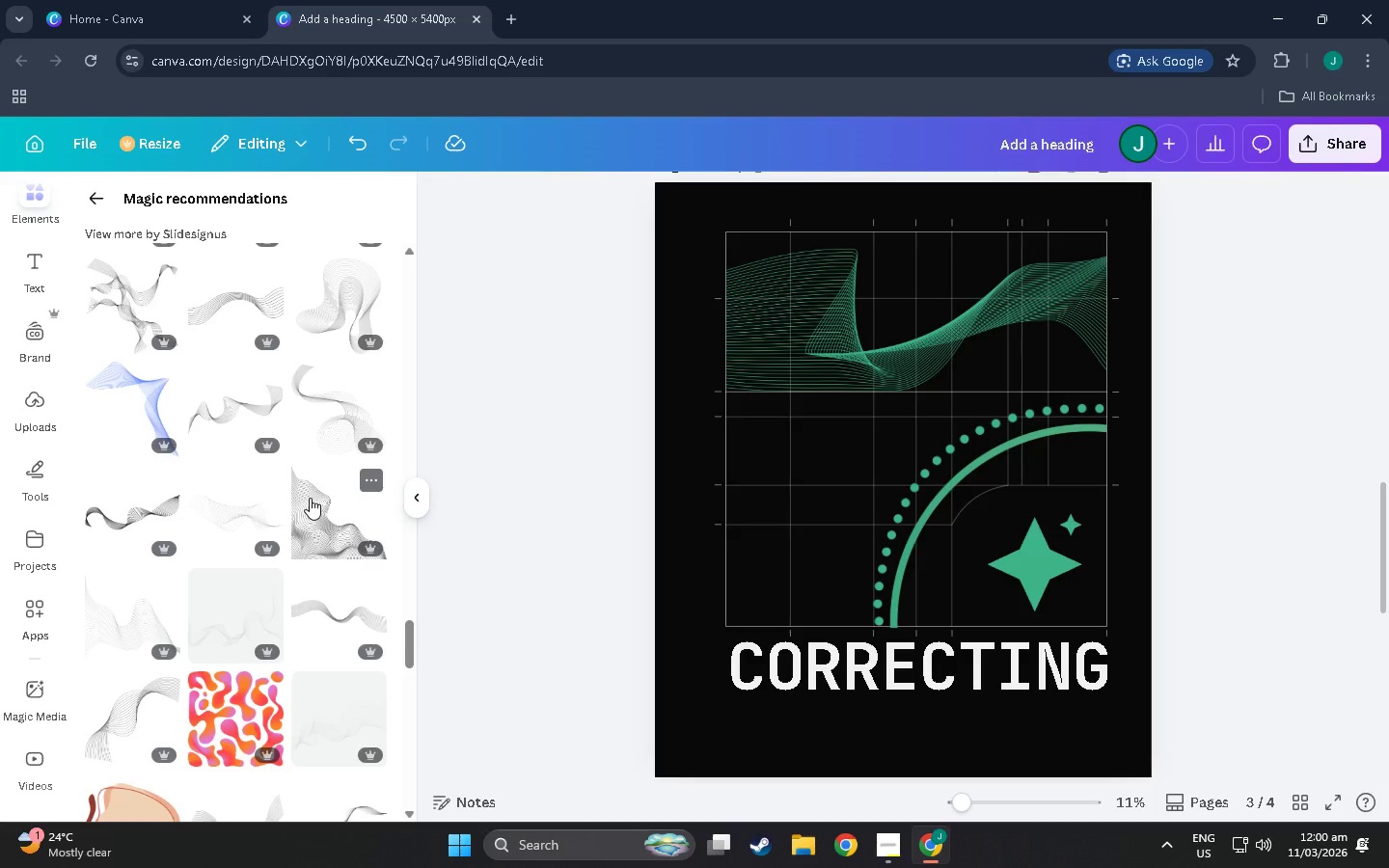 
wait(5.05)
 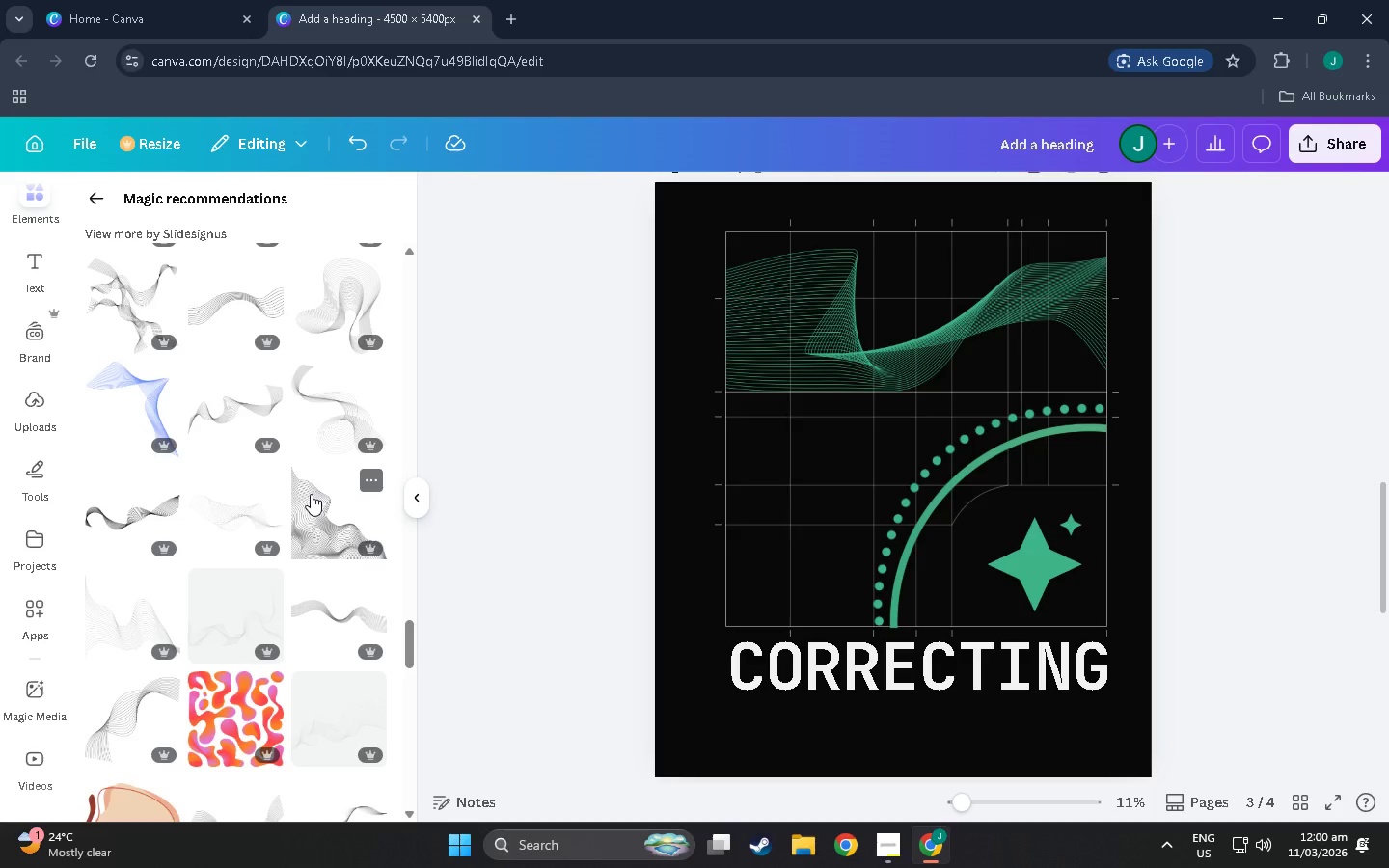 
scroll: coordinate [310, 498], scroll_direction: down, amount: 1.0
 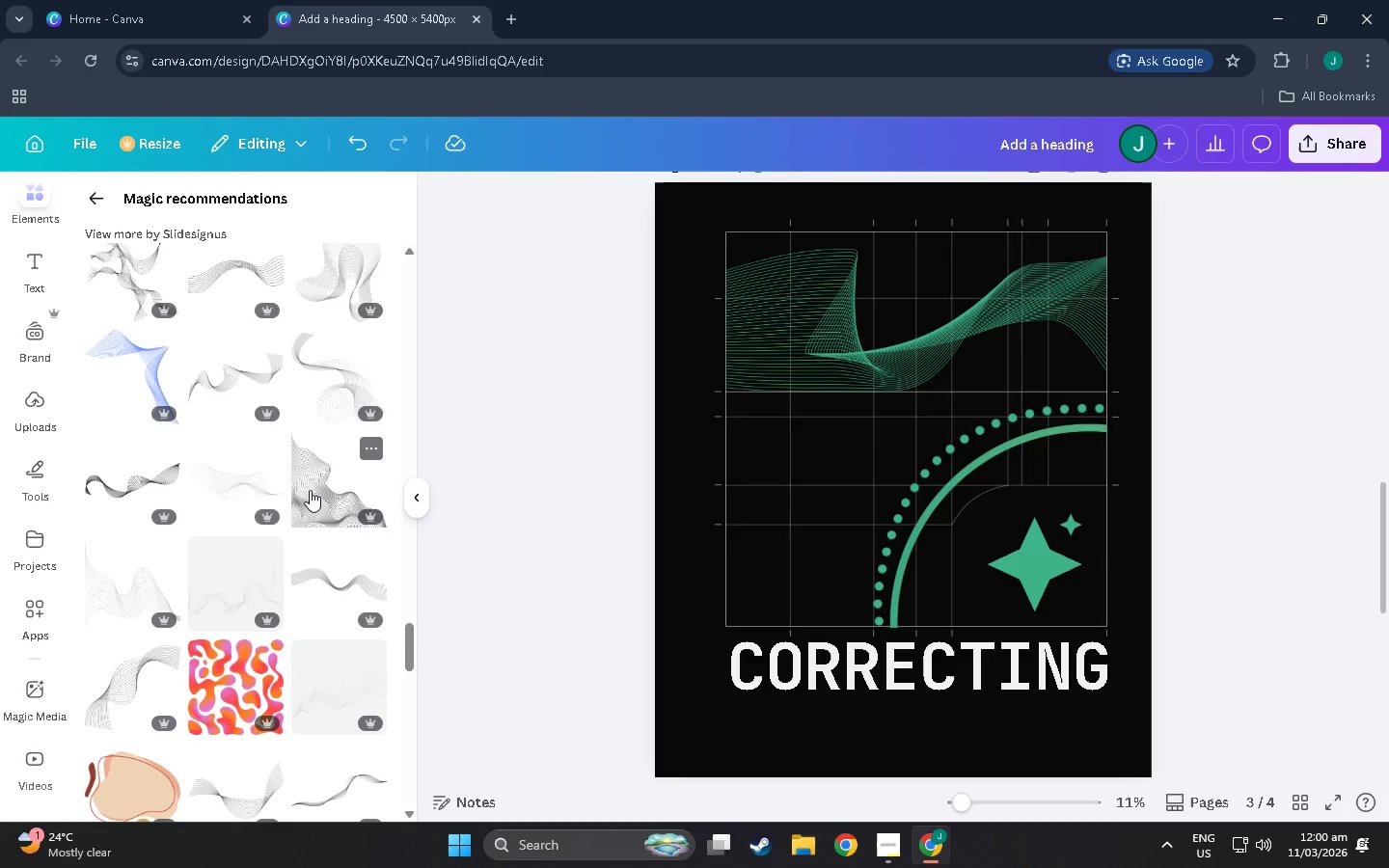 
wait(5.54)
 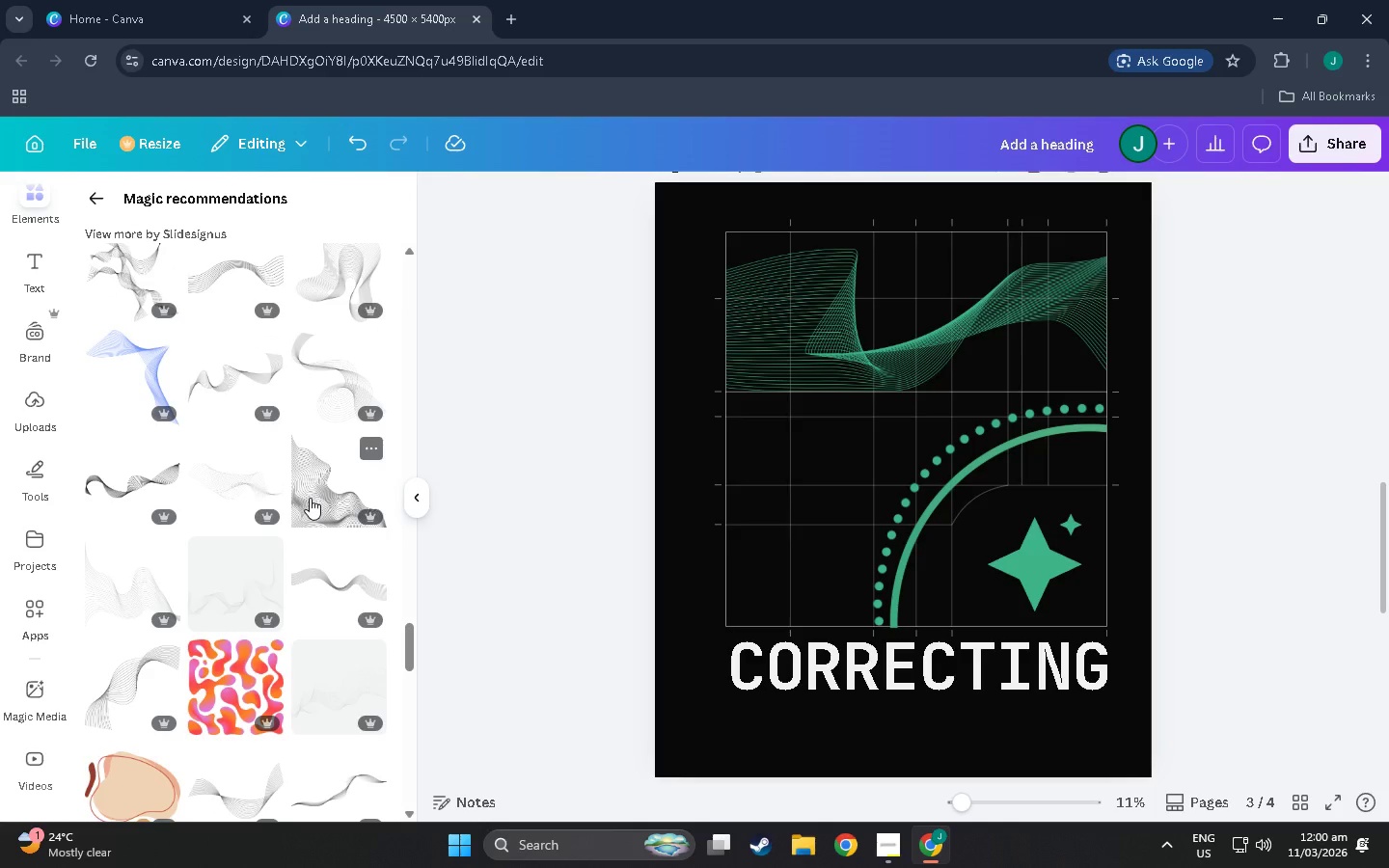 
scroll: coordinate [321, 467], scroll_direction: down, amount: 12.0
 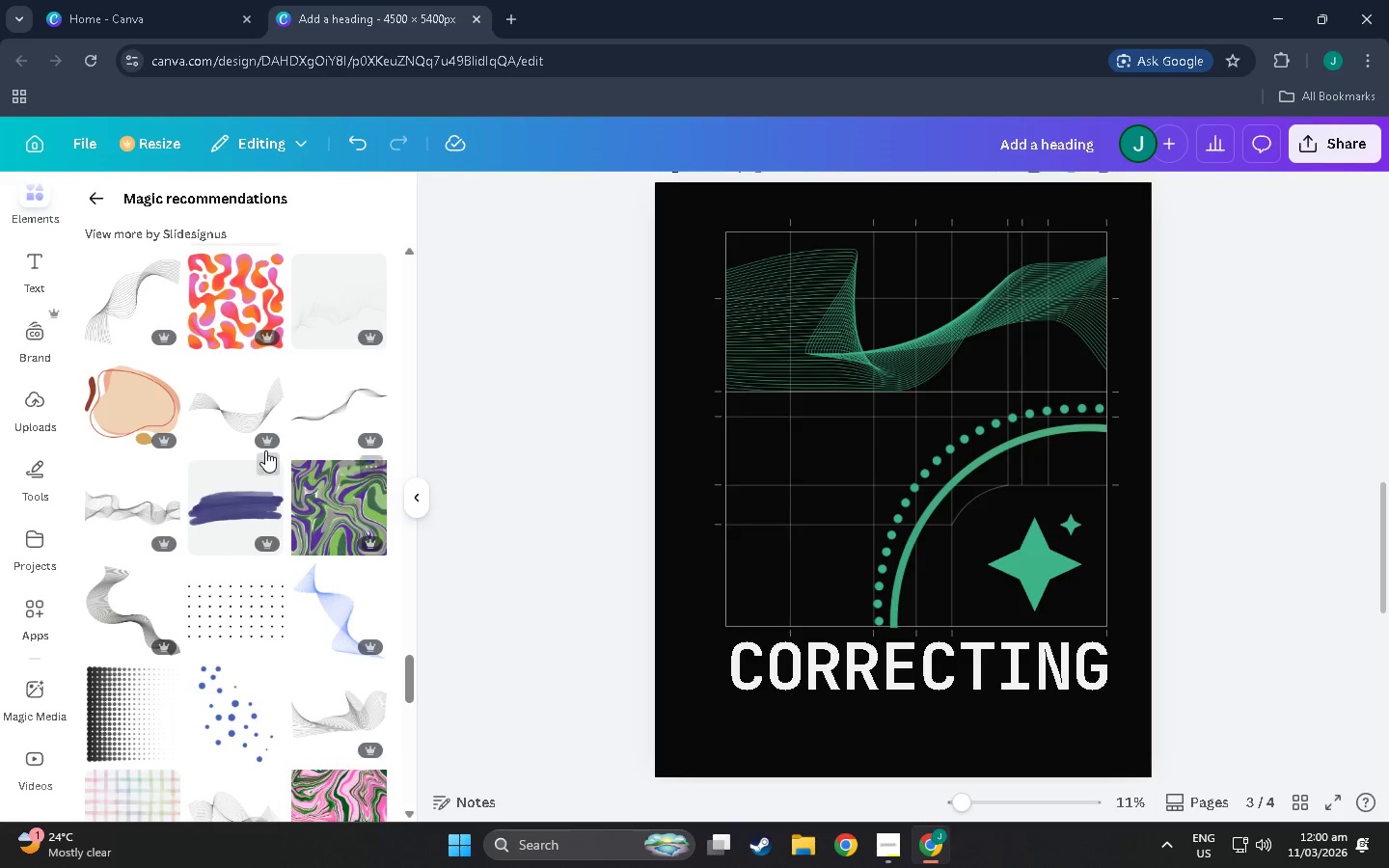 
scroll: coordinate [241, 477], scroll_direction: down, amount: 25.0
 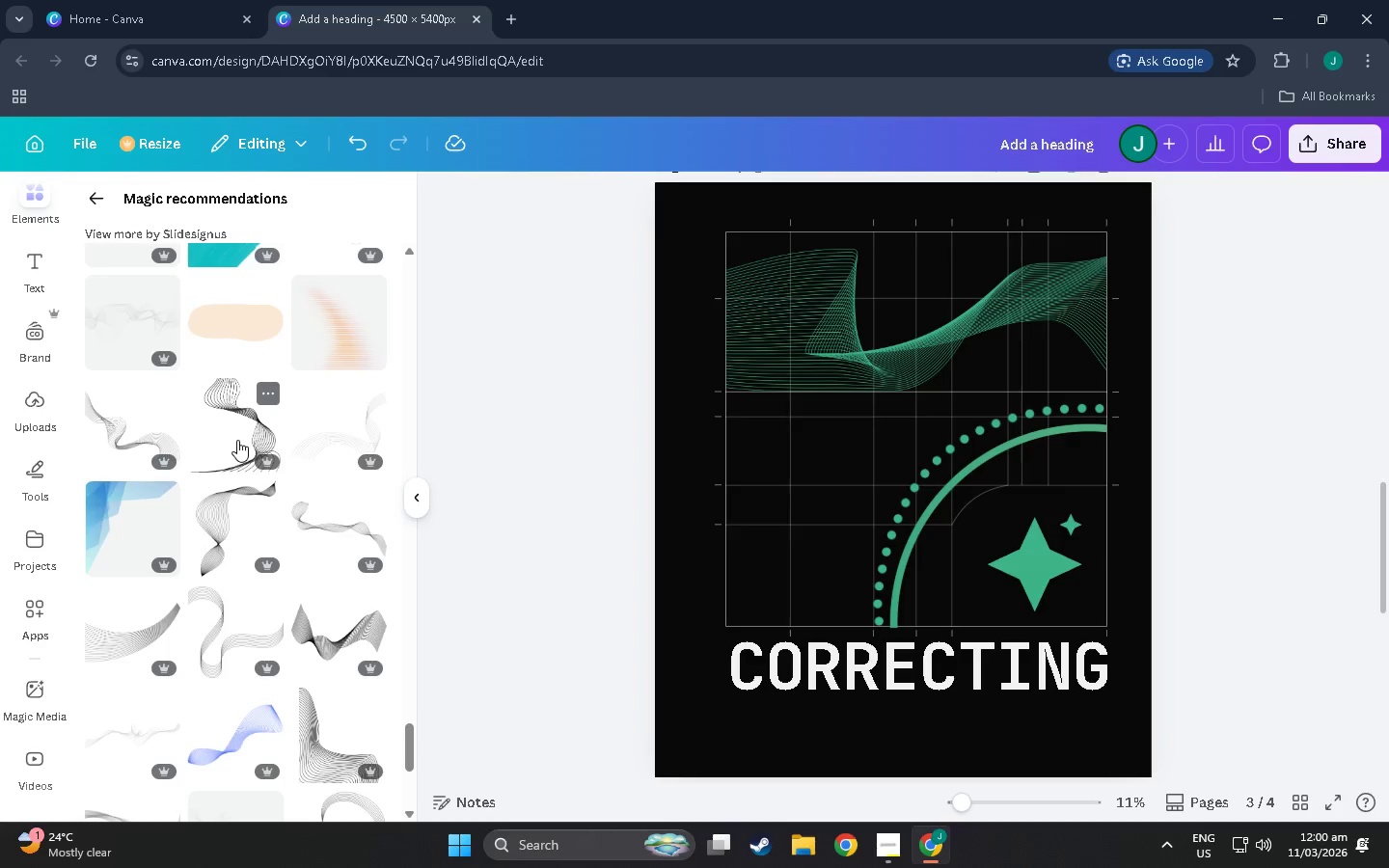 
scroll: coordinate [171, 532], scroll_direction: down, amount: 5.0
 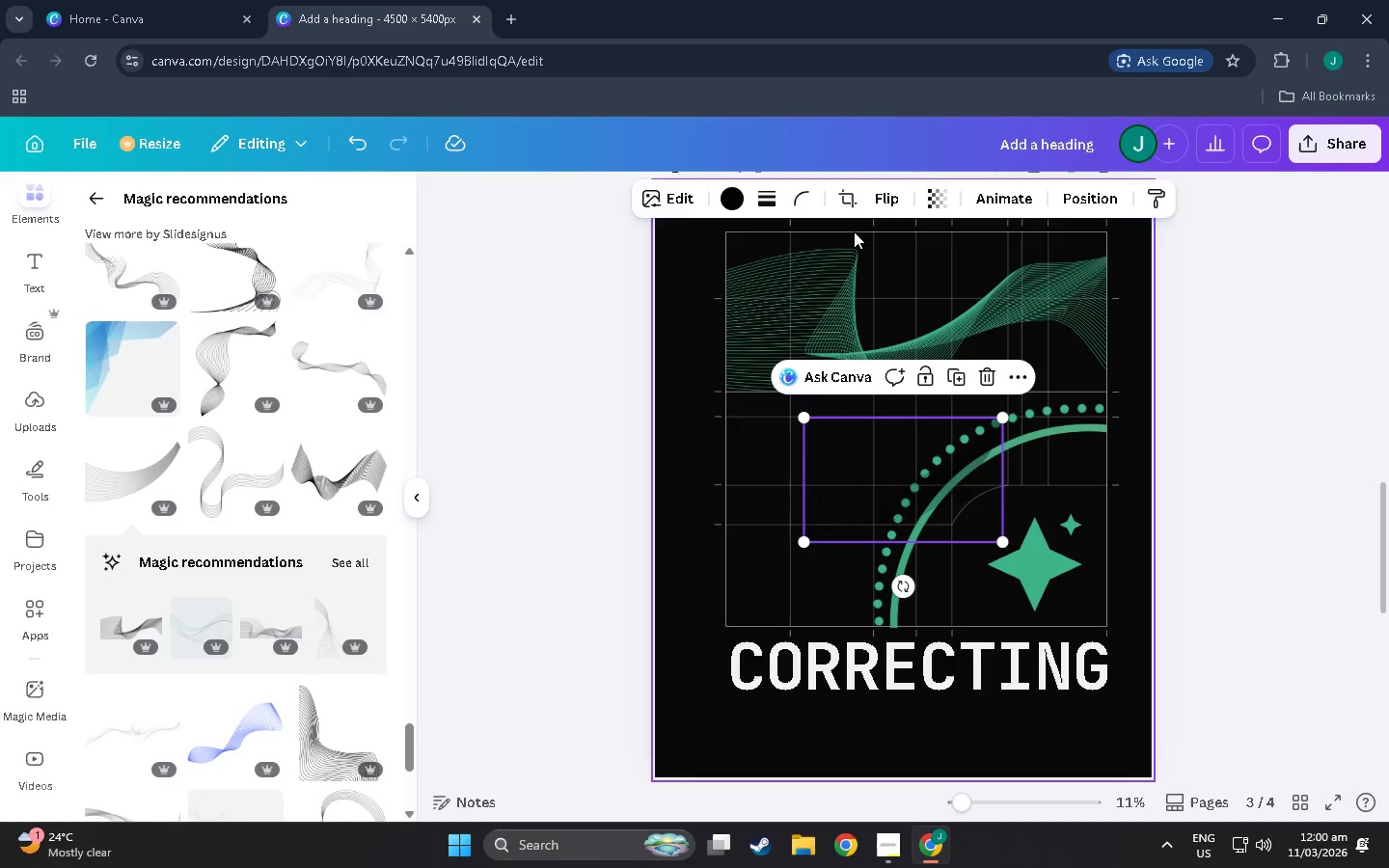 
left_click([714, 192])
 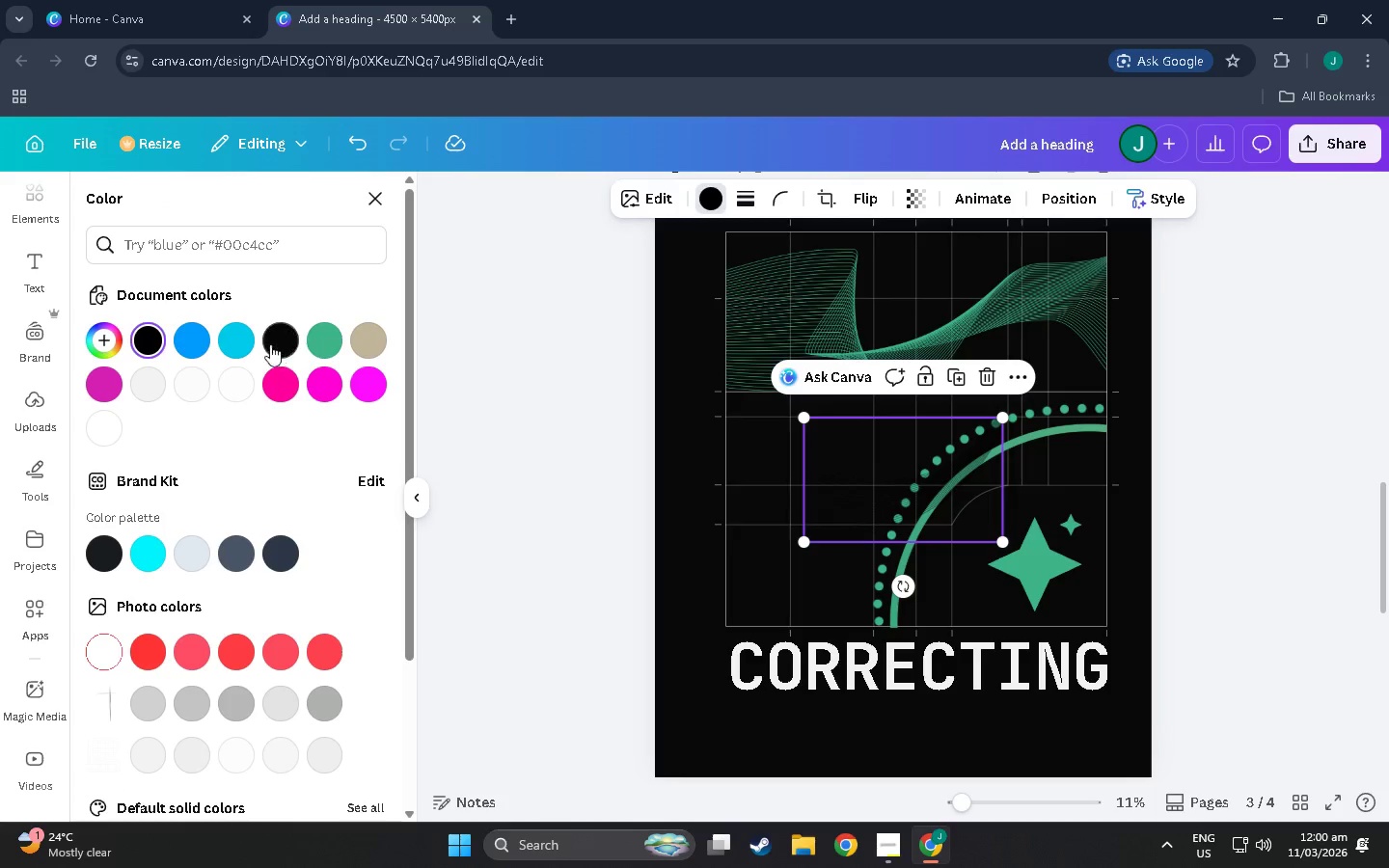 
left_click([322, 341])
 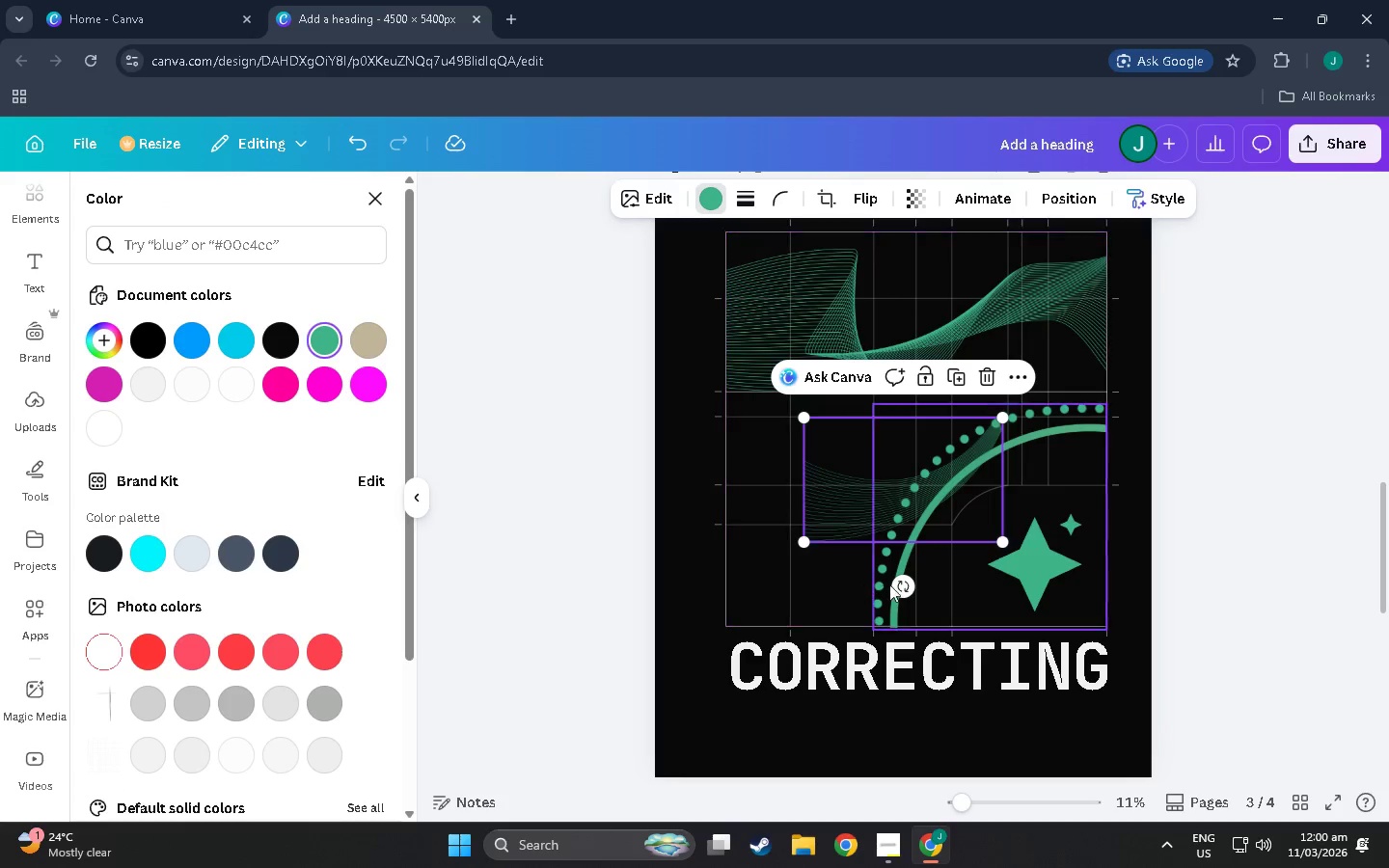 
left_click_drag(start_coordinate=[907, 592], to_coordinate=[889, 350])
 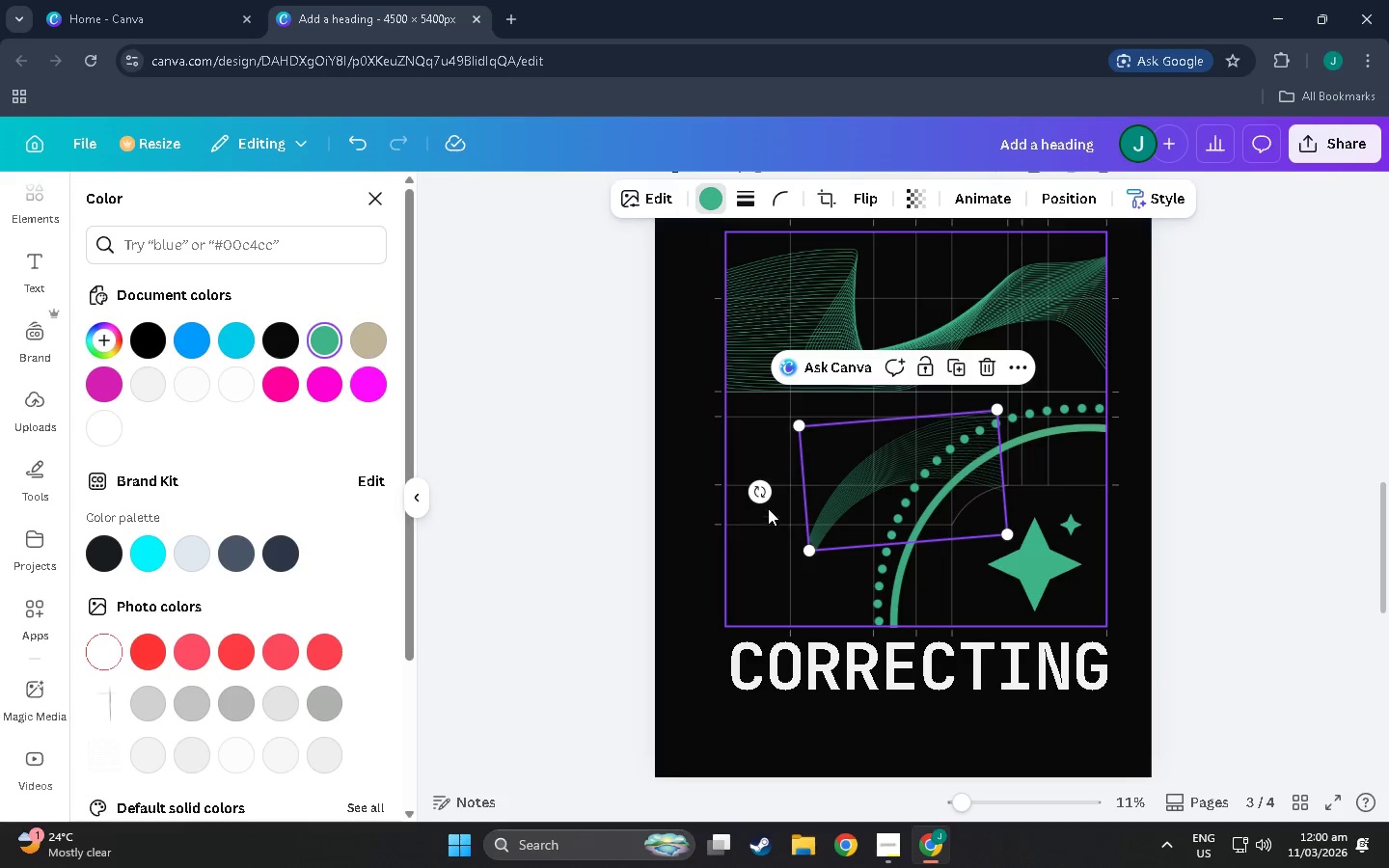 
left_click_drag(start_coordinate=[764, 500], to_coordinate=[683, 519])
 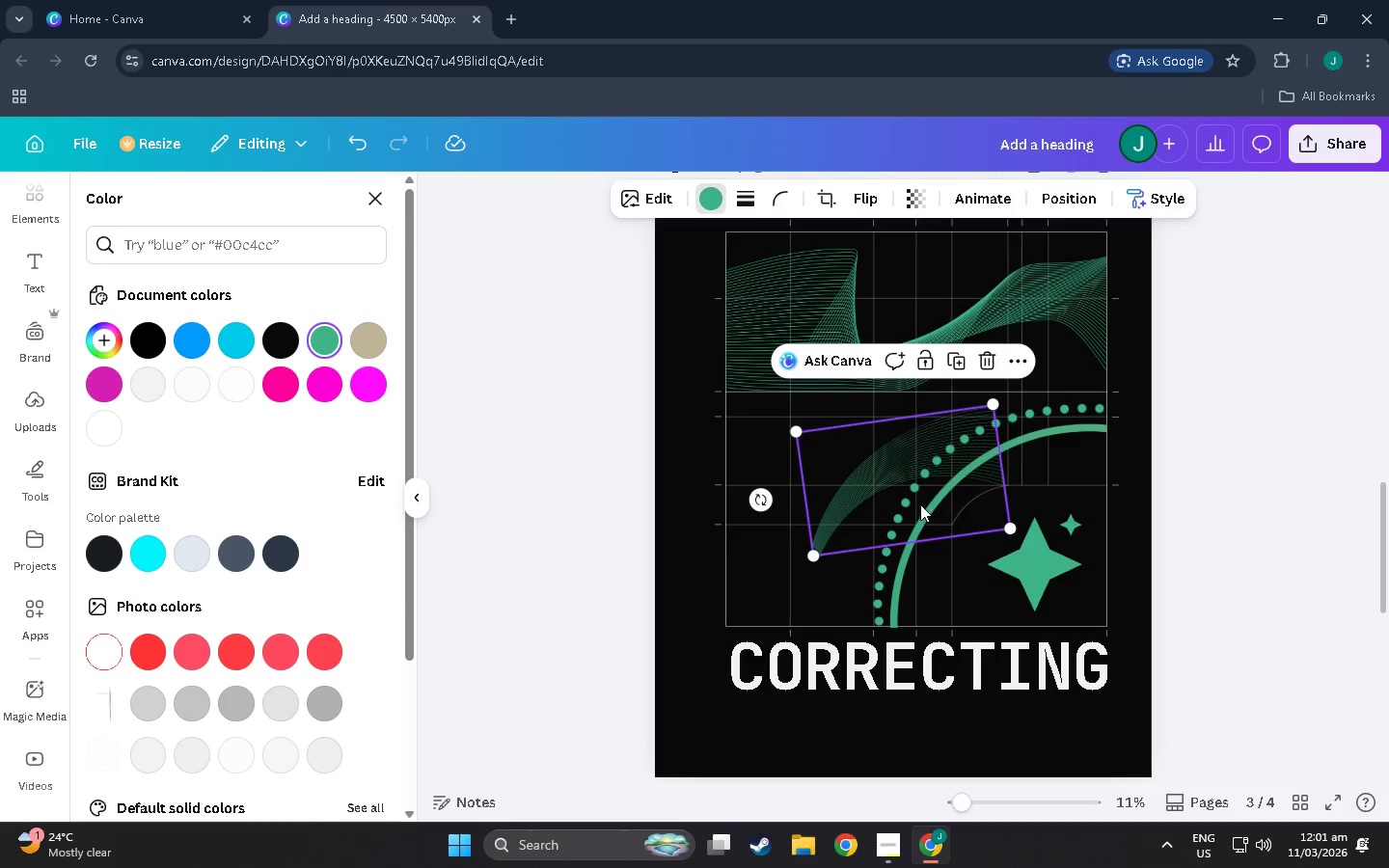 
left_click_drag(start_coordinate=[916, 500], to_coordinate=[1021, 474])
 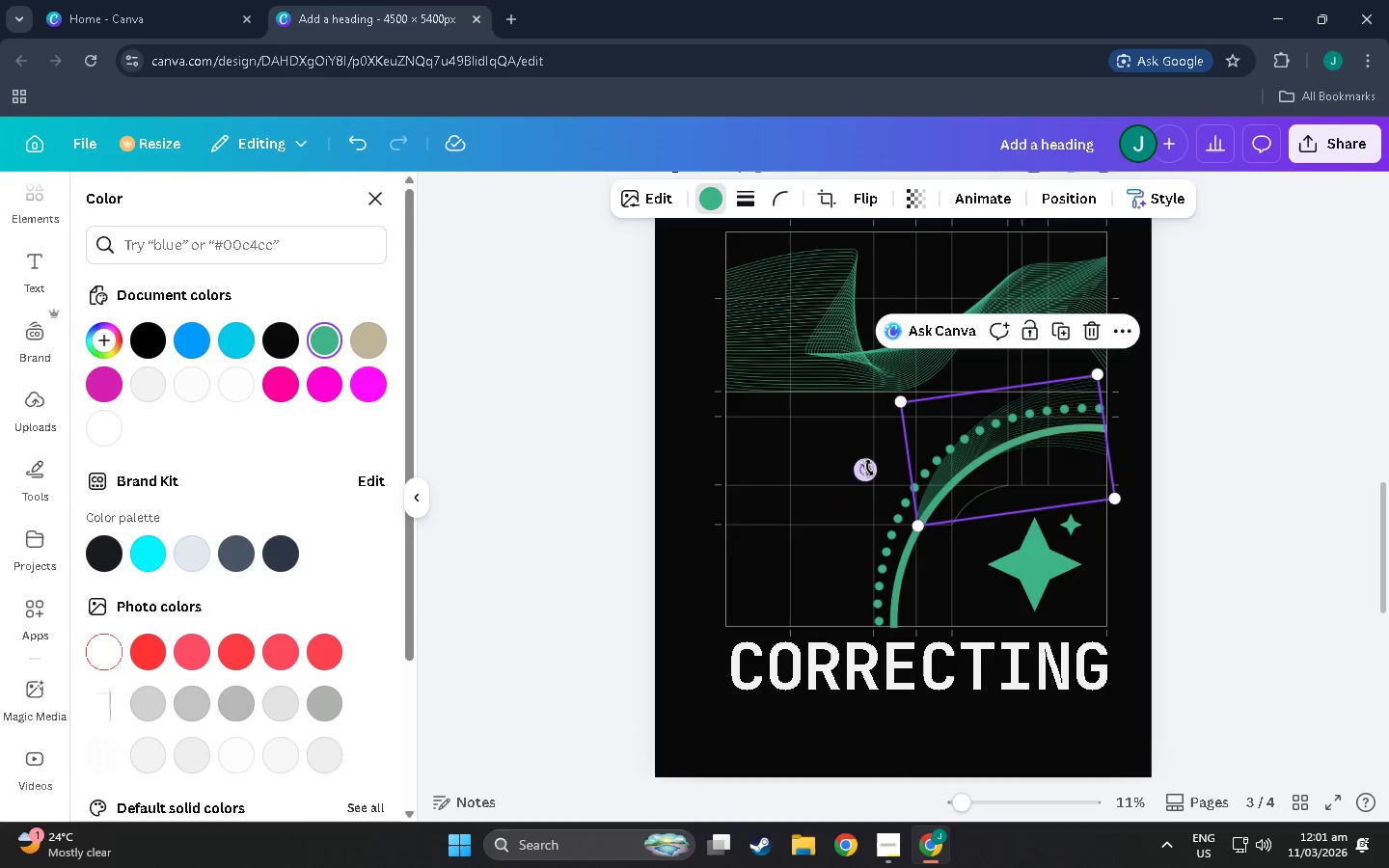 
left_click_drag(start_coordinate=[862, 467], to_coordinate=[818, 452])
 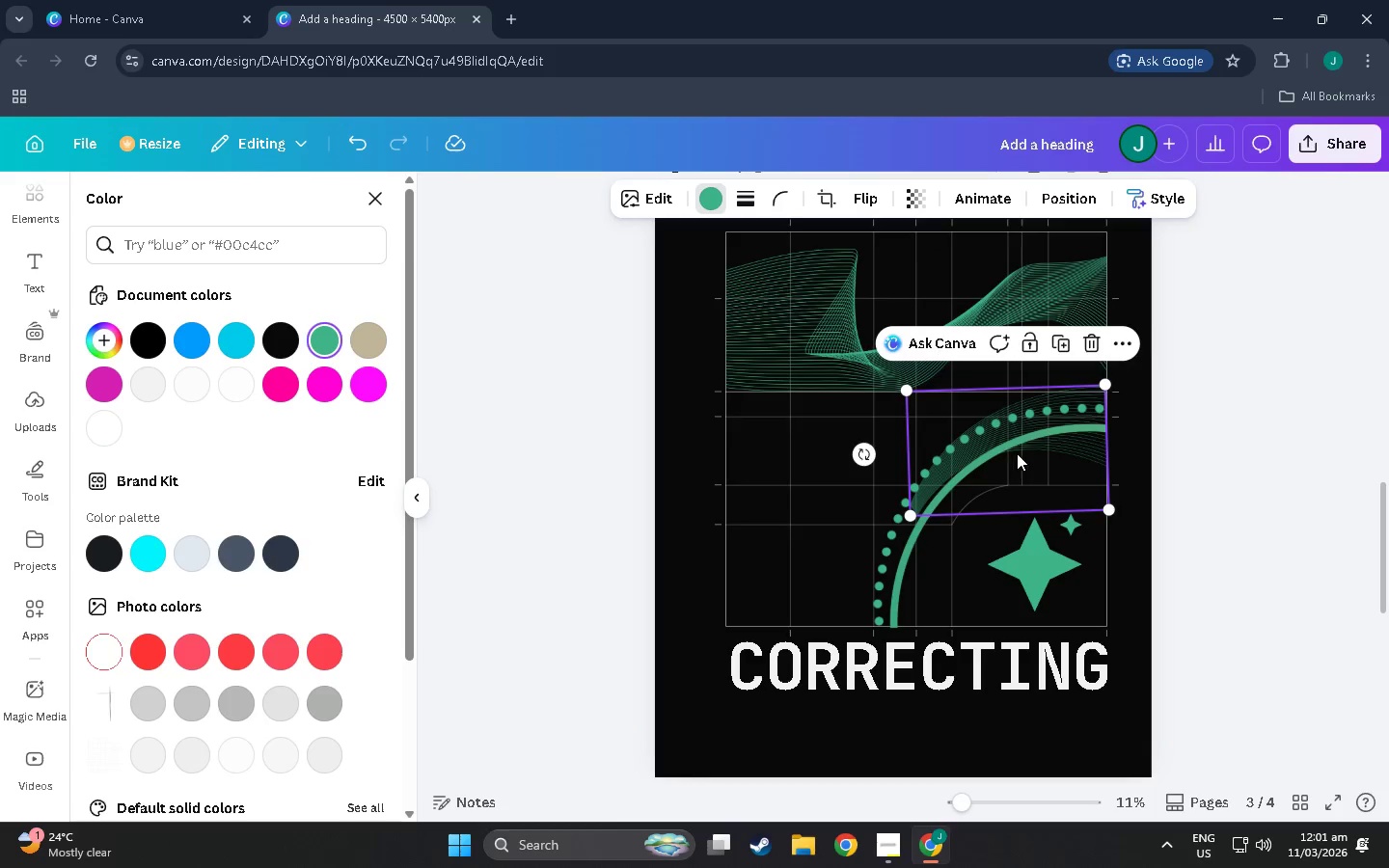 
left_click_drag(start_coordinate=[1018, 453], to_coordinate=[1019, 471])
 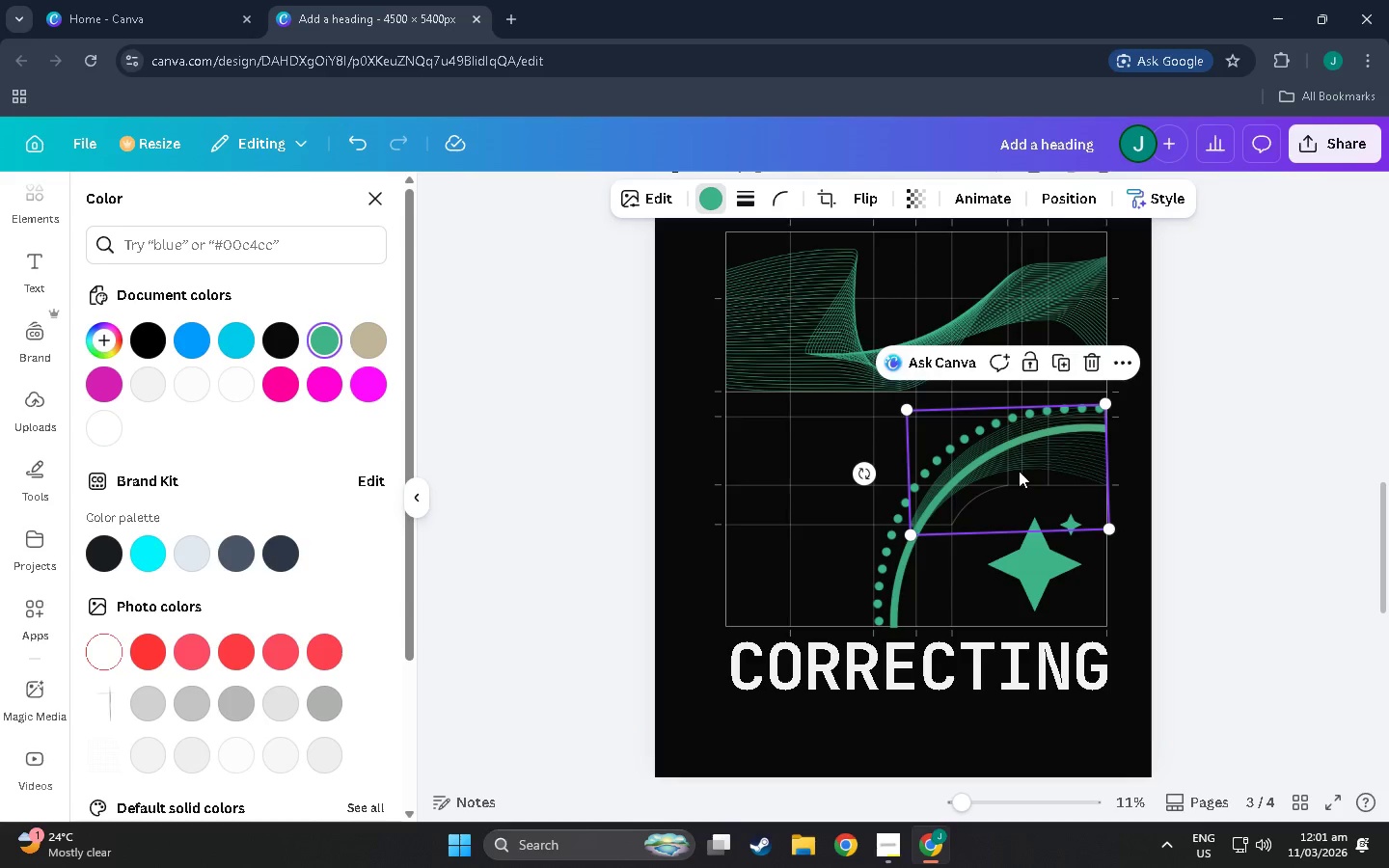 
key(Control+C)
 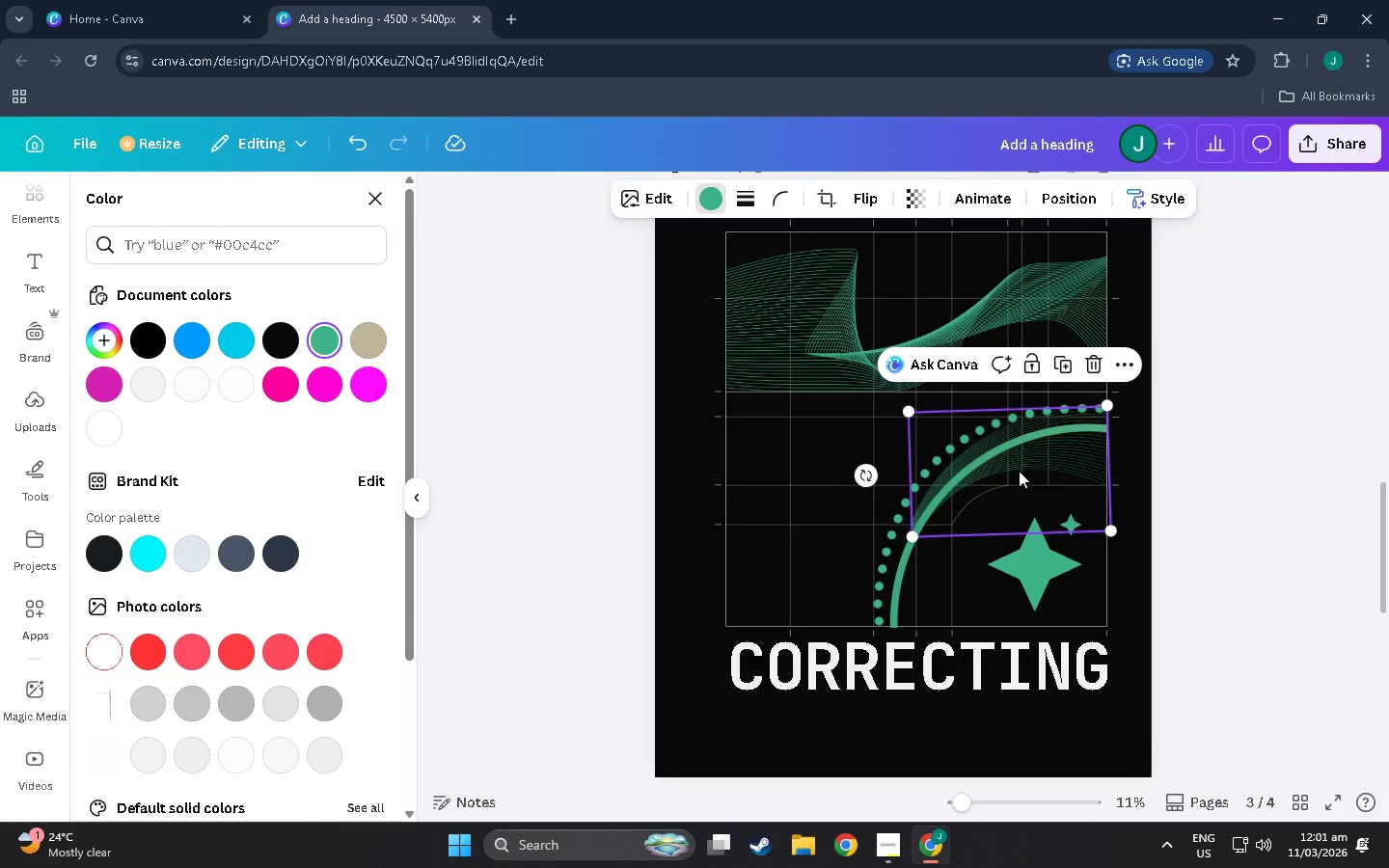 
key(Control+V)
 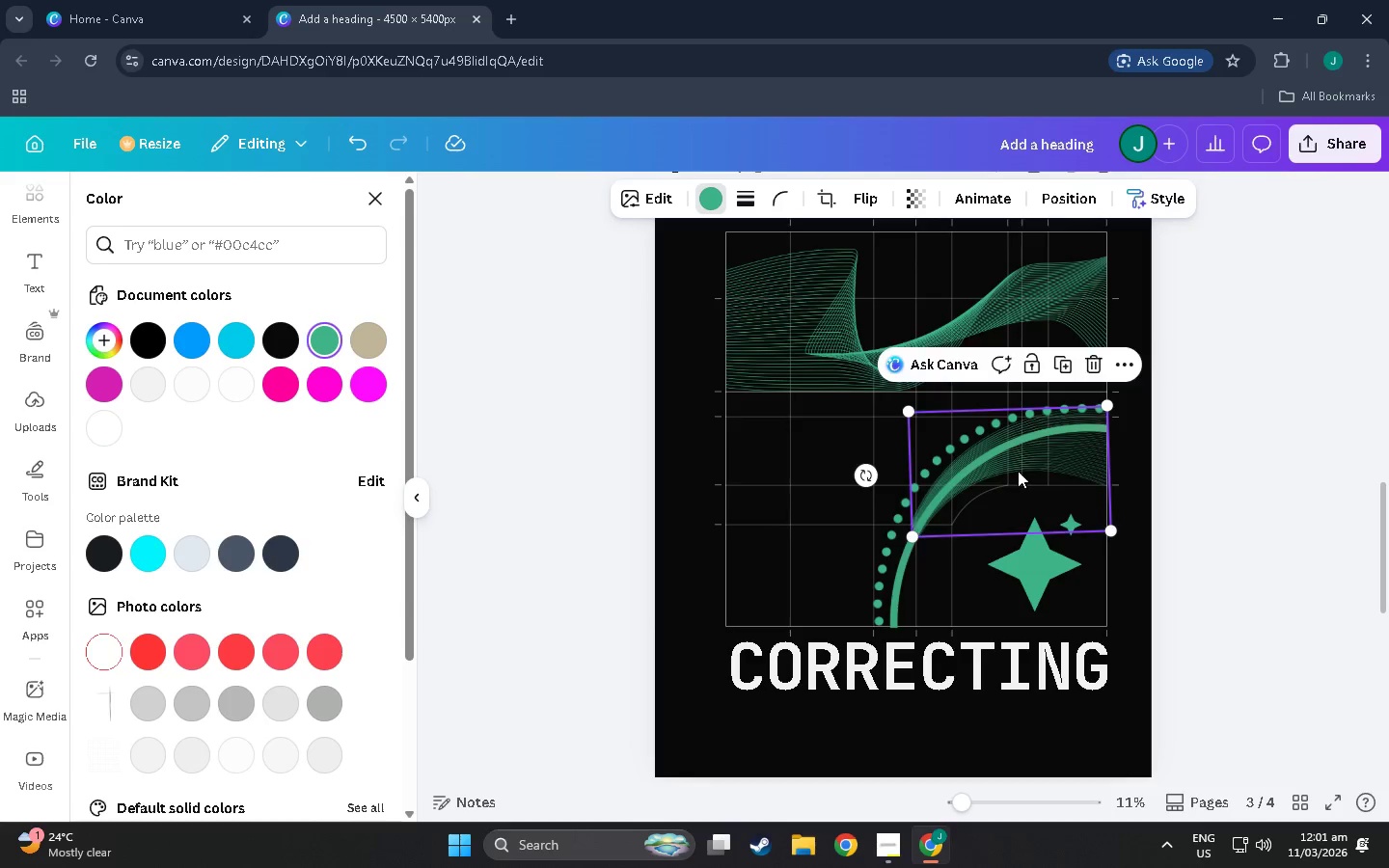 
left_click_drag(start_coordinate=[1019, 471], to_coordinate=[900, 566])
 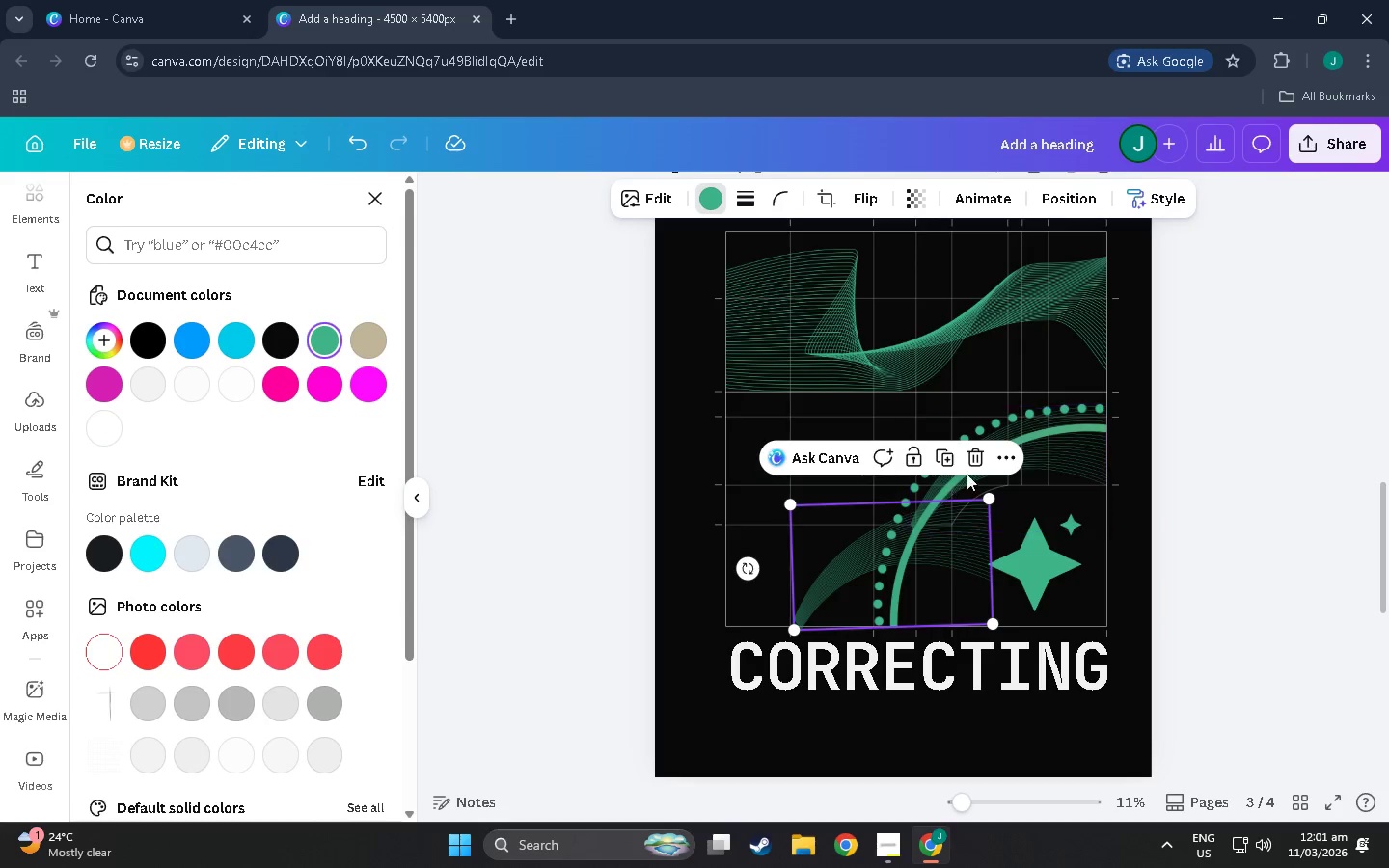 
left_click([981, 459])
 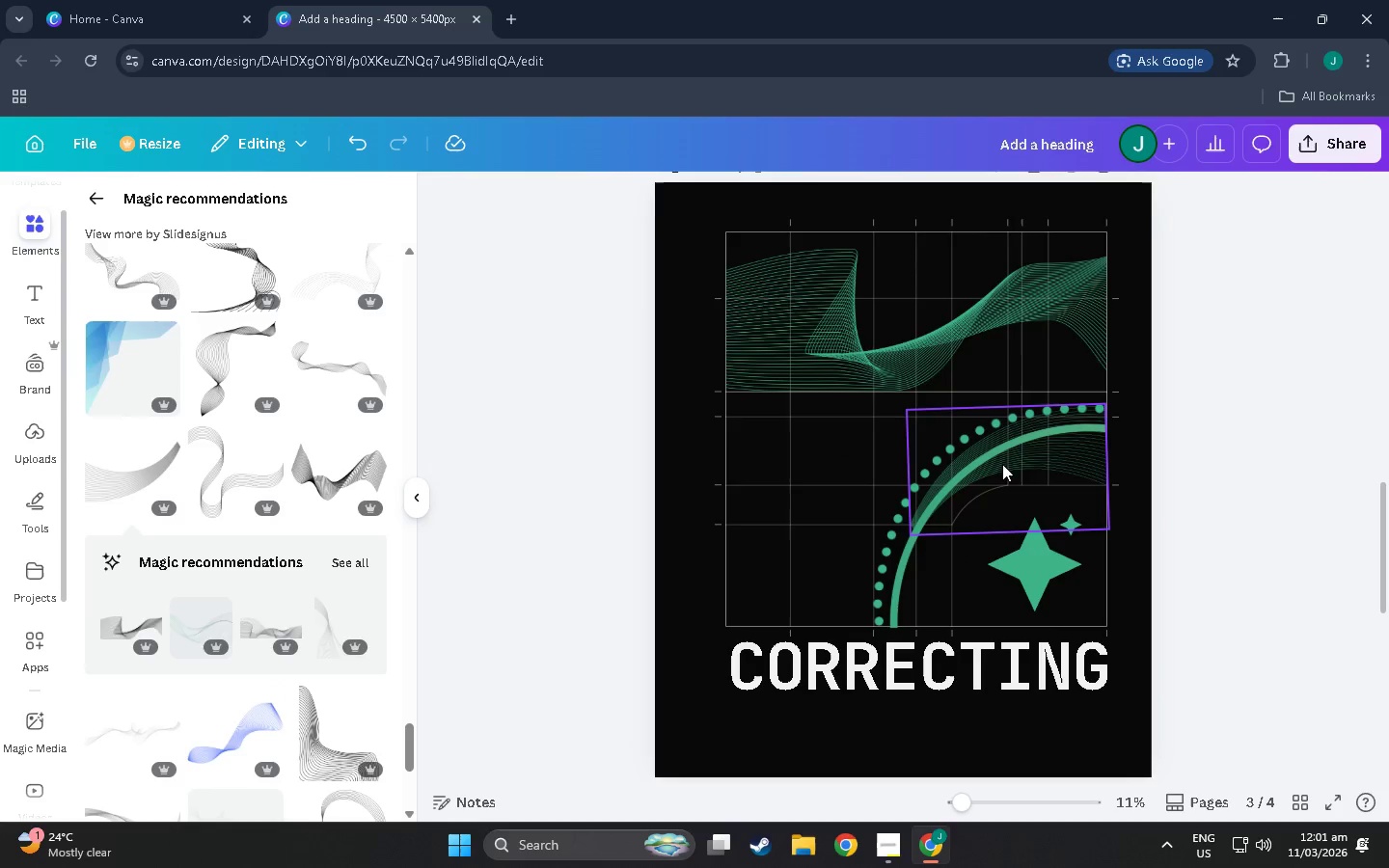 
left_click([1016, 452])
 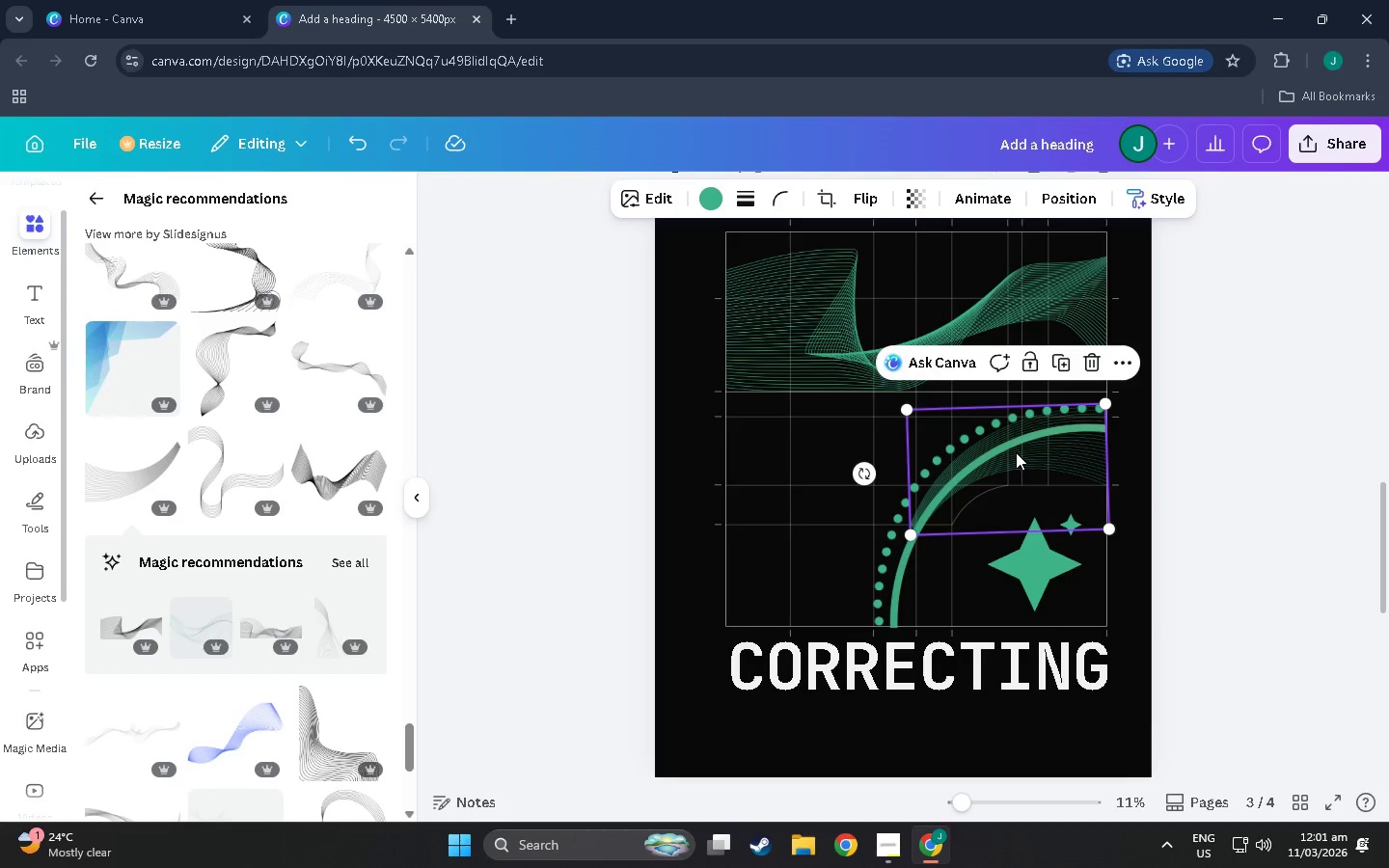 
key(Control+C)
 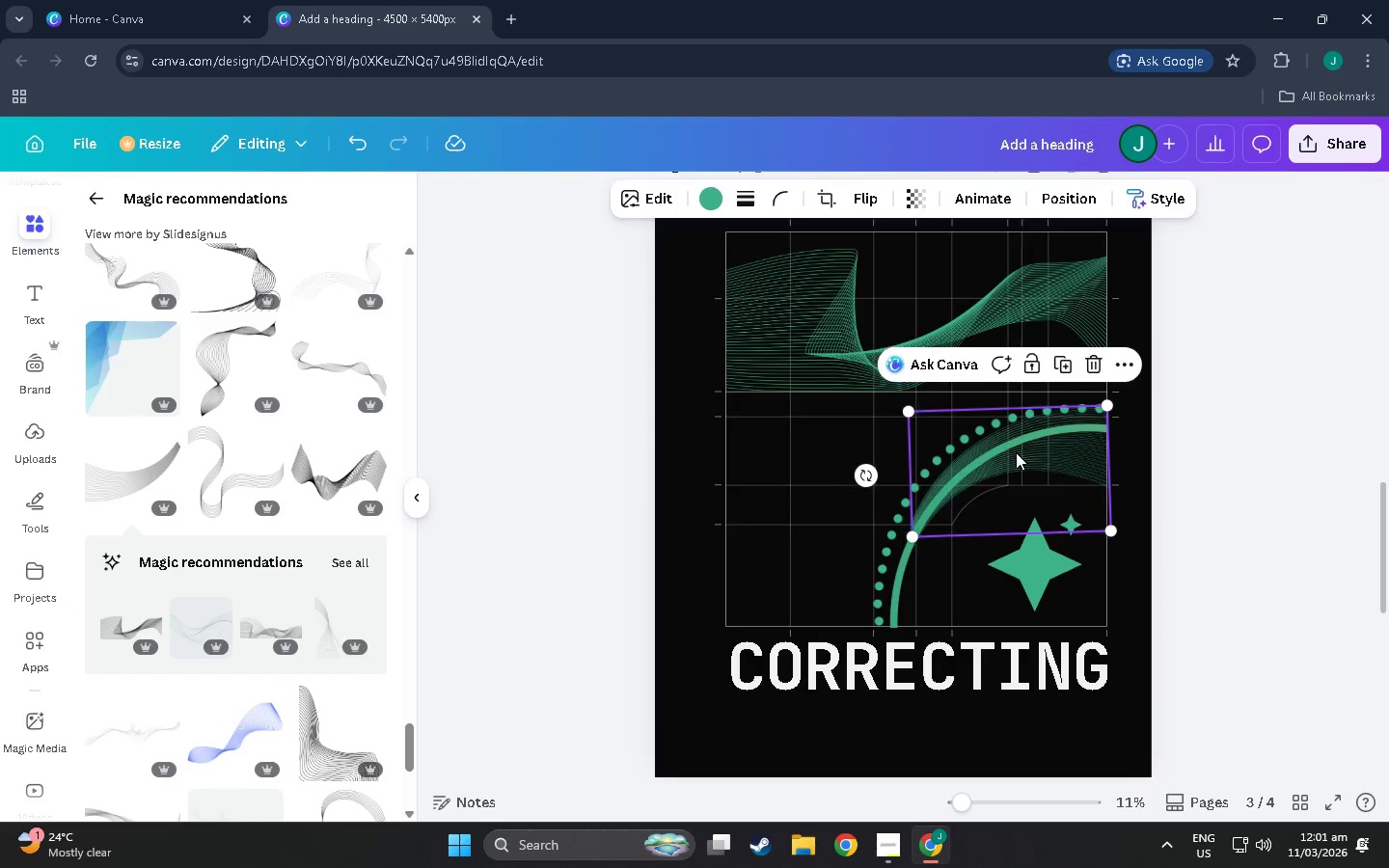 
key(Control+V)
 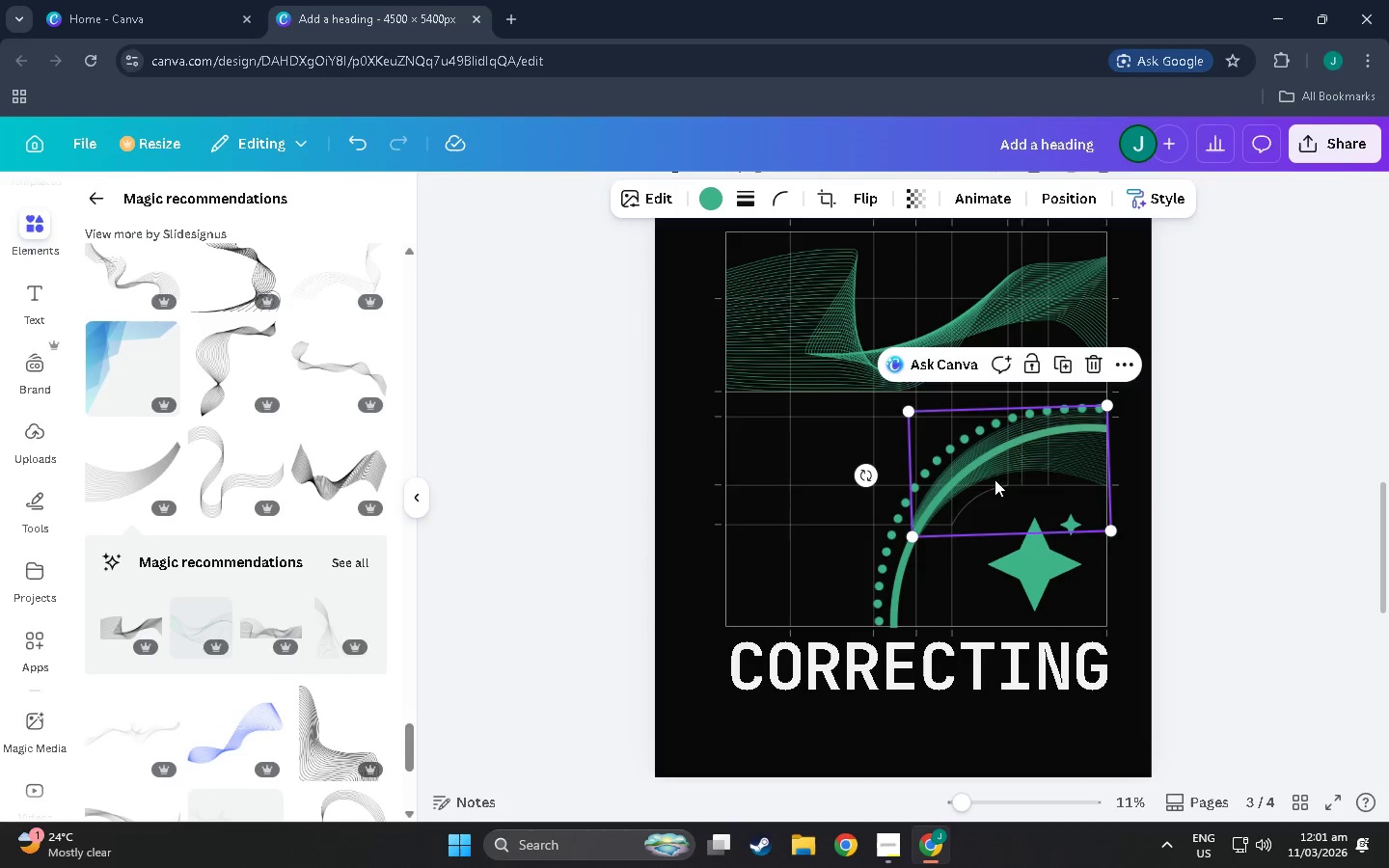 
left_click_drag(start_coordinate=[999, 465], to_coordinate=[858, 555])
 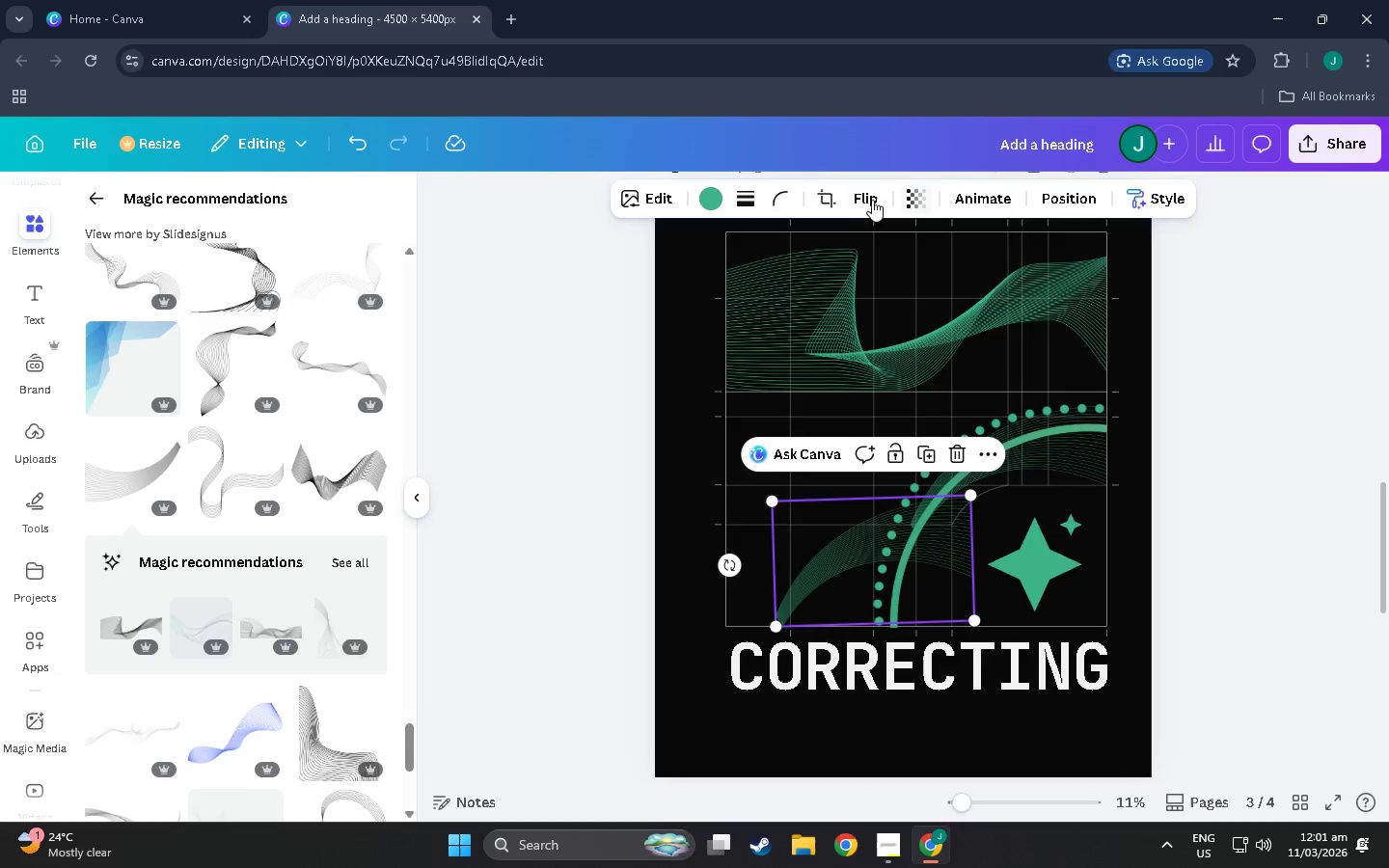 
left_click([826, 193])
 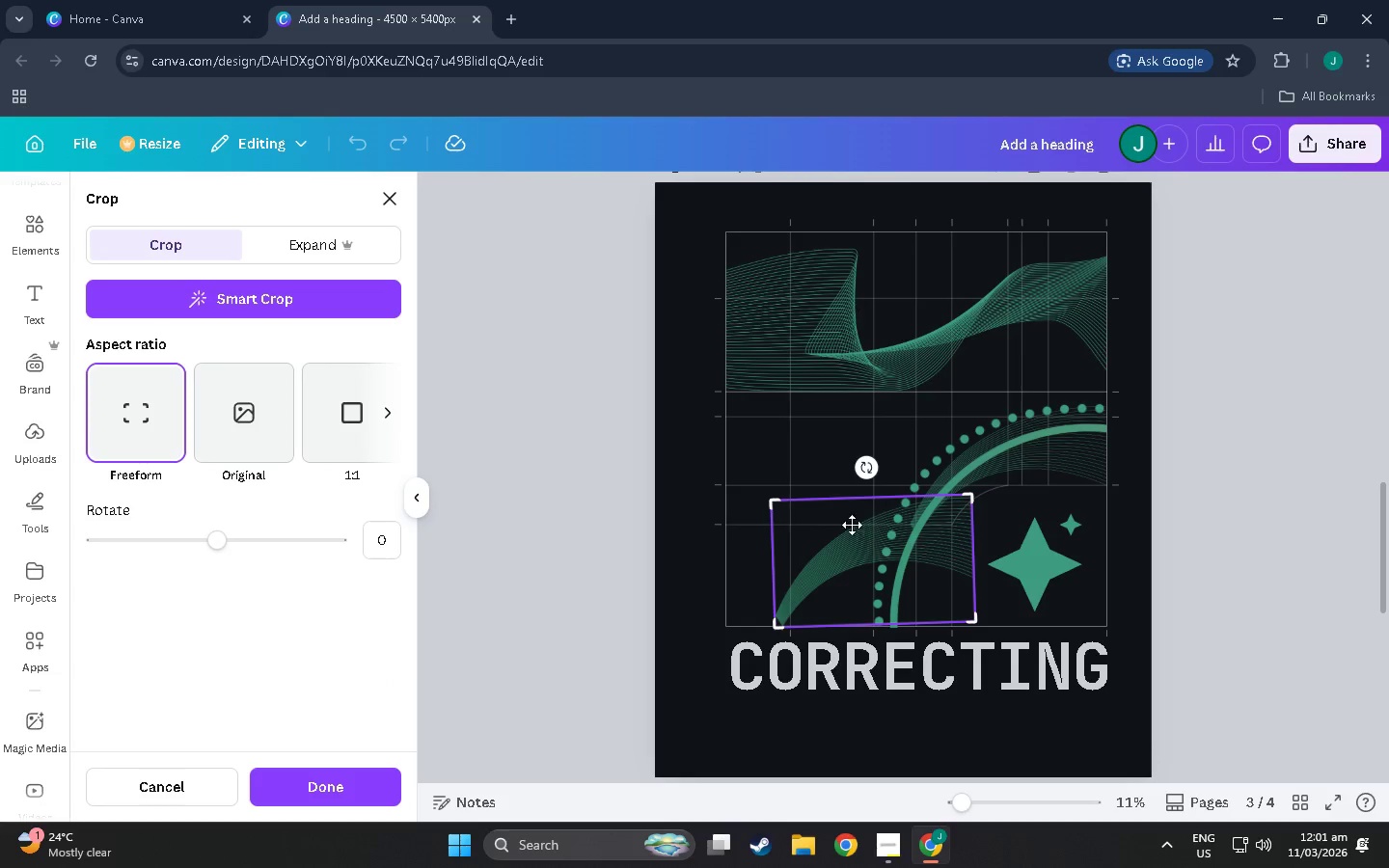 
key(Escape)
 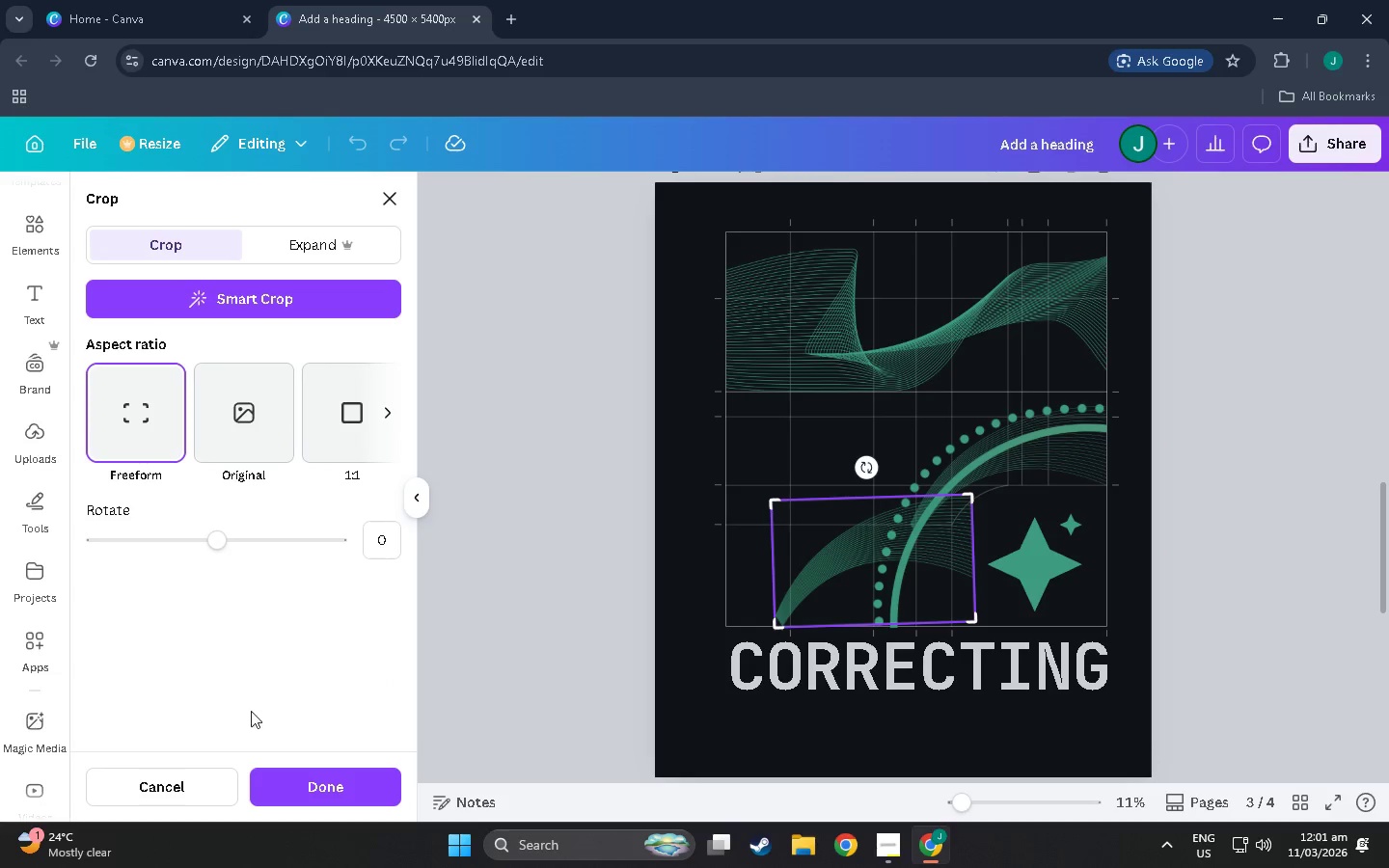 
left_click([184, 773])
 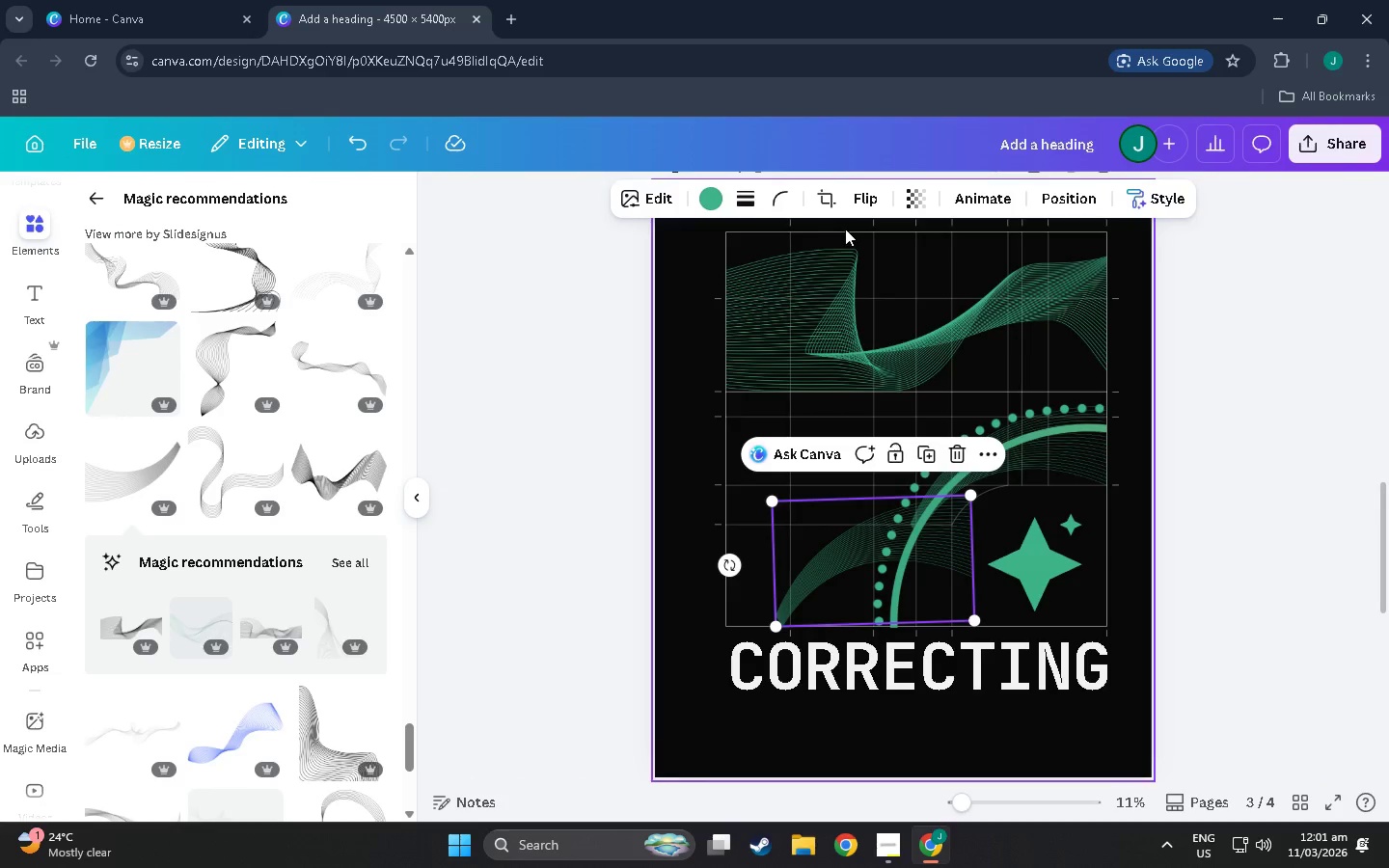 
left_click([858, 189])
 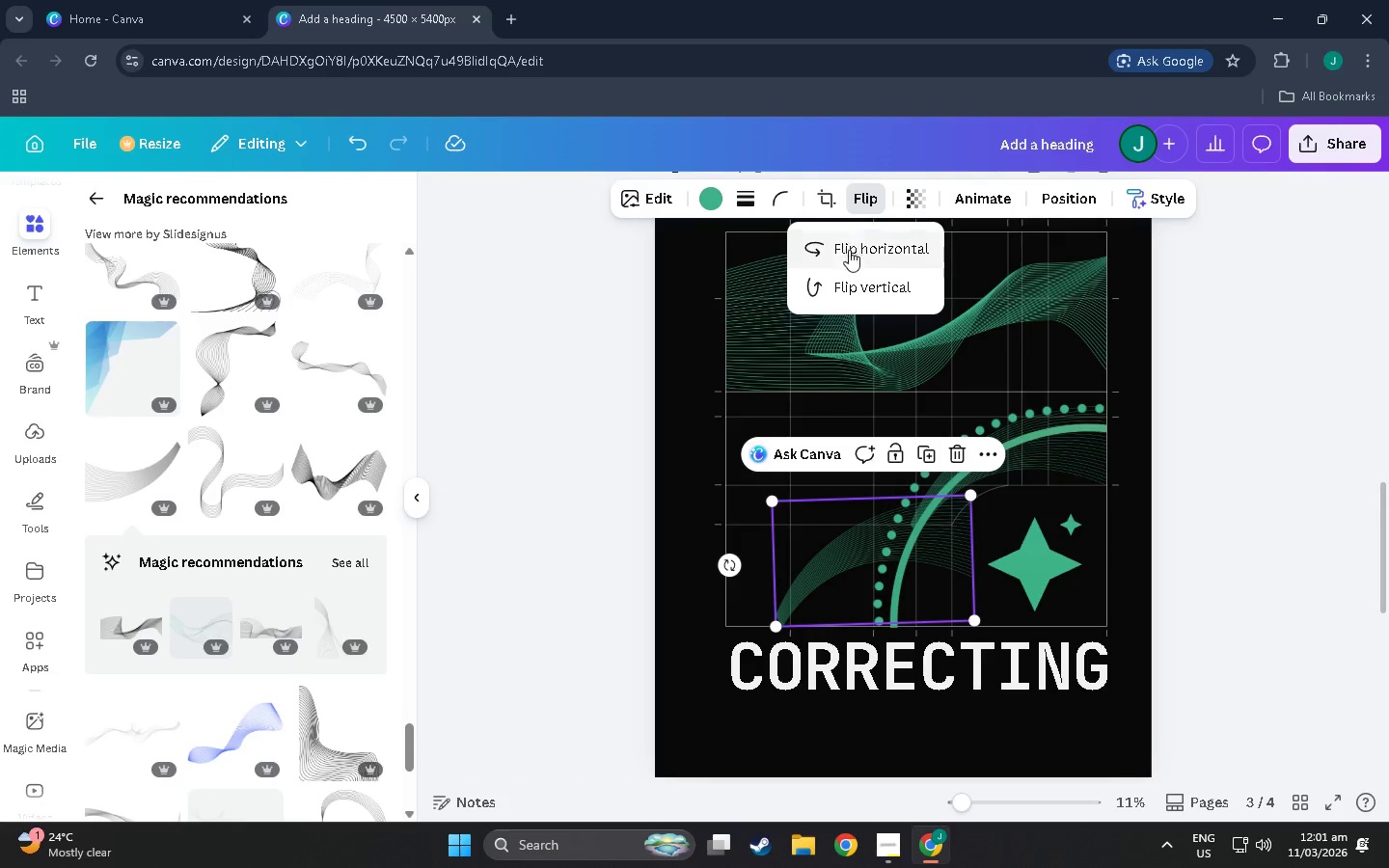 
left_click([855, 234])
 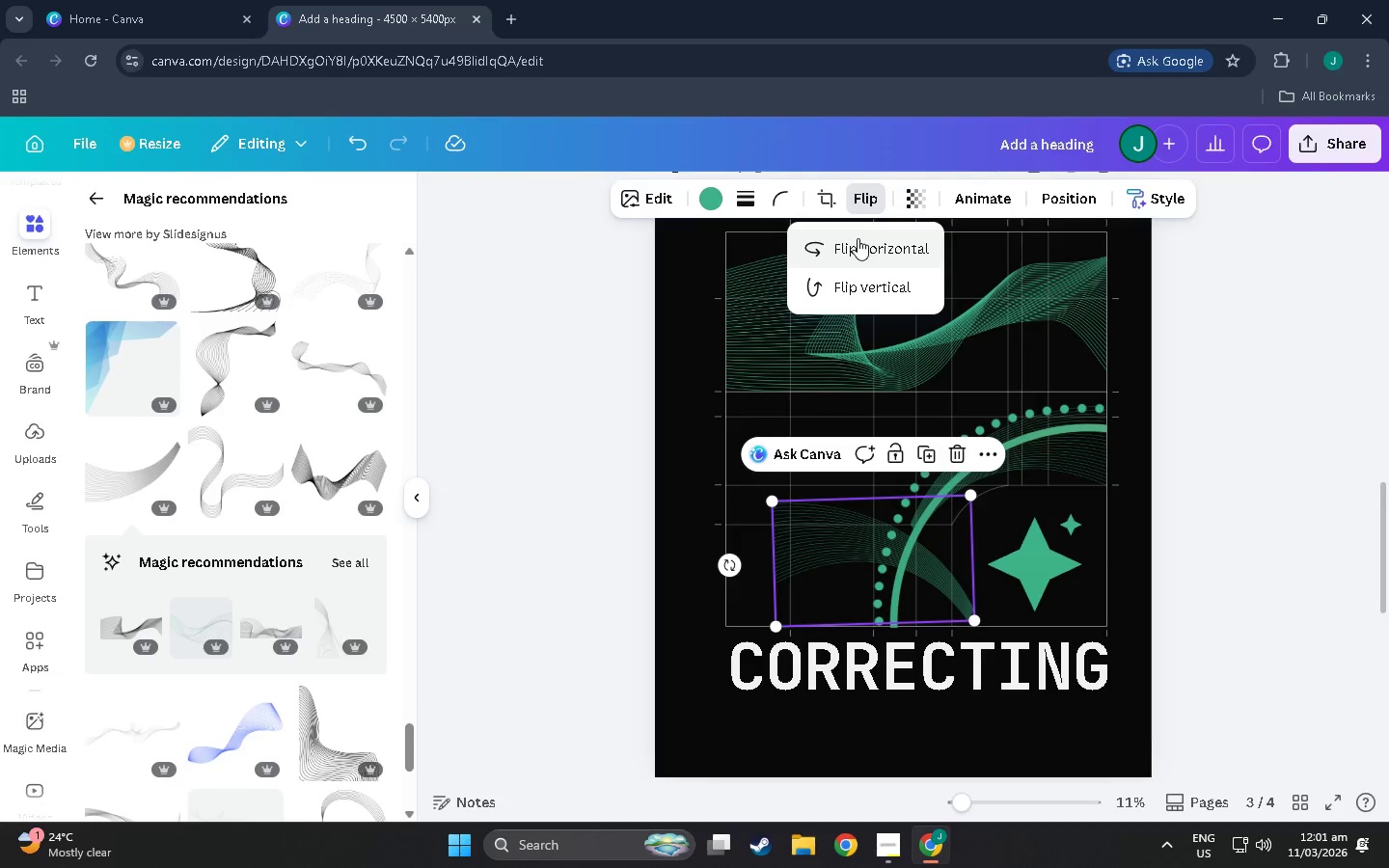 
left_click([869, 290])
 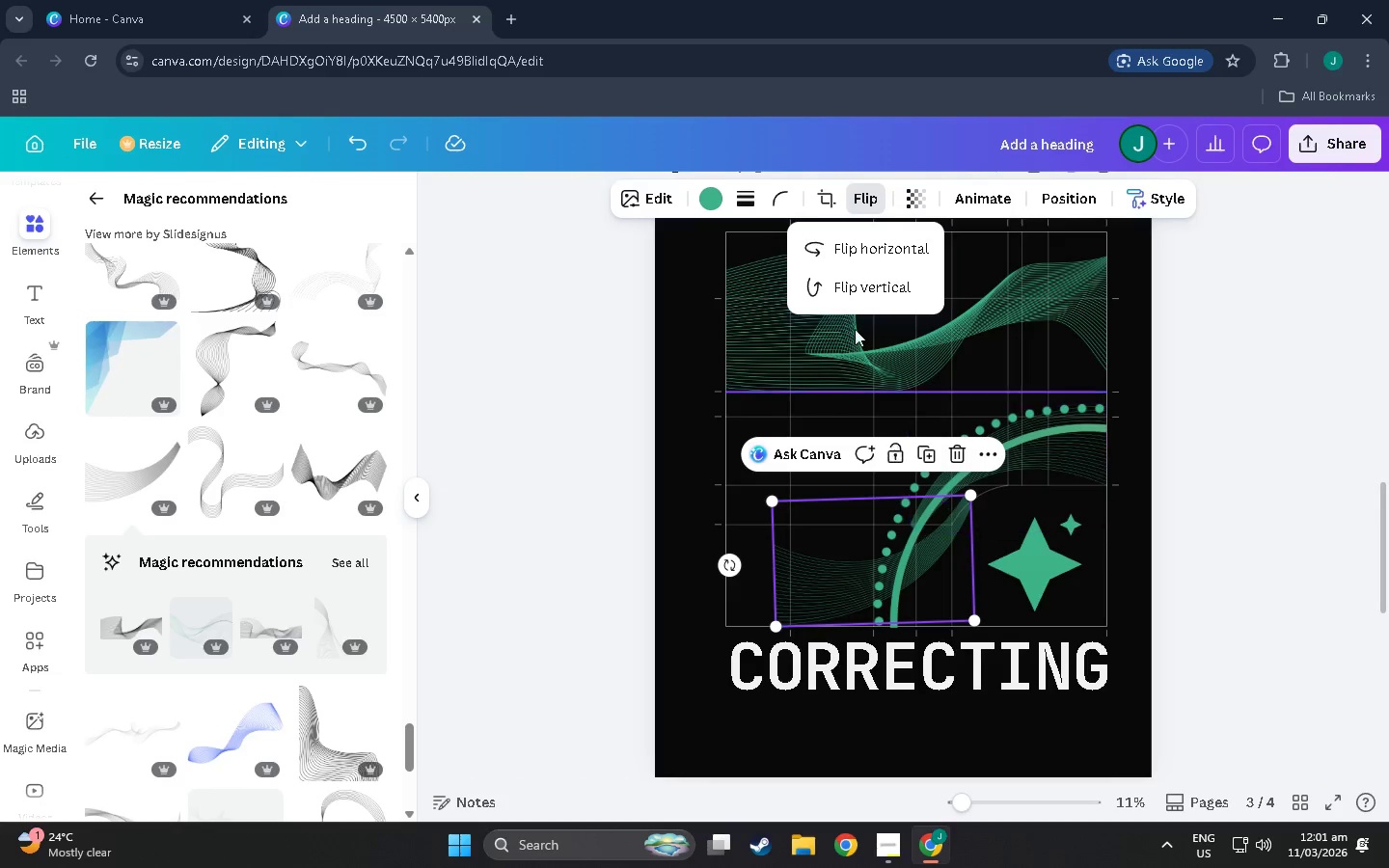 
left_click([867, 246])
 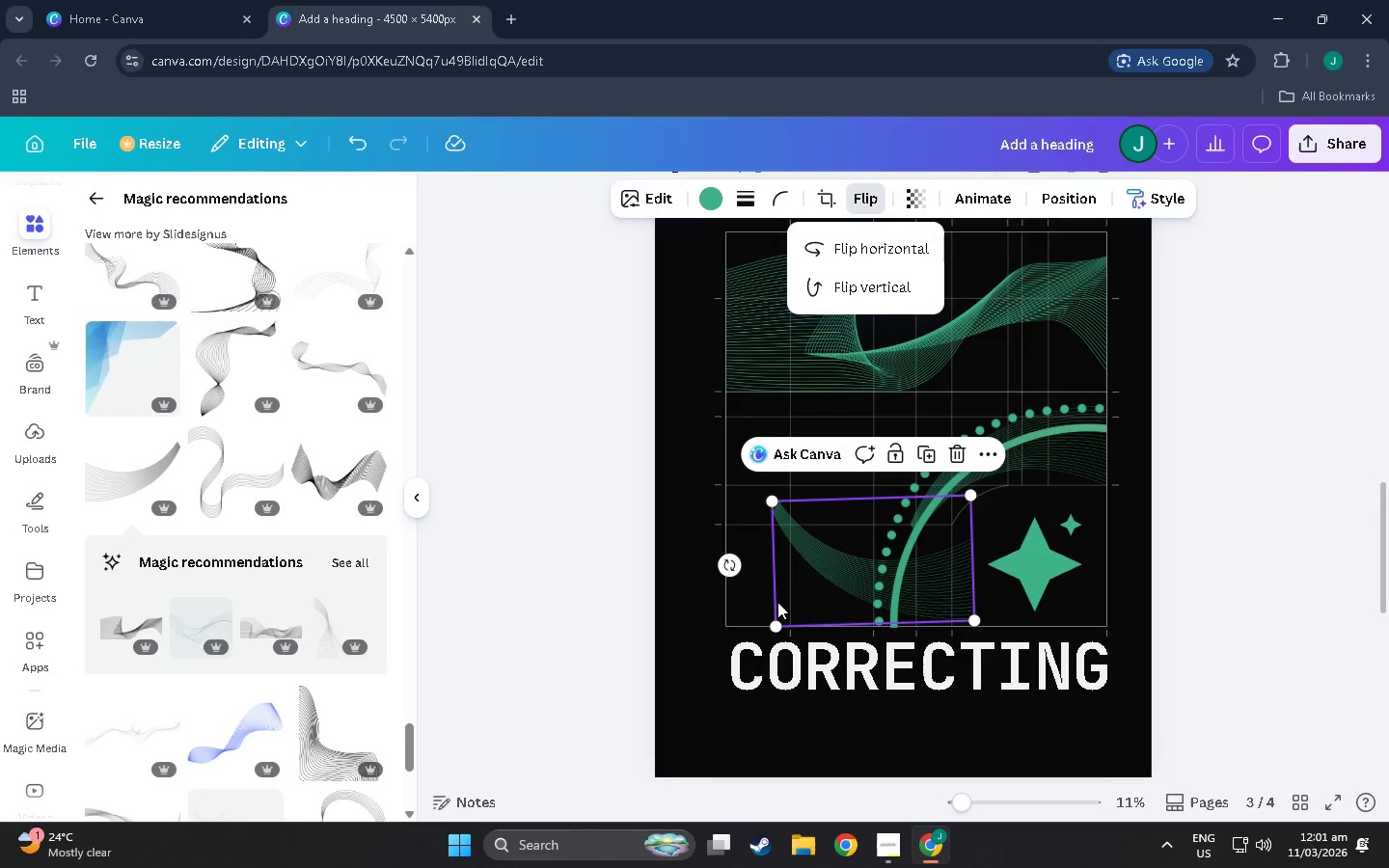 
left_click_drag(start_coordinate=[731, 564], to_coordinate=[873, 419])
 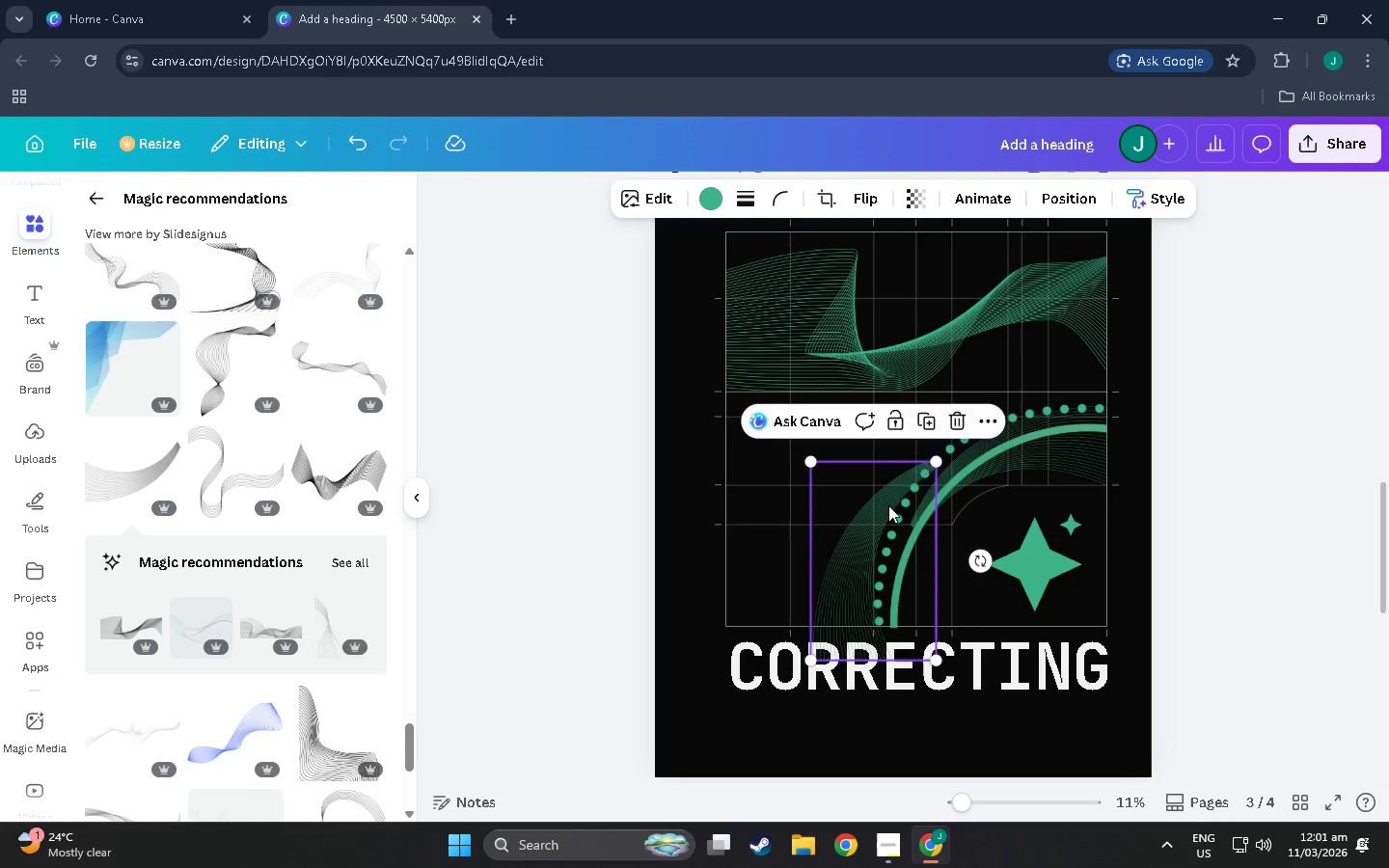 
left_click_drag(start_coordinate=[888, 504], to_coordinate=[902, 539])
 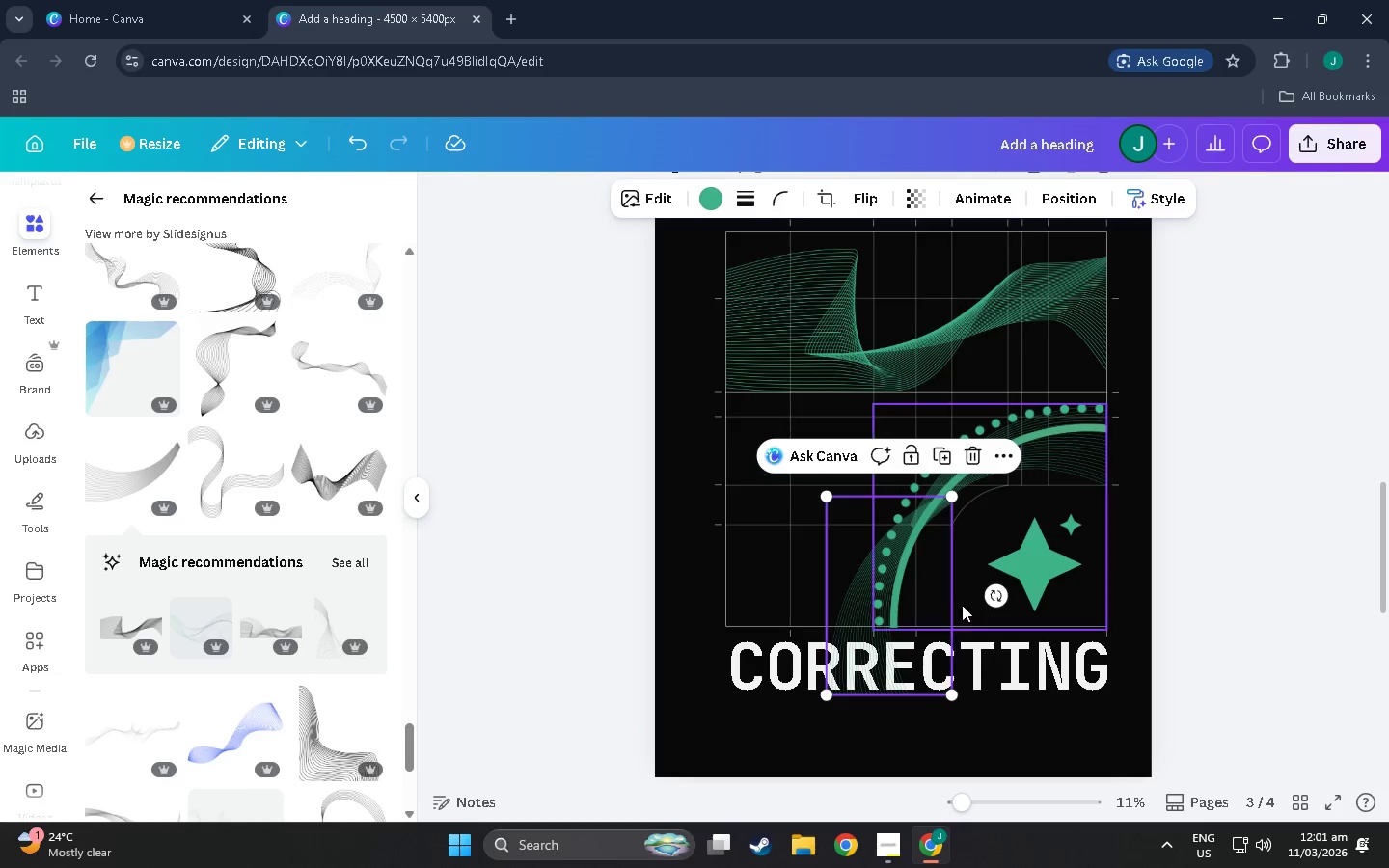 
left_click_drag(start_coordinate=[997, 594], to_coordinate=[1001, 555])
 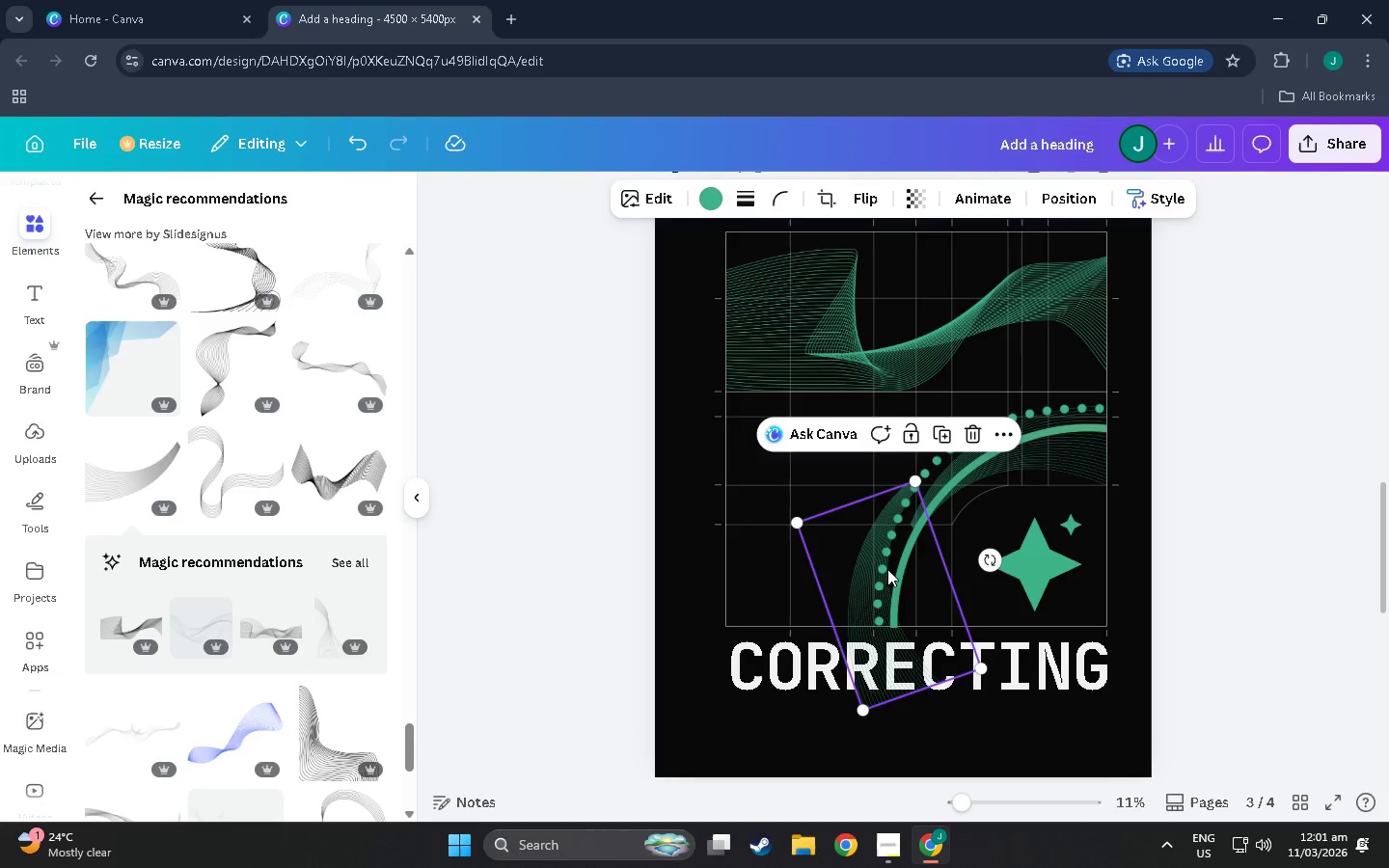 
left_click_drag(start_coordinate=[897, 582], to_coordinate=[902, 622])
 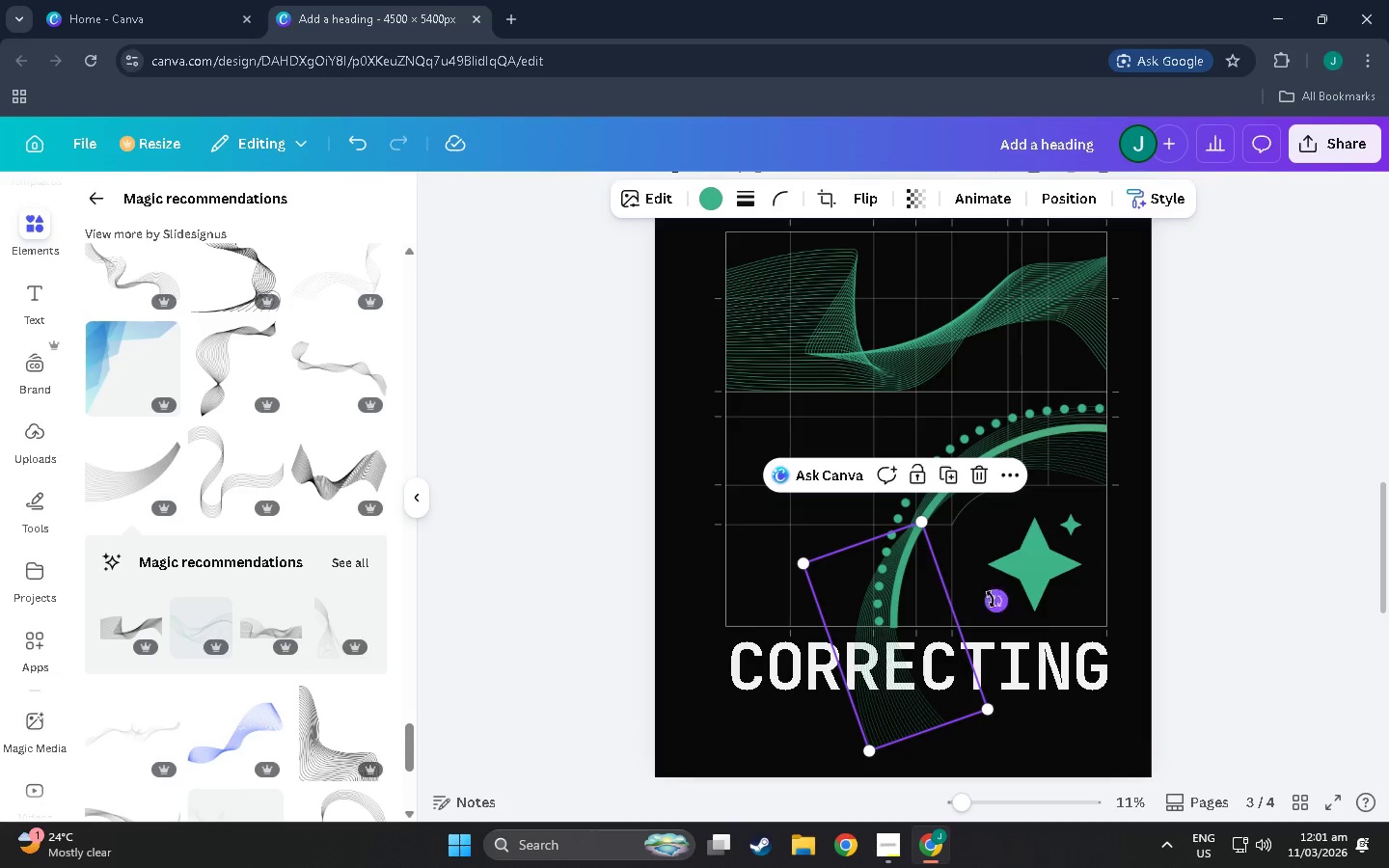 
left_click_drag(start_coordinate=[998, 597], to_coordinate=[1016, 567])
 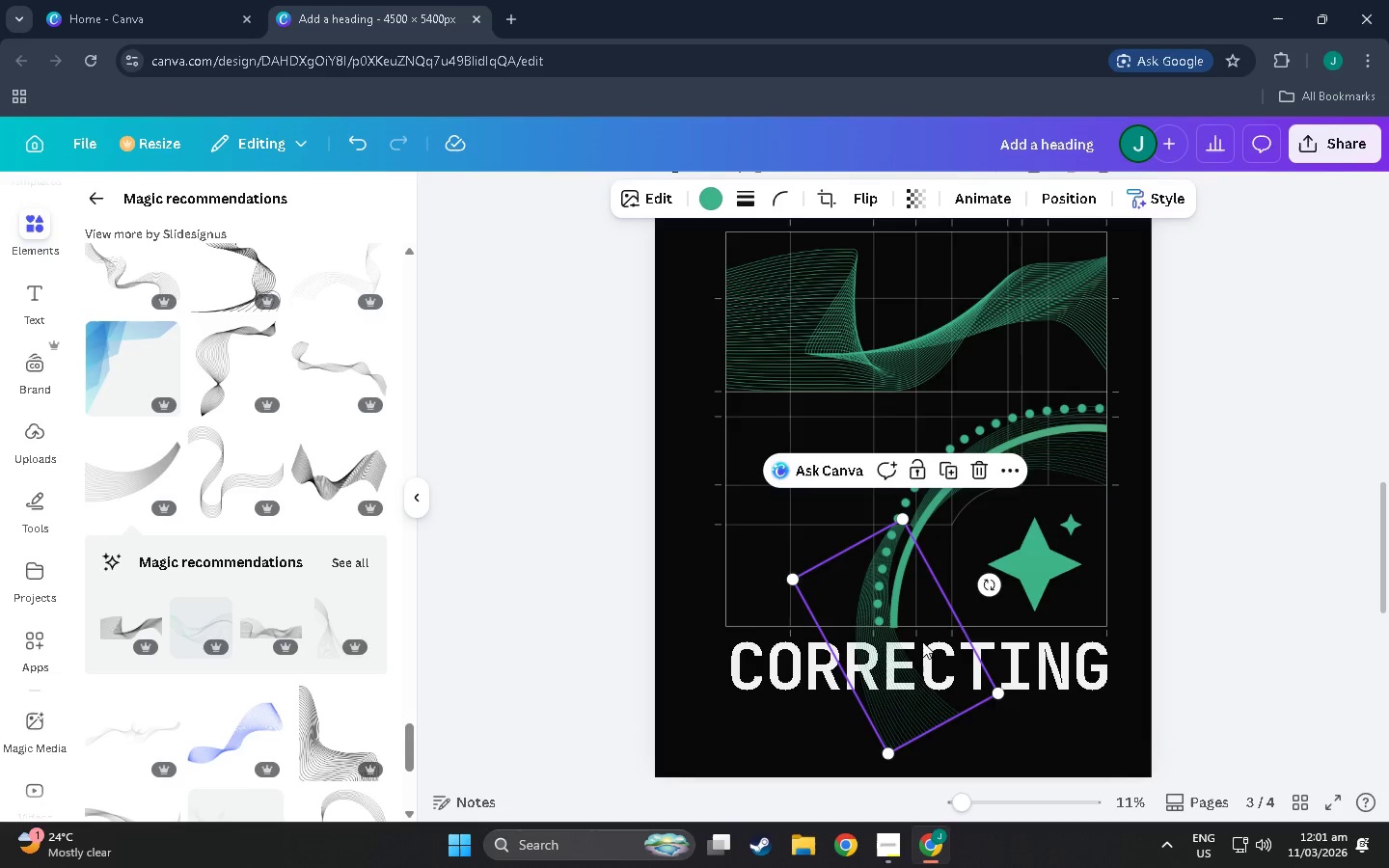 
left_click_drag(start_coordinate=[928, 645], to_coordinate=[943, 645])
 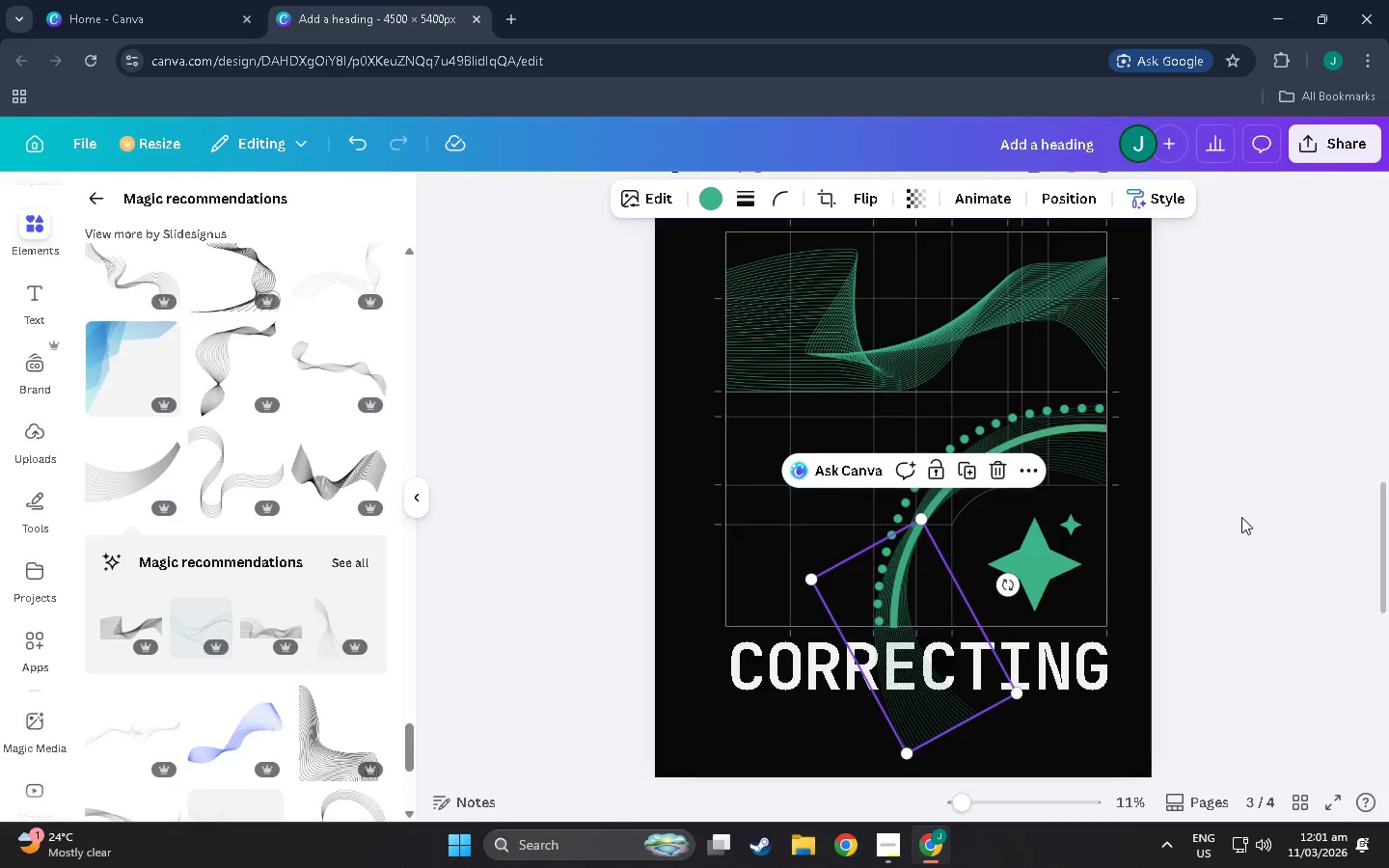 
left_click([1241, 517])
 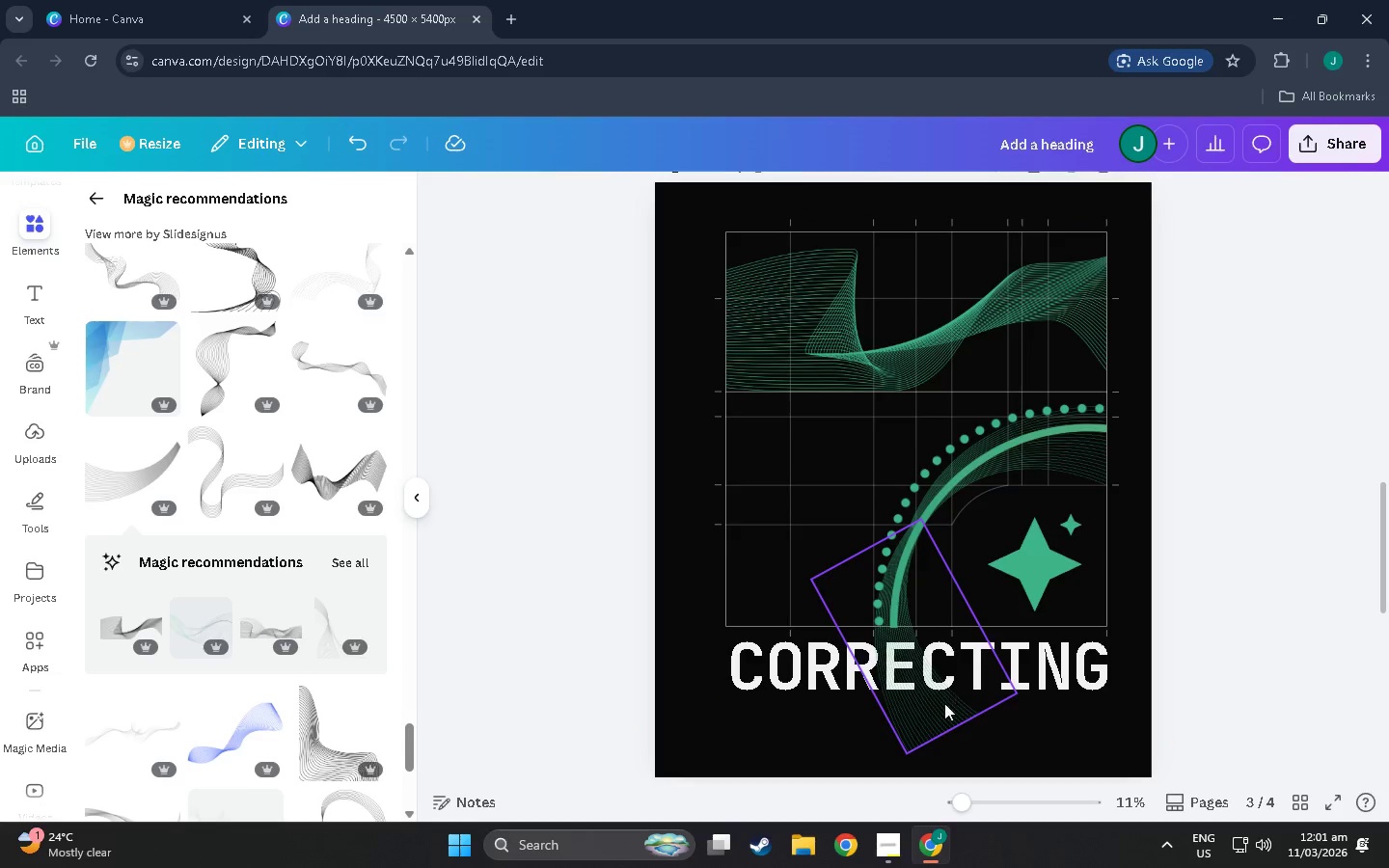 
left_click([934, 729])
 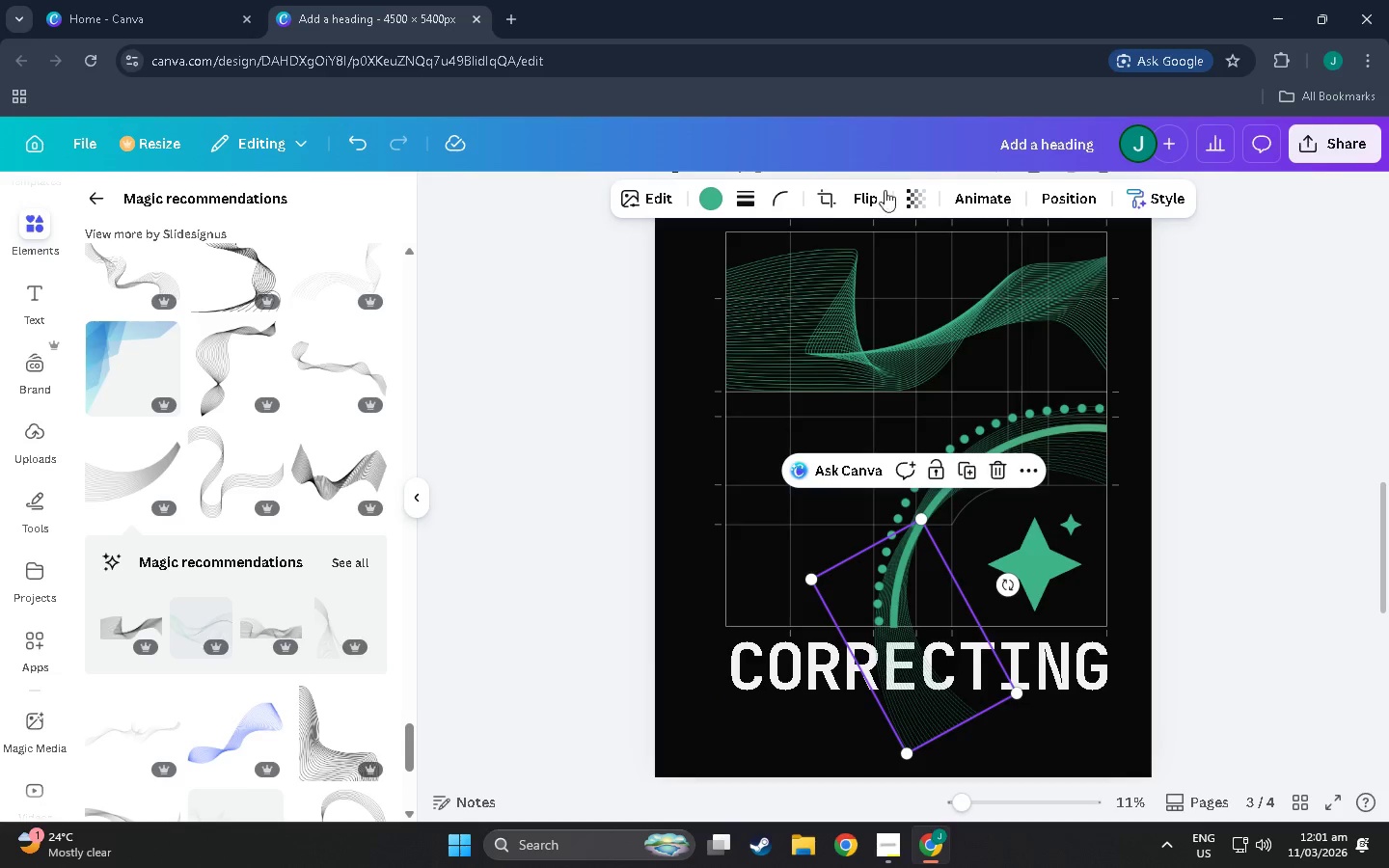 
left_click([832, 200])
 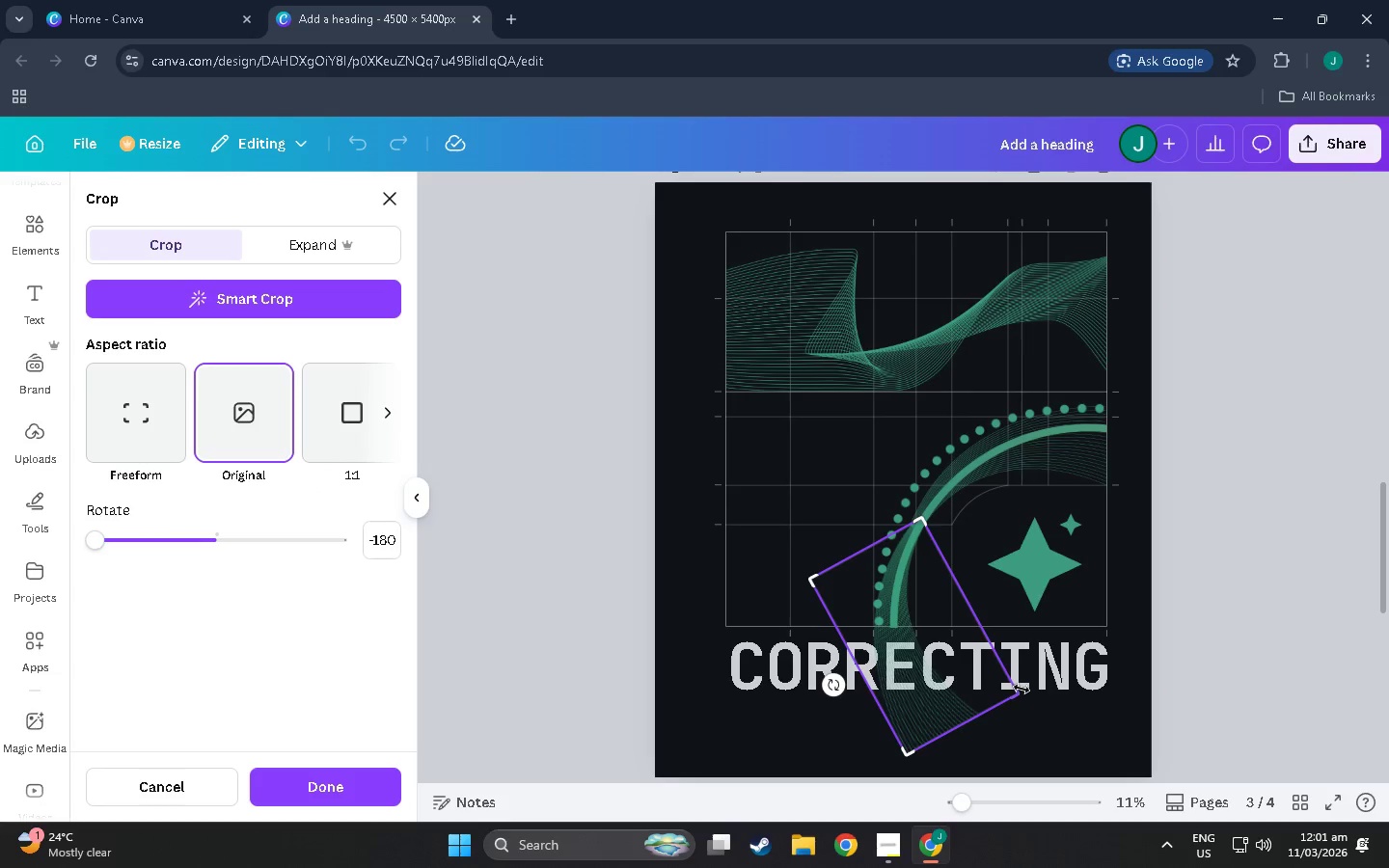 
left_click_drag(start_coordinate=[1021, 689], to_coordinate=[1088, 635])
 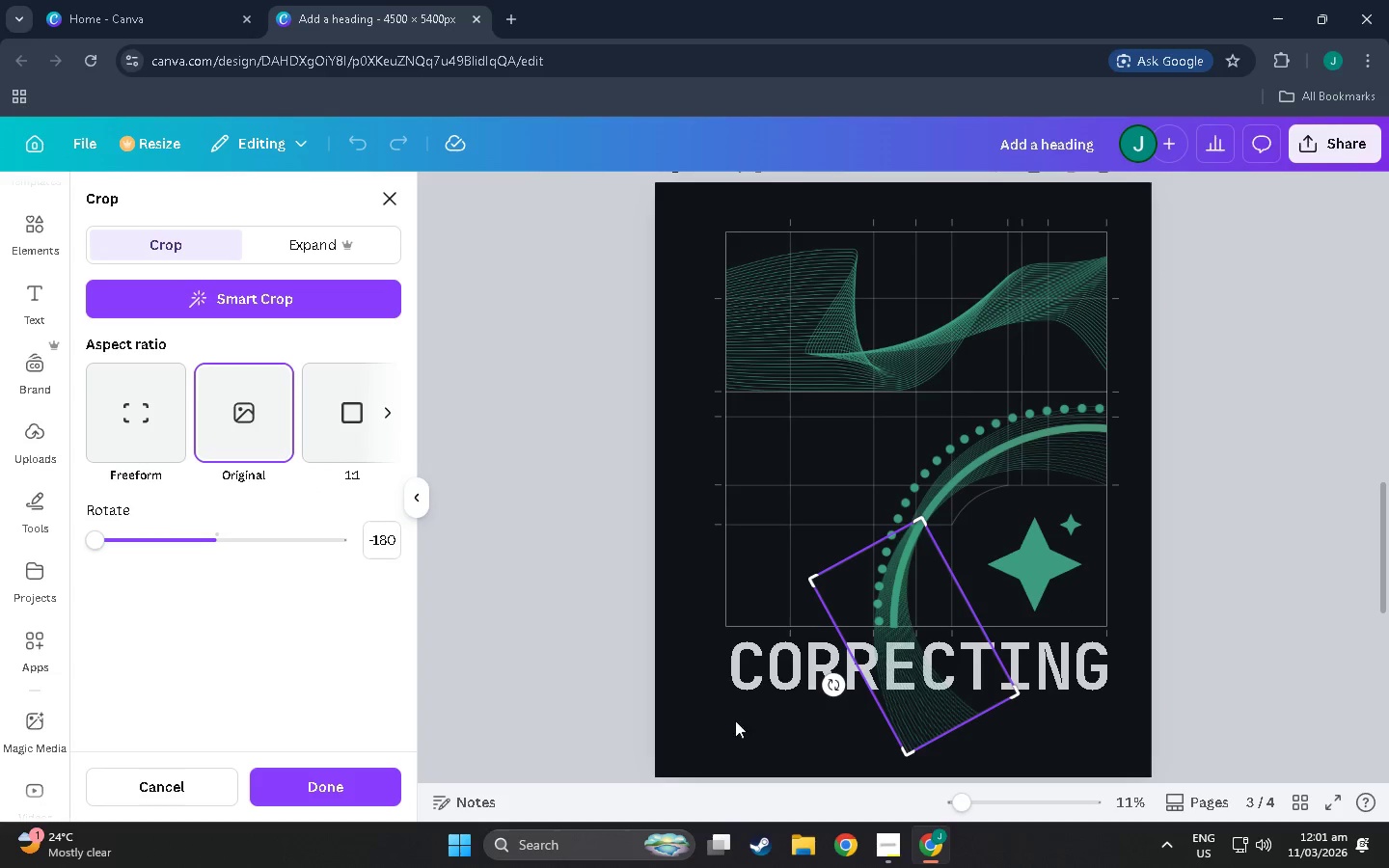 
left_click([177, 778])
 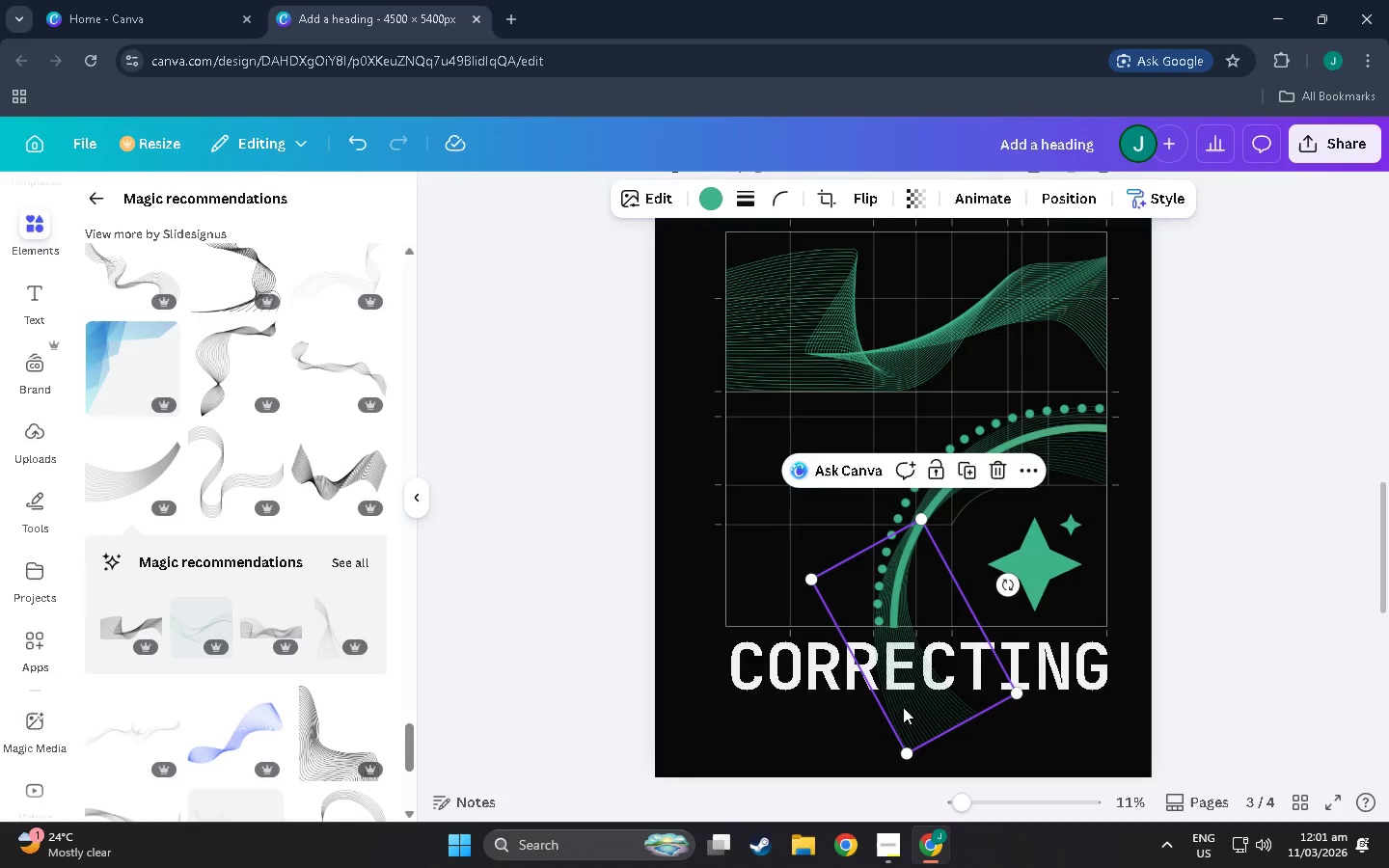 
left_click([903, 707])
 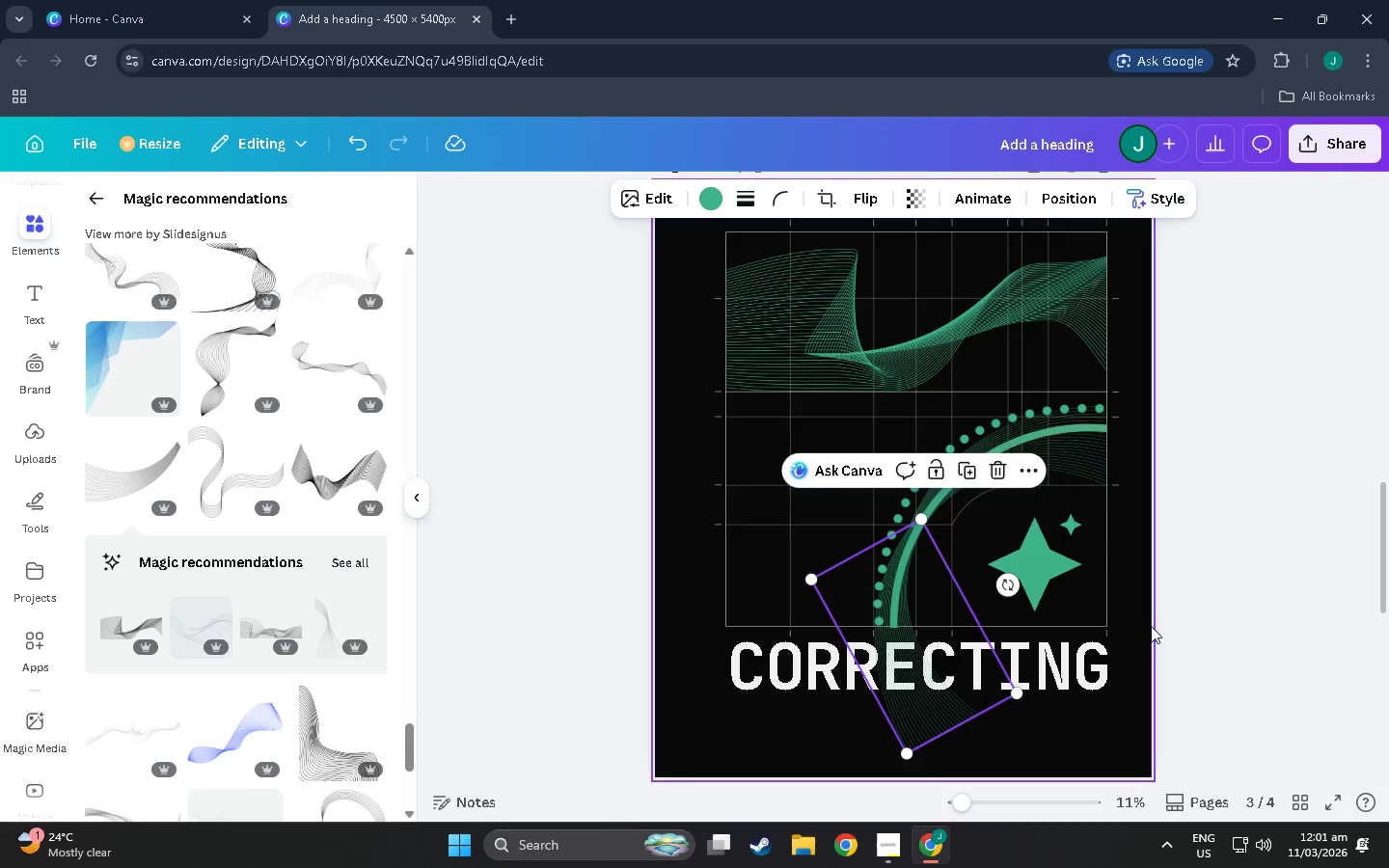 
left_click([1245, 603])
 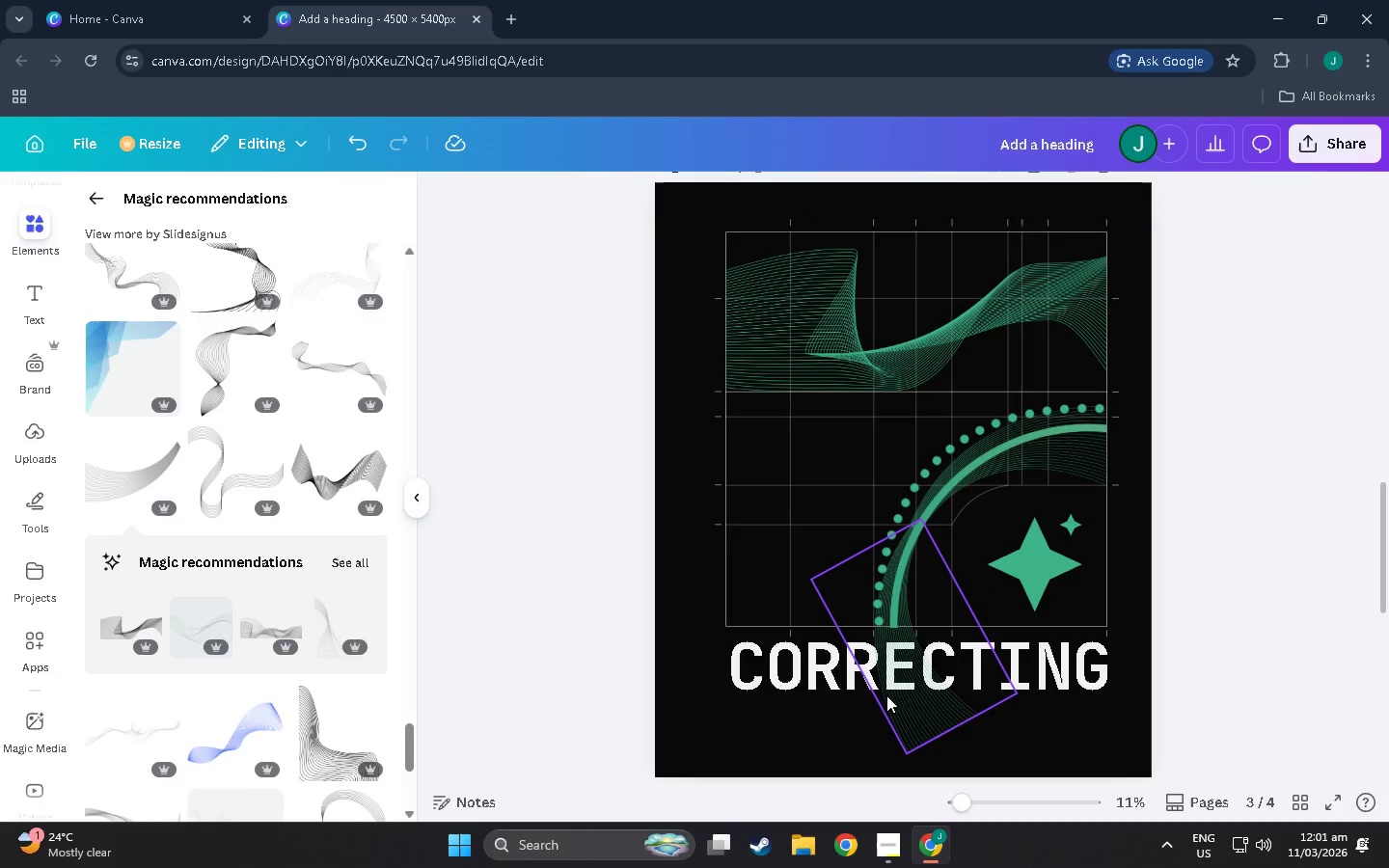 
left_click([888, 695])
 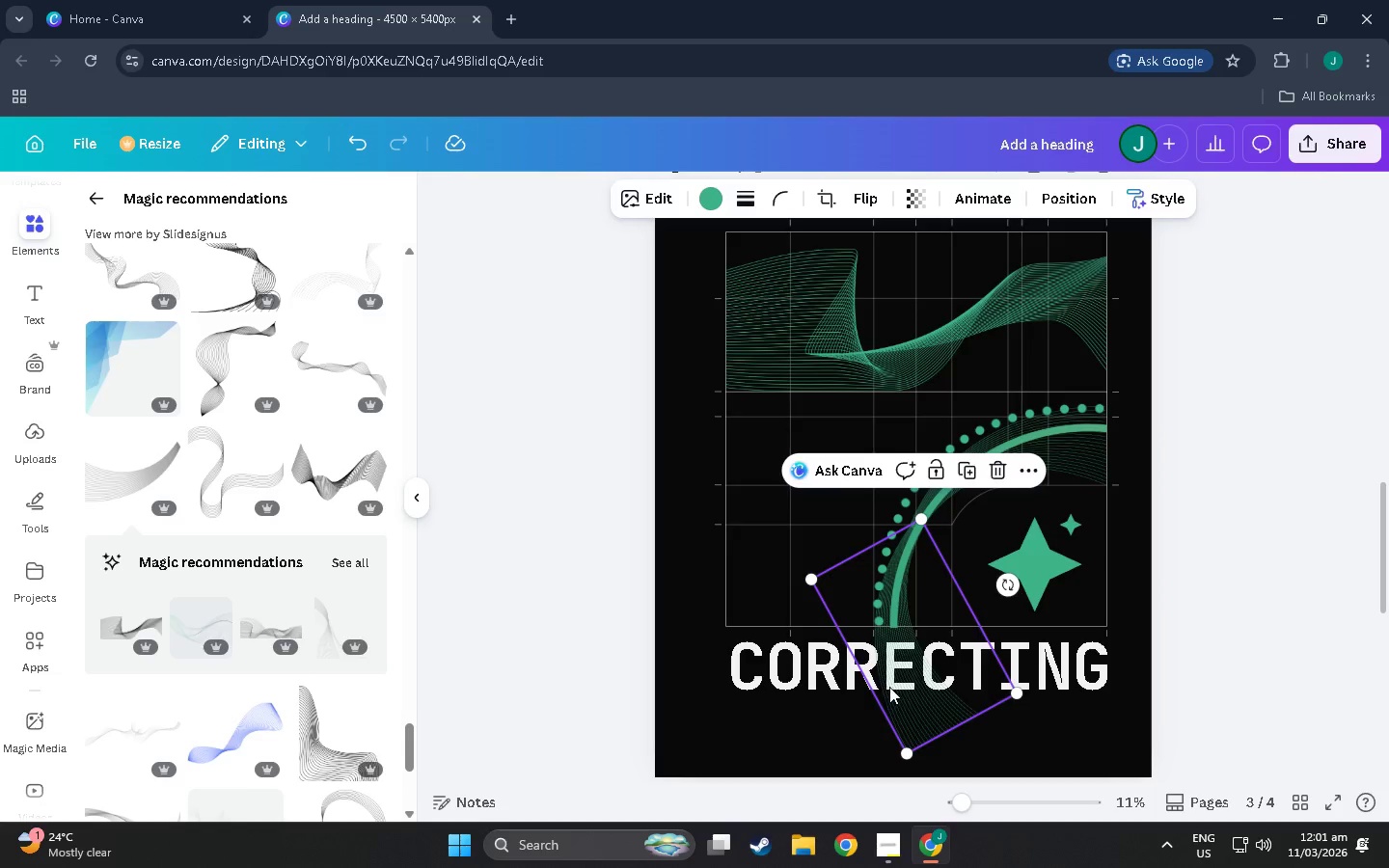 
key(Delete)
 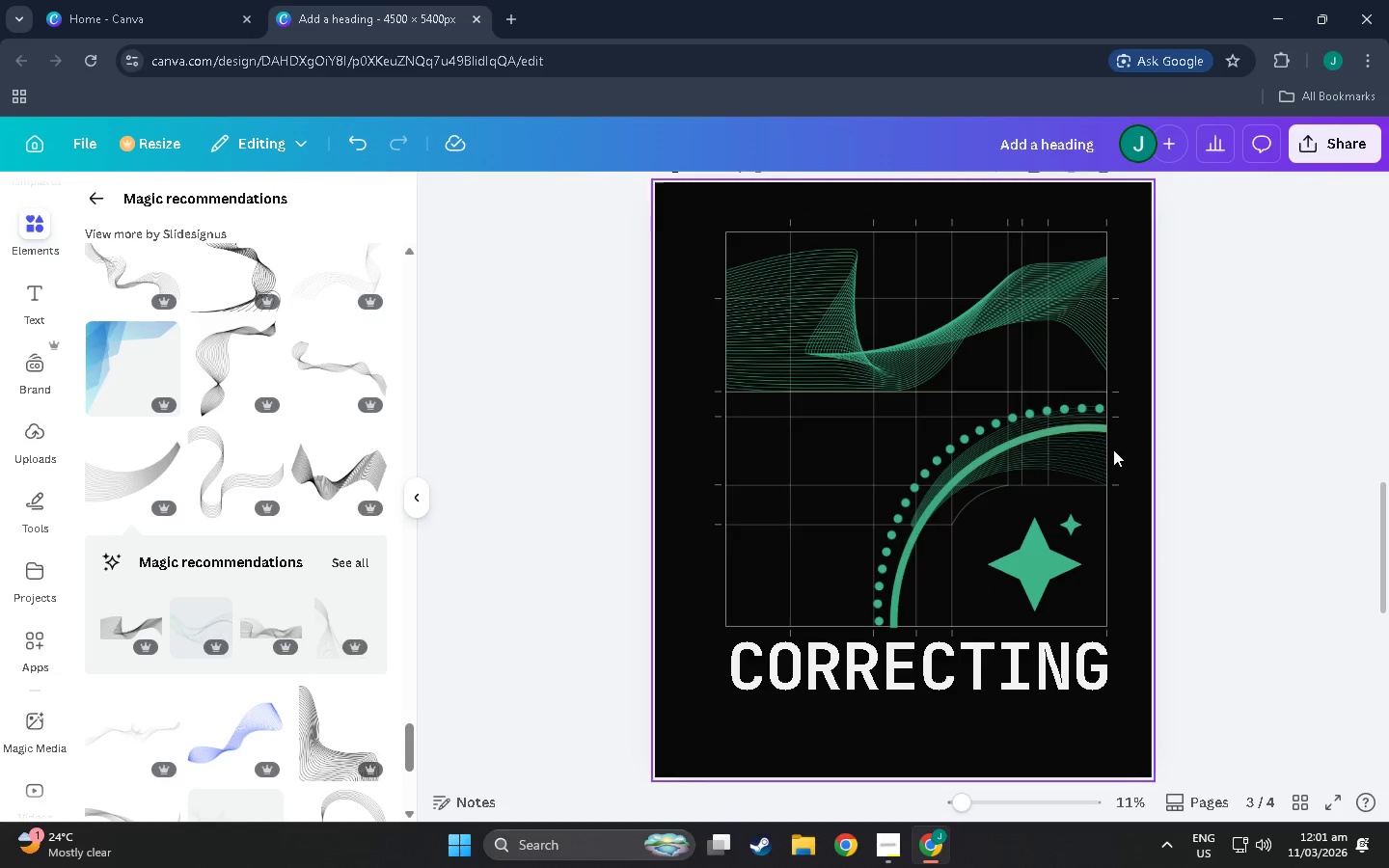 
left_click([1082, 458])
 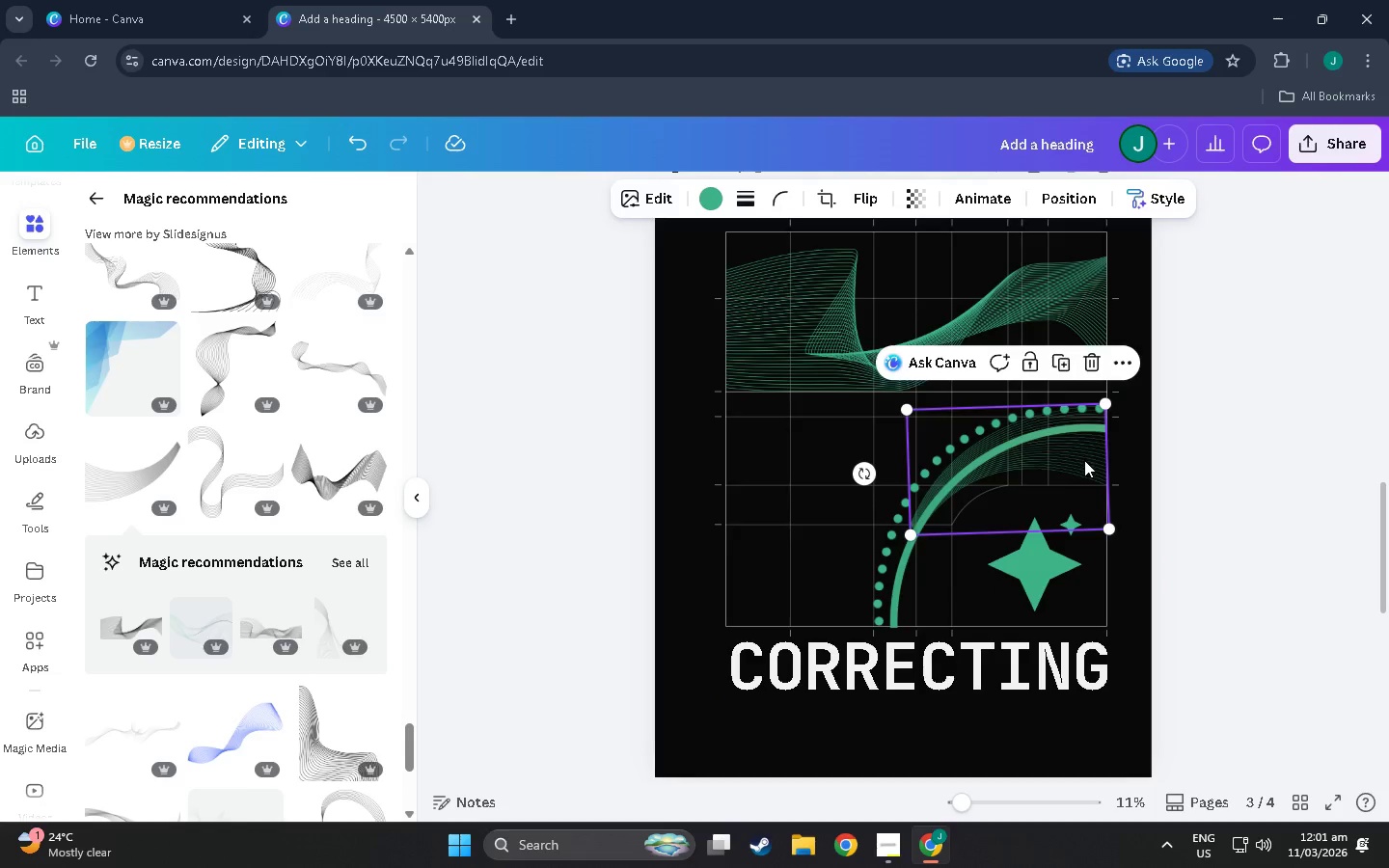 
key(Delete)
 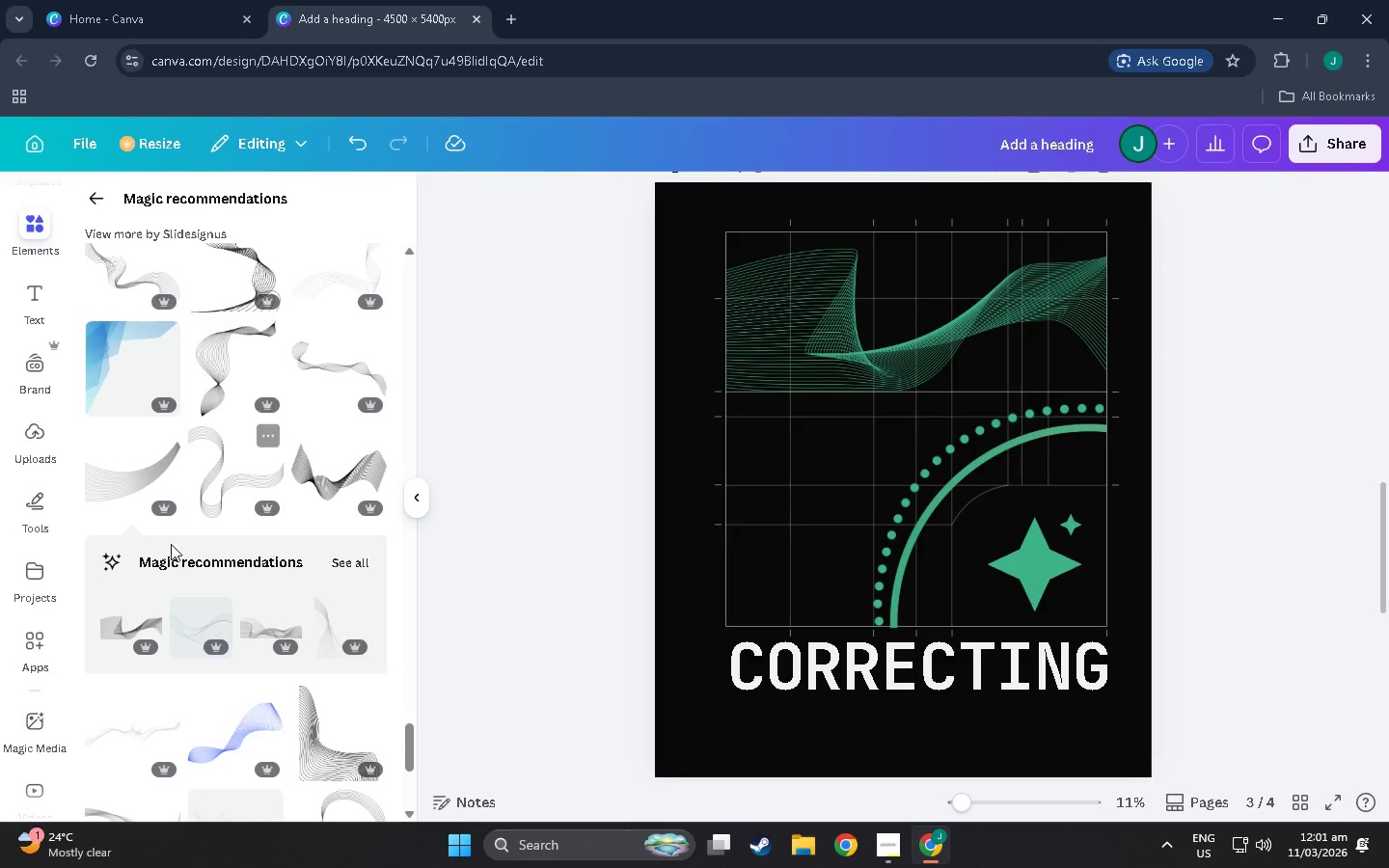 
scroll: coordinate [173, 564], scroll_direction: down, amount: 5.0
 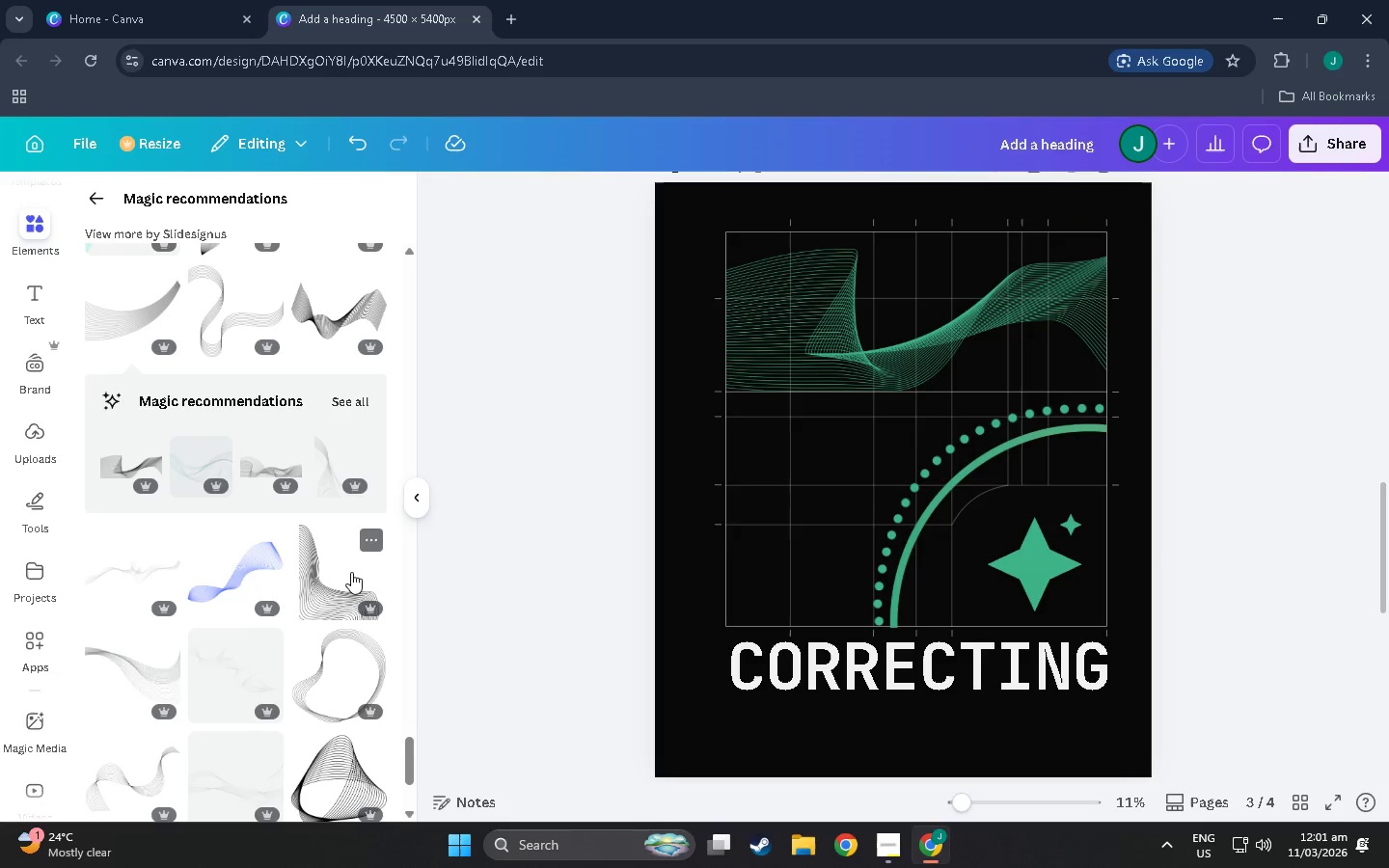 
left_click([343, 573])
 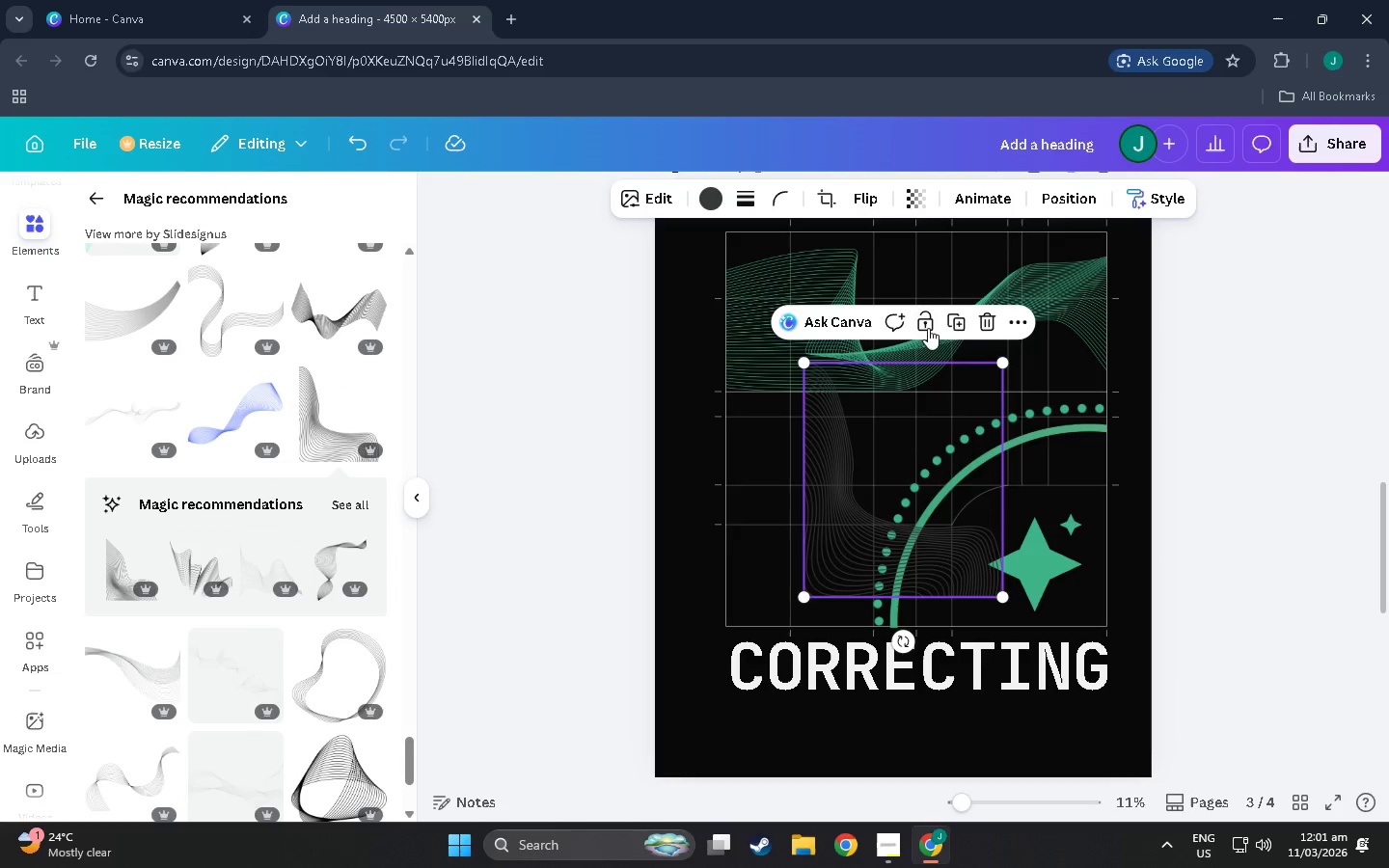 
left_click([983, 318])
 